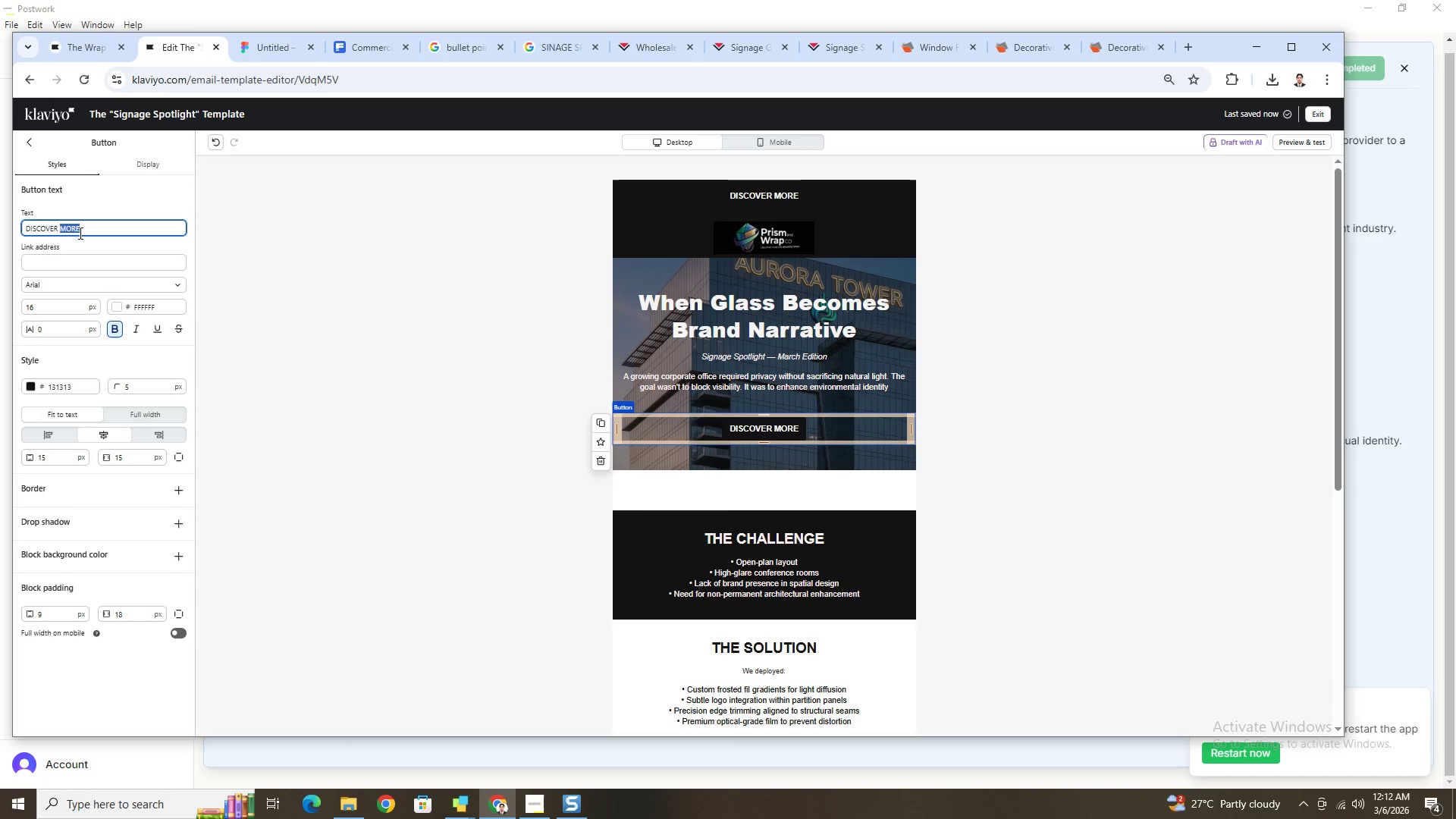 
triple_click([79, 233])
 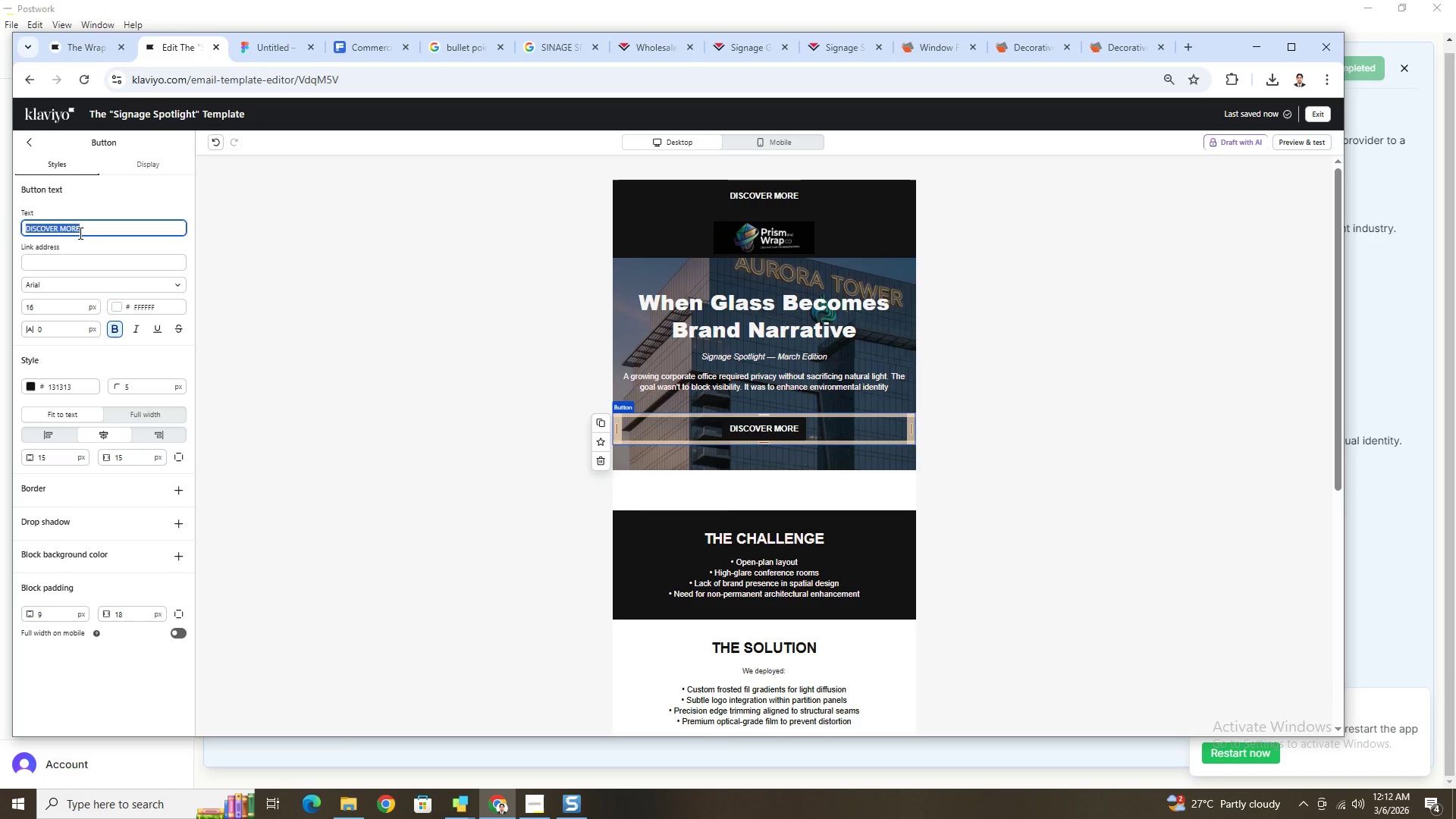 
type(Join)
key(Backspace)
key(Backspace)
key(Backspace)
key(Backspace)
type(JOIN )
key(Backspace)
key(Backspace)
key(Backspace)
key(Backspace)
key(Backspace)
type(join our newsletter)
 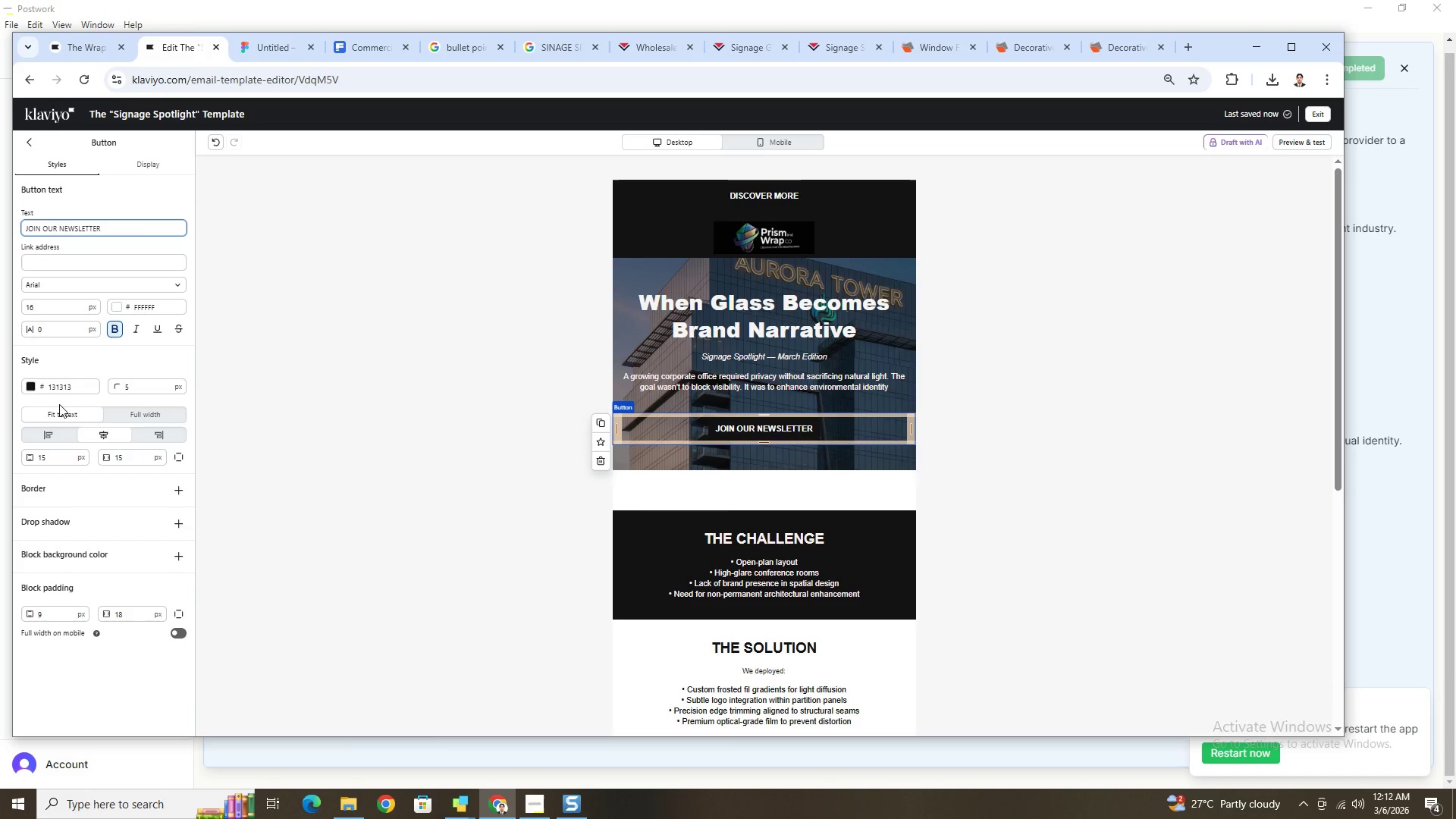 
left_click([30, 385])
 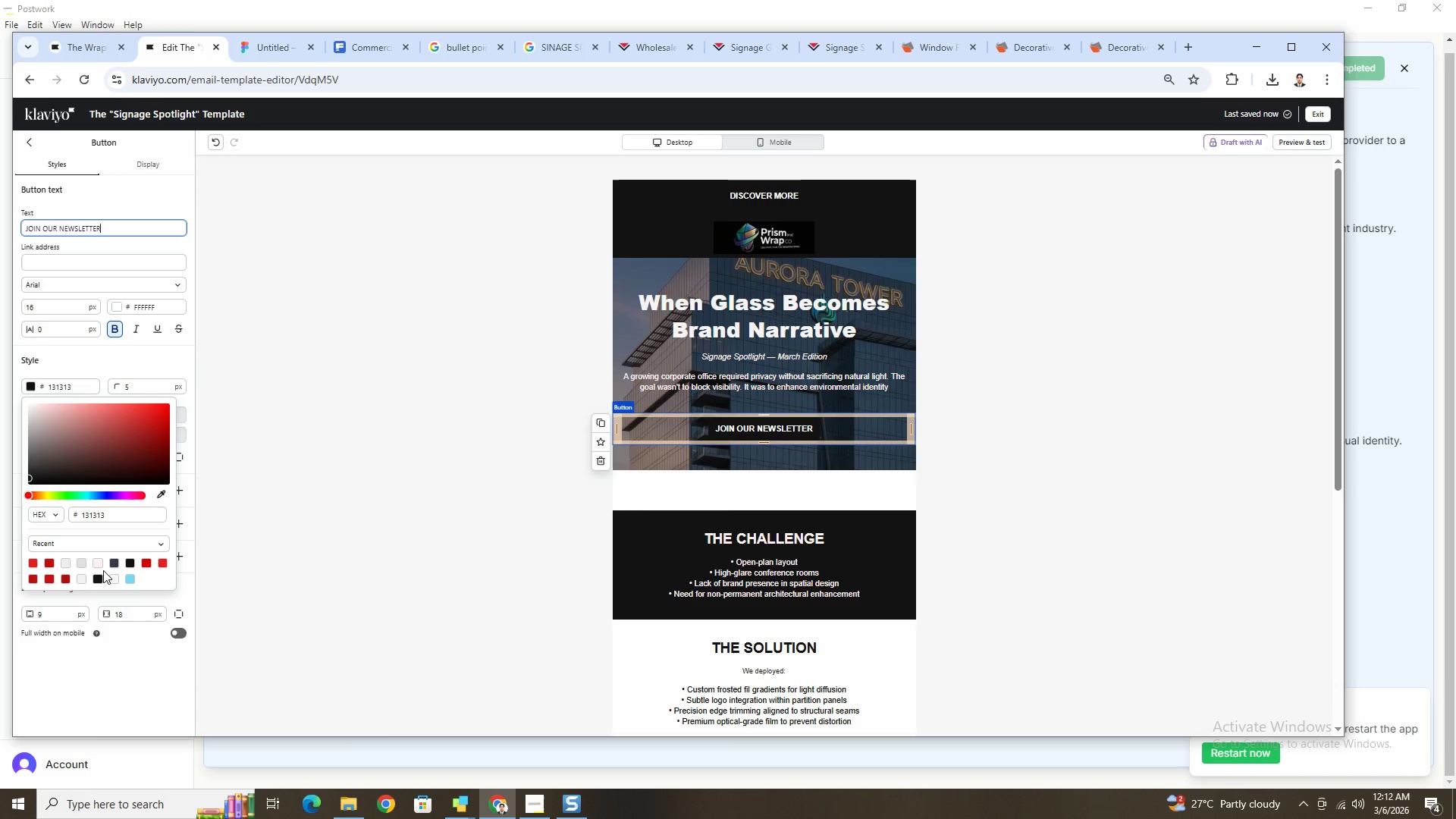 
left_click([97, 566])
 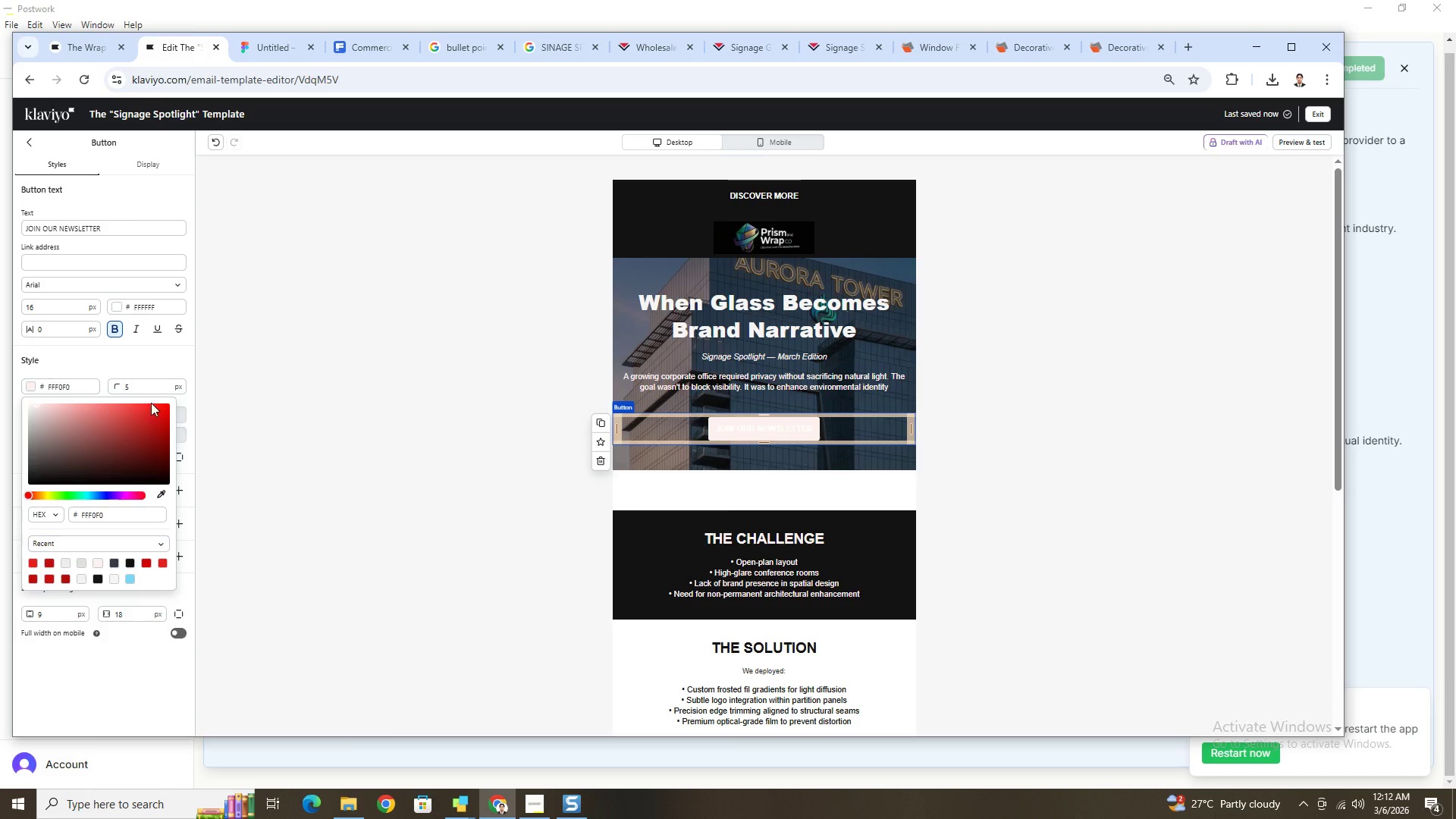 
left_click([154, 365])
 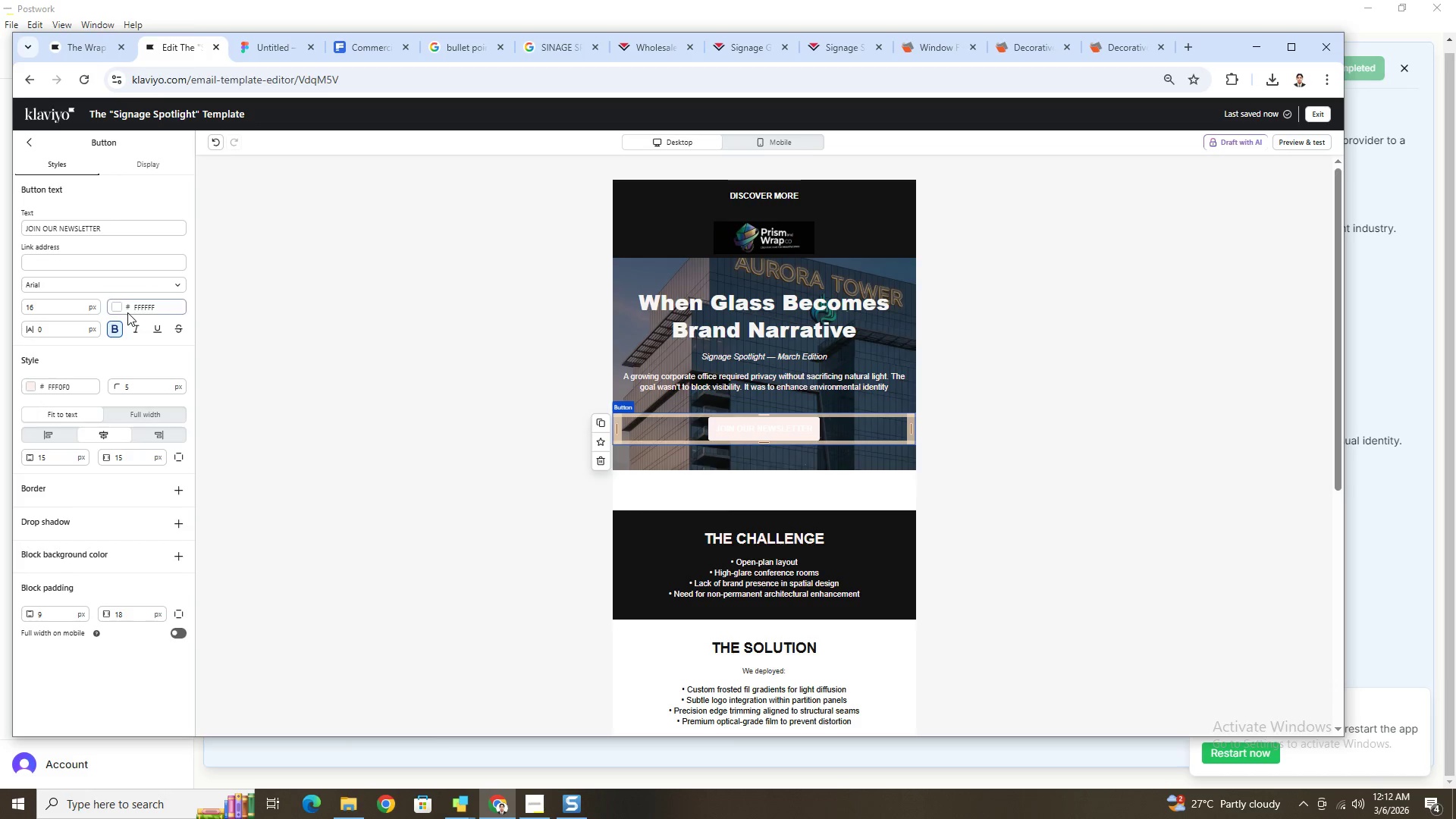 
left_click([118, 306])
 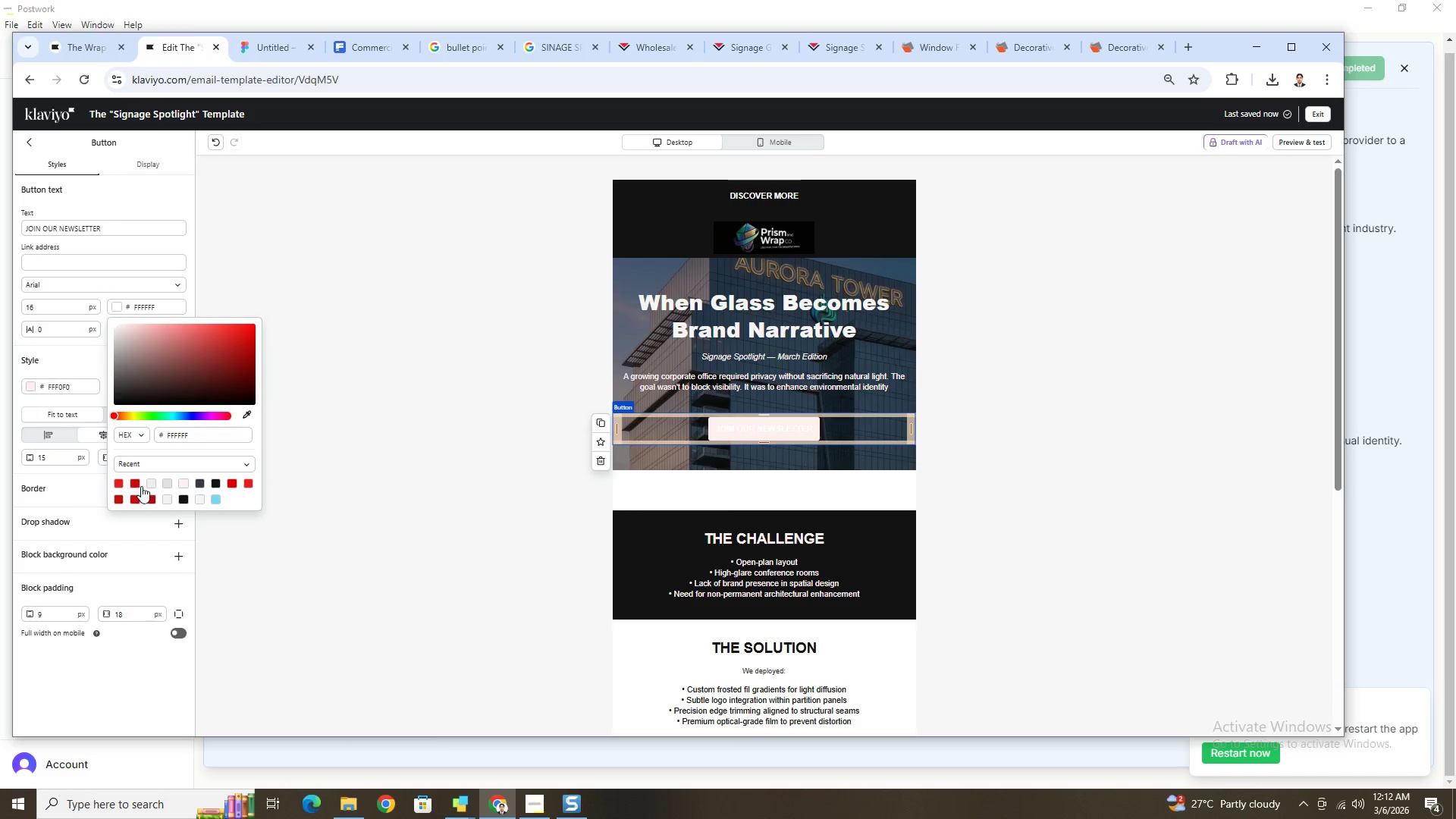 
left_click([217, 485])
 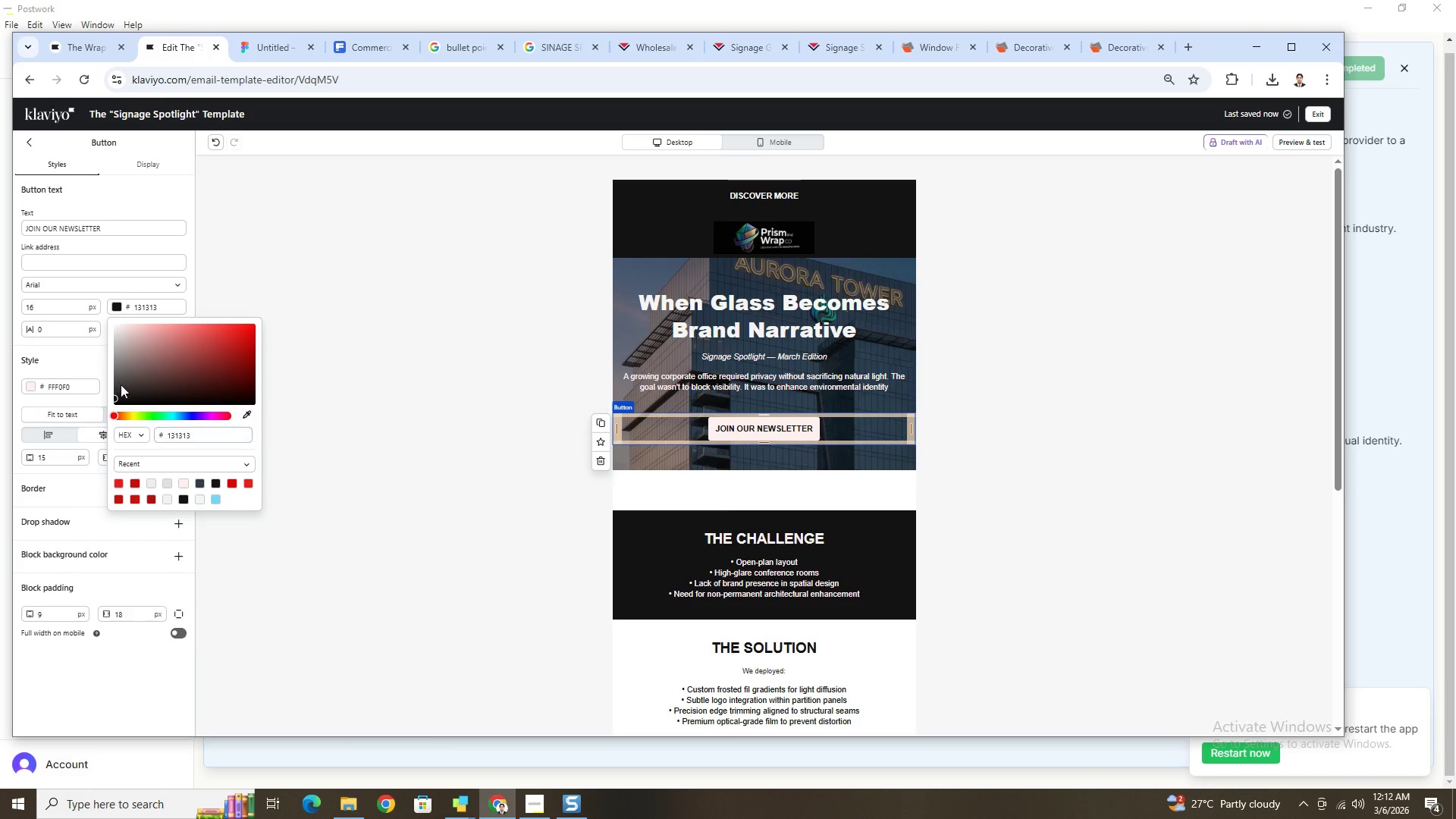 
left_click([73, 360])
 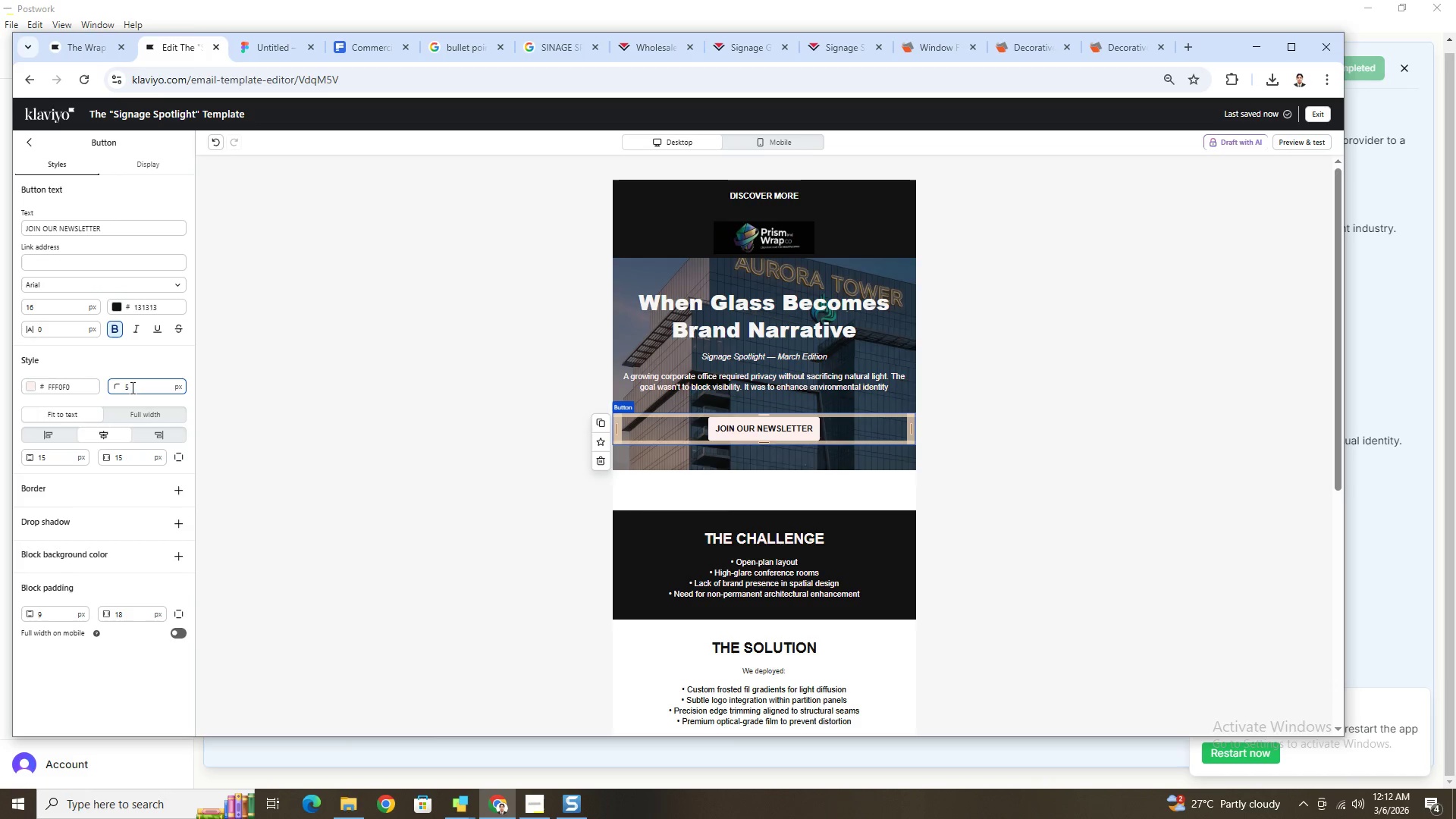 
left_click_drag(start_coordinate=[133, 387], to_coordinate=[119, 387])
 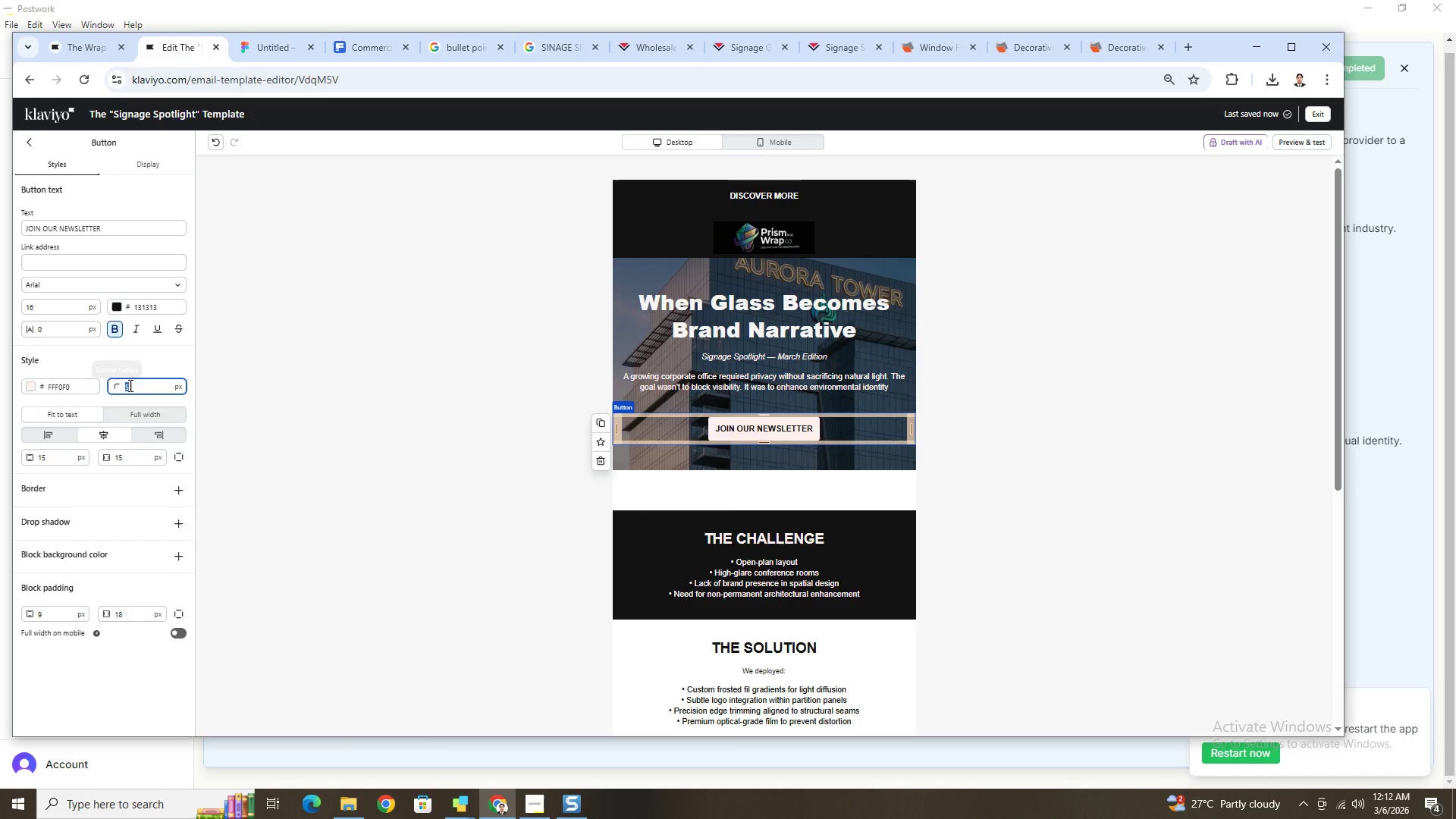 
key(Numpad0)
 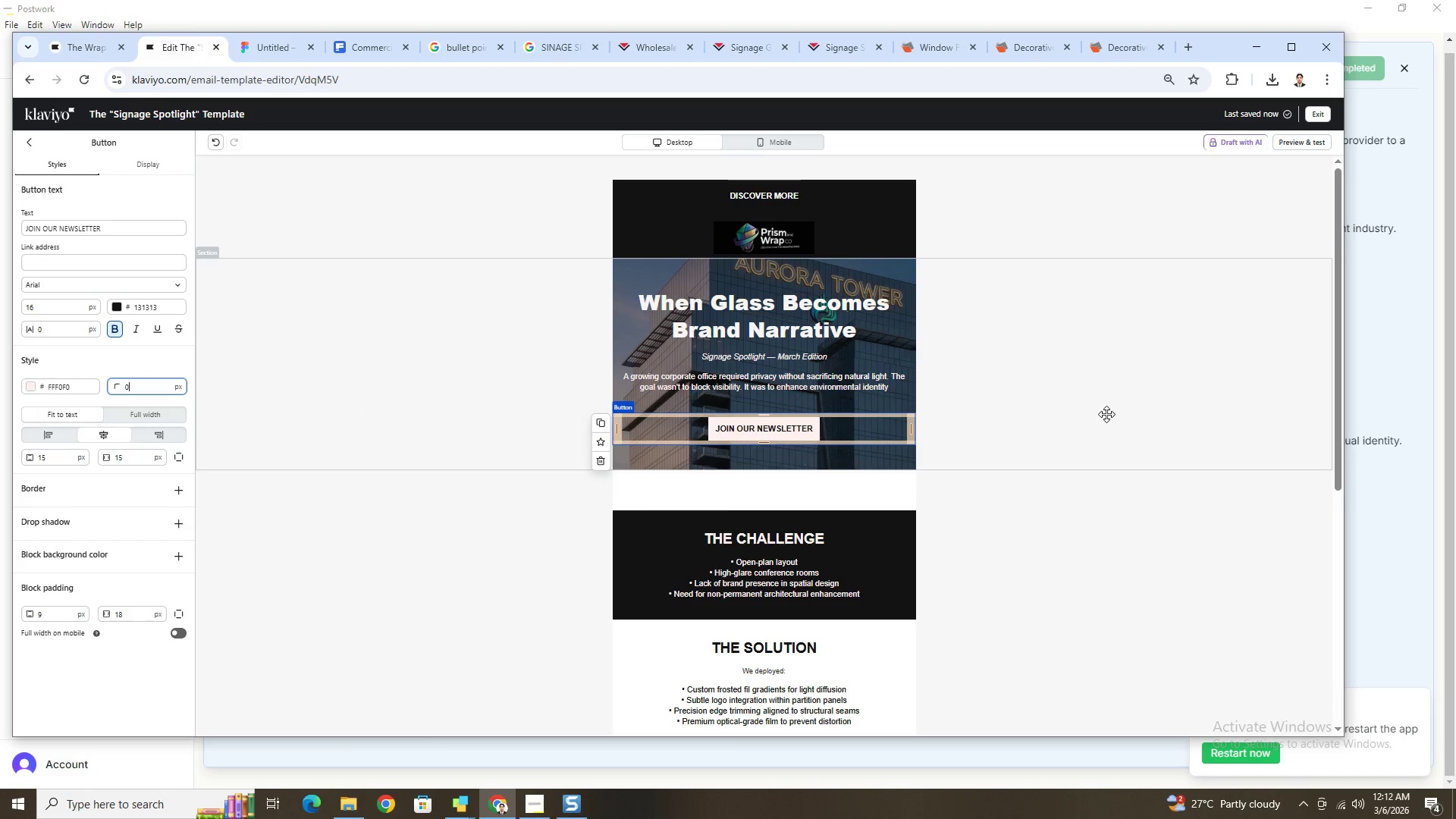 
left_click([1106, 413])
 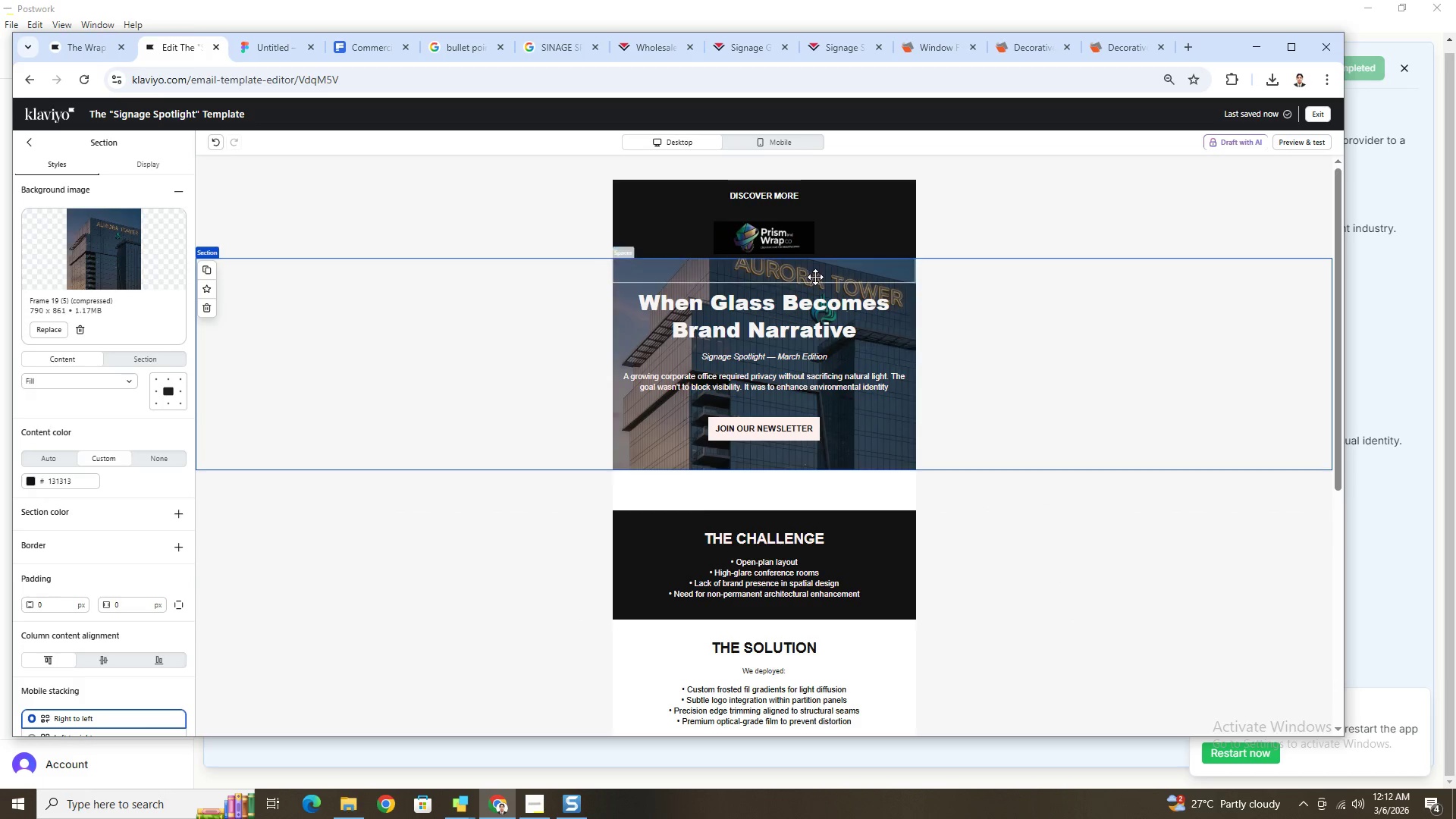 
left_click([832, 198])
 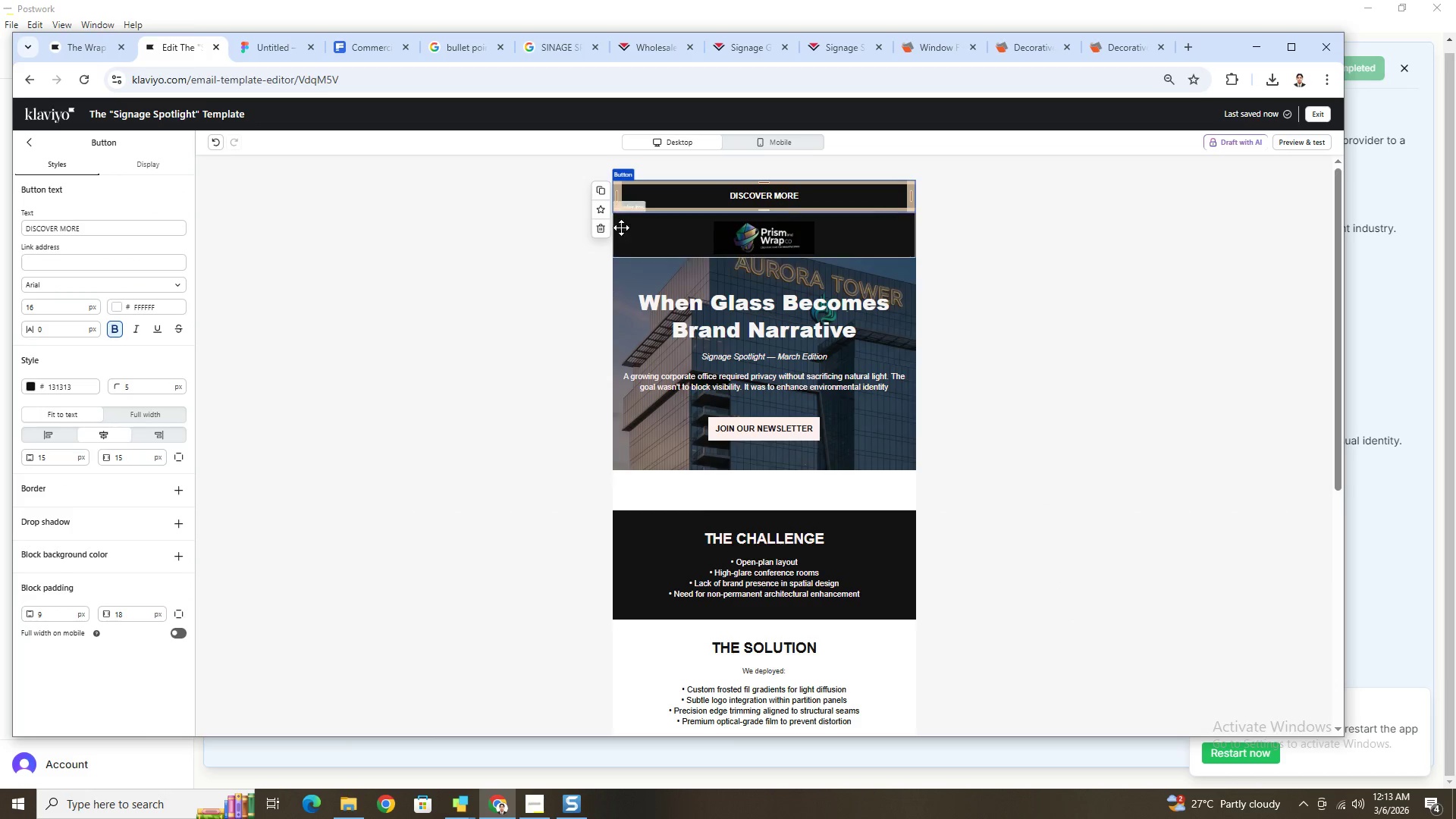 
left_click([603, 231])
 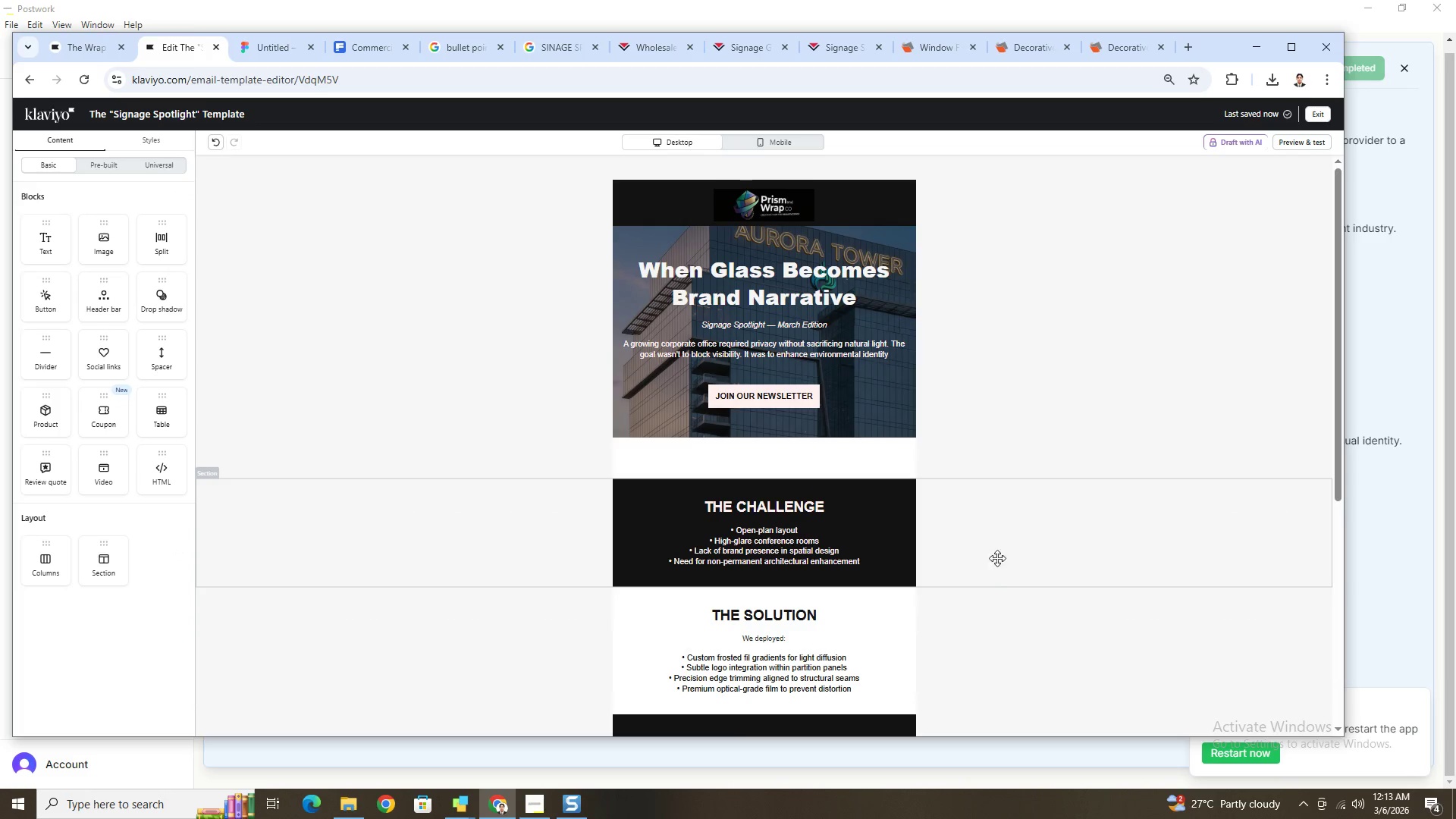 
scroll: coordinate [1165, 484], scroll_direction: down, amount: 1.0
 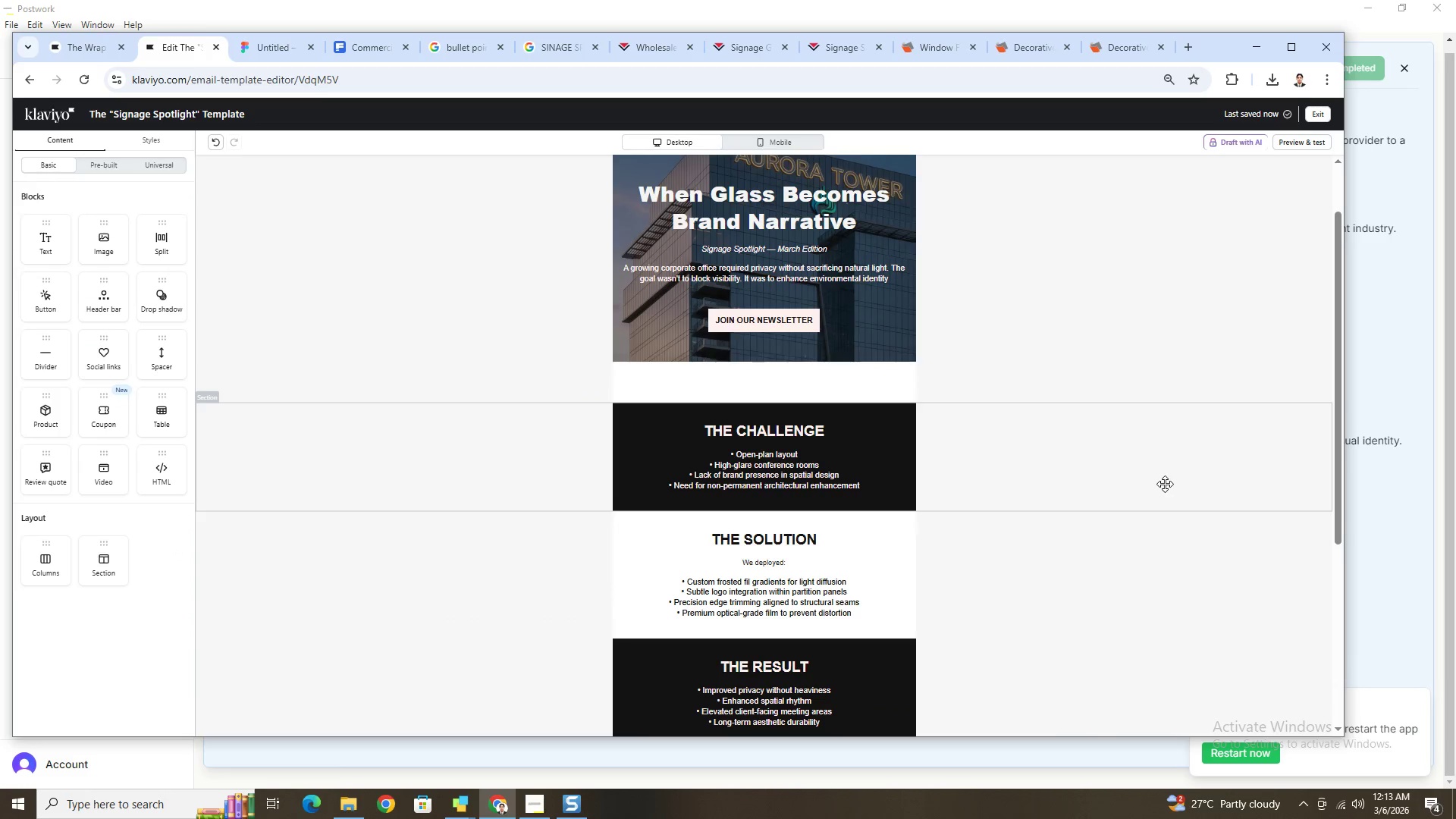 
scroll: coordinate [1165, 484], scroll_direction: up, amount: 2.0
 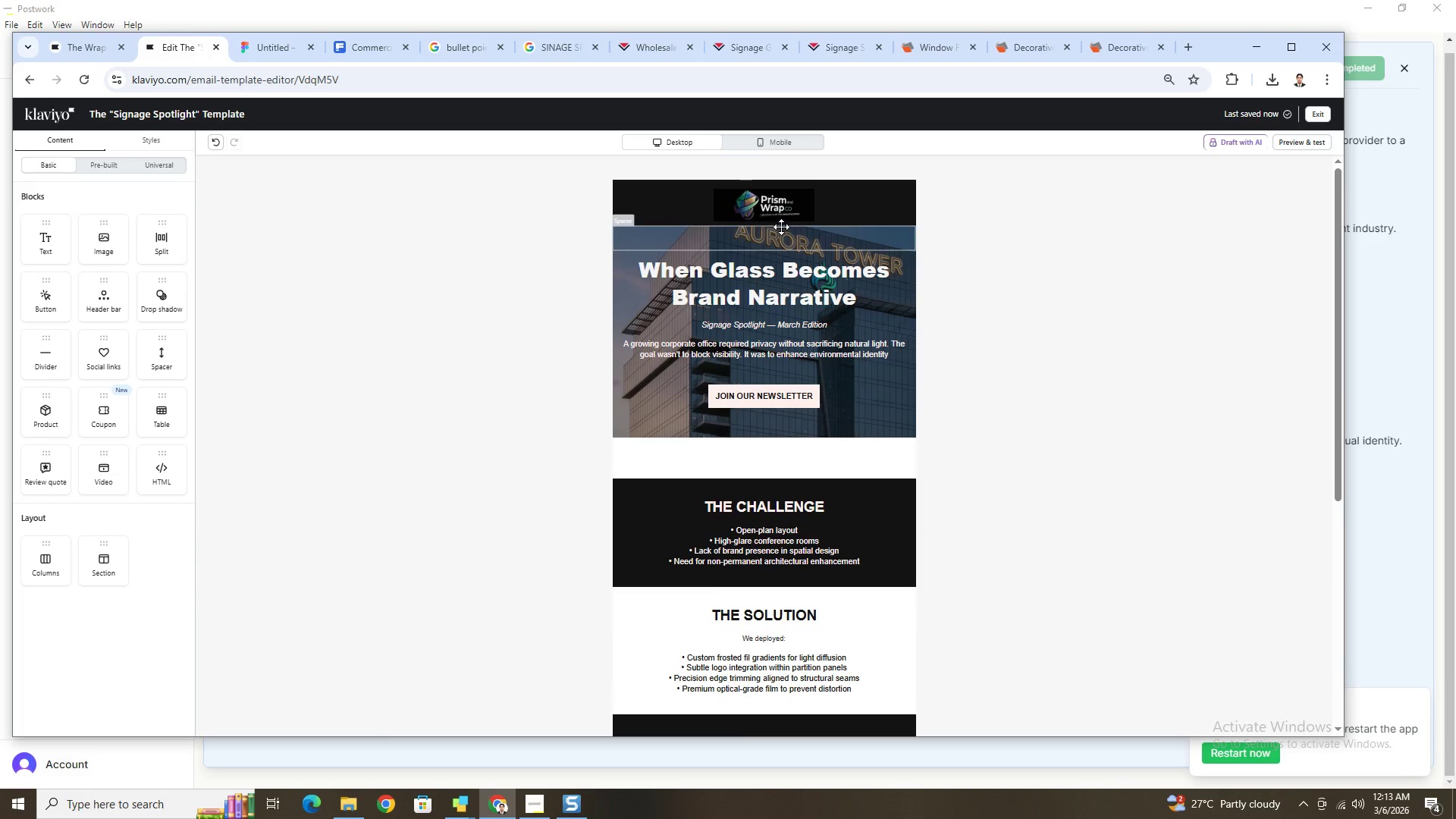 
wait(6.25)
 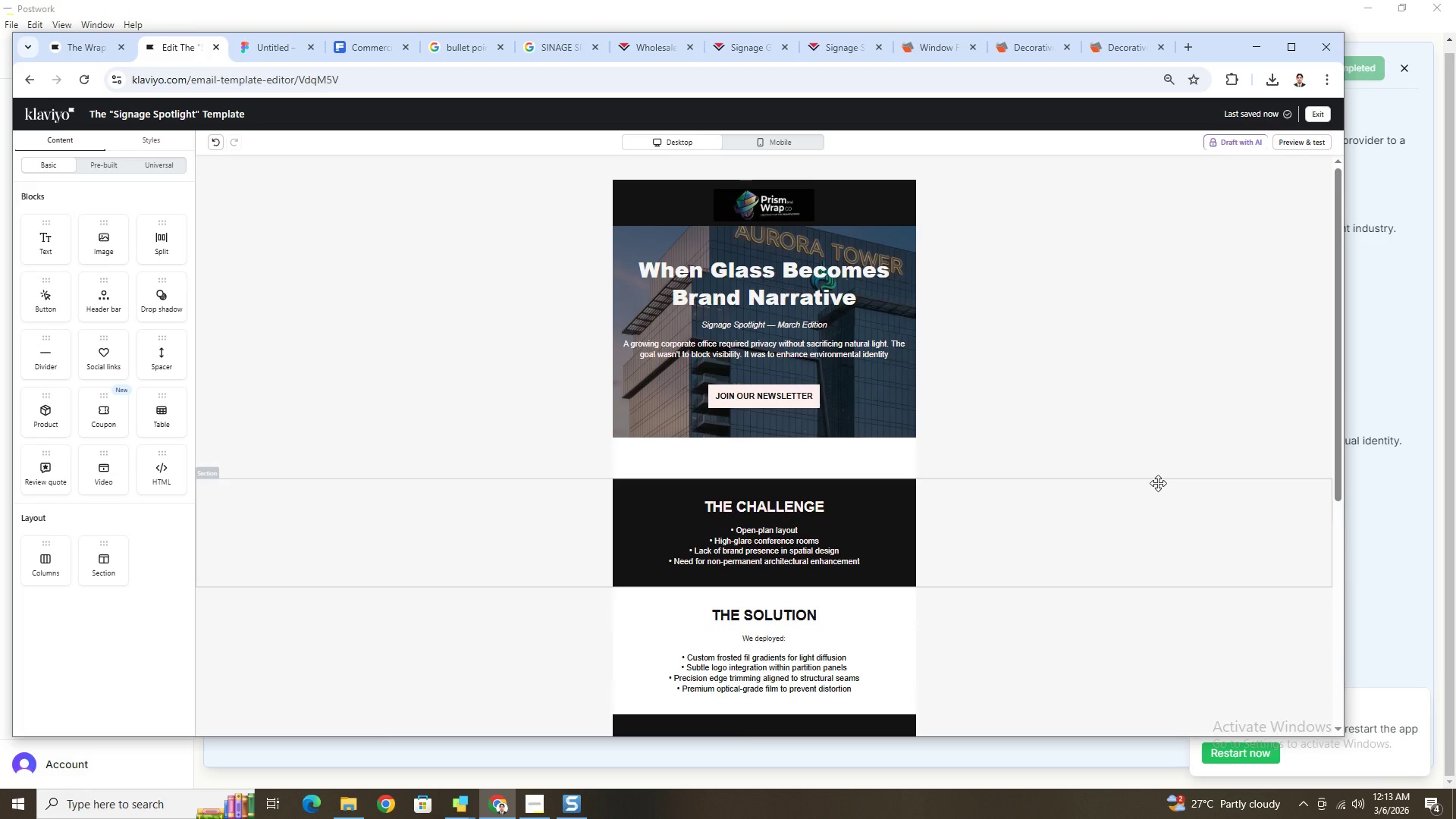 
left_click([642, 232])
 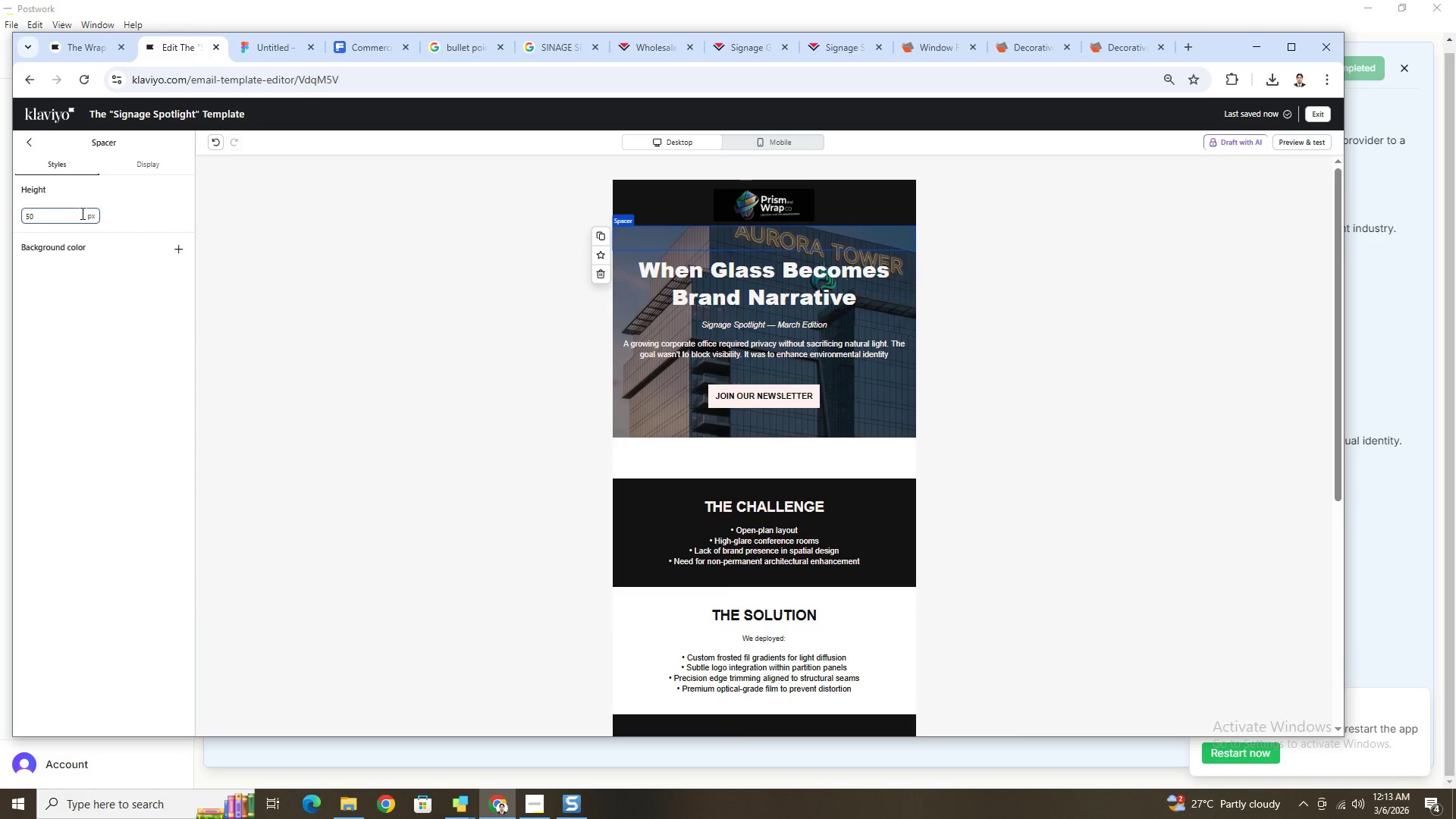 
double_click([80, 212])
 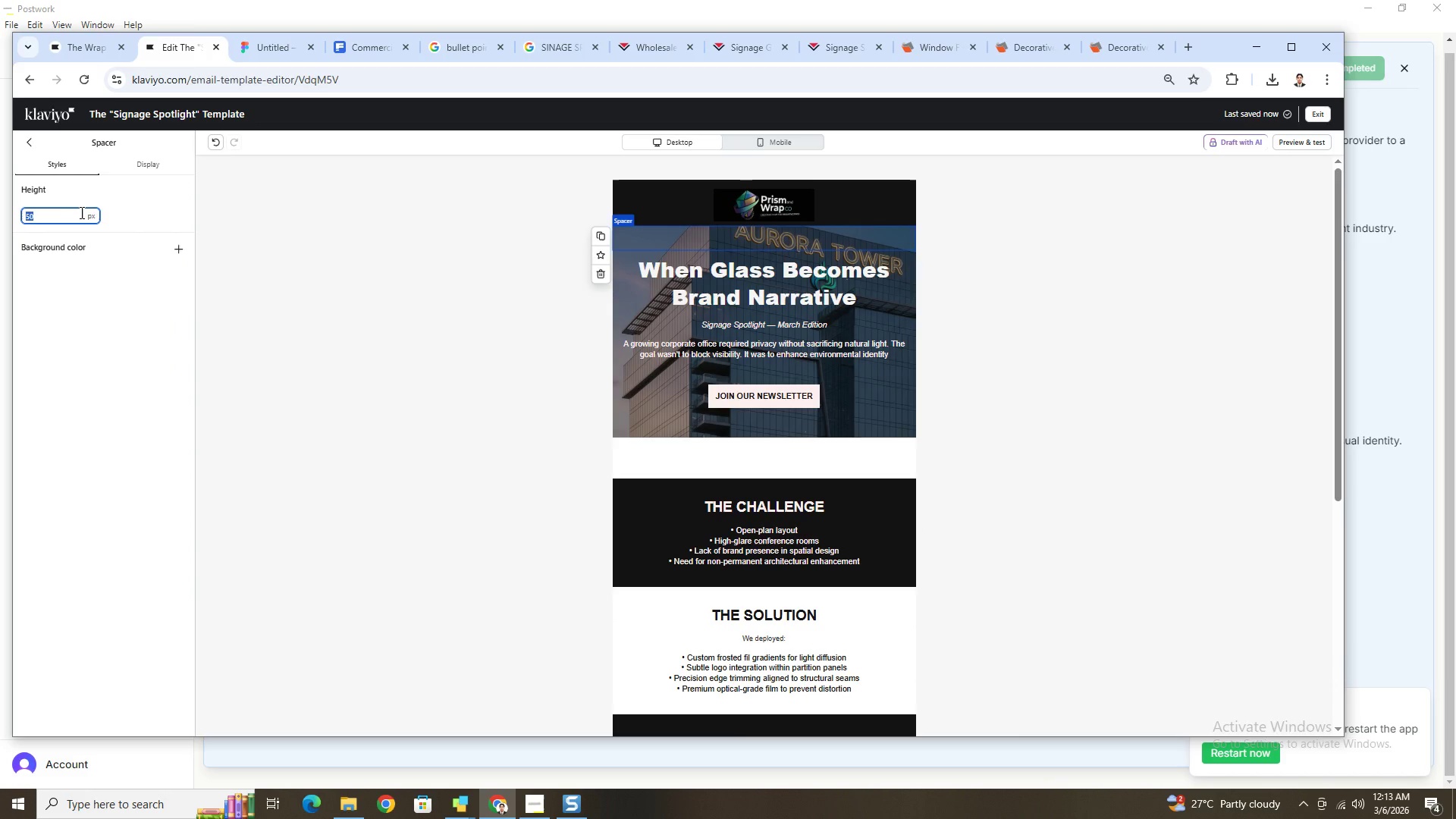 
key(Numpad8)
 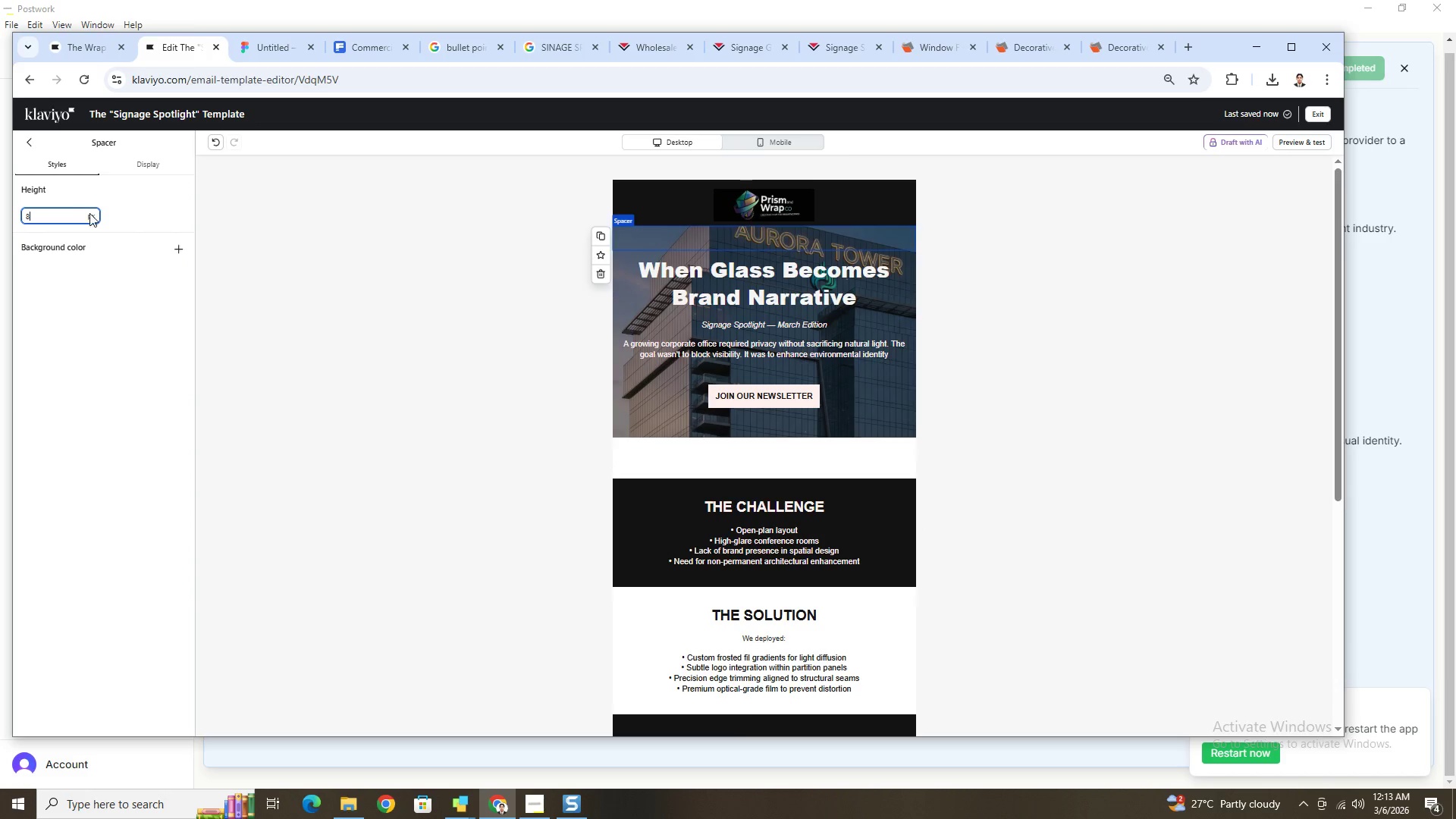 
key(Numpad0)
 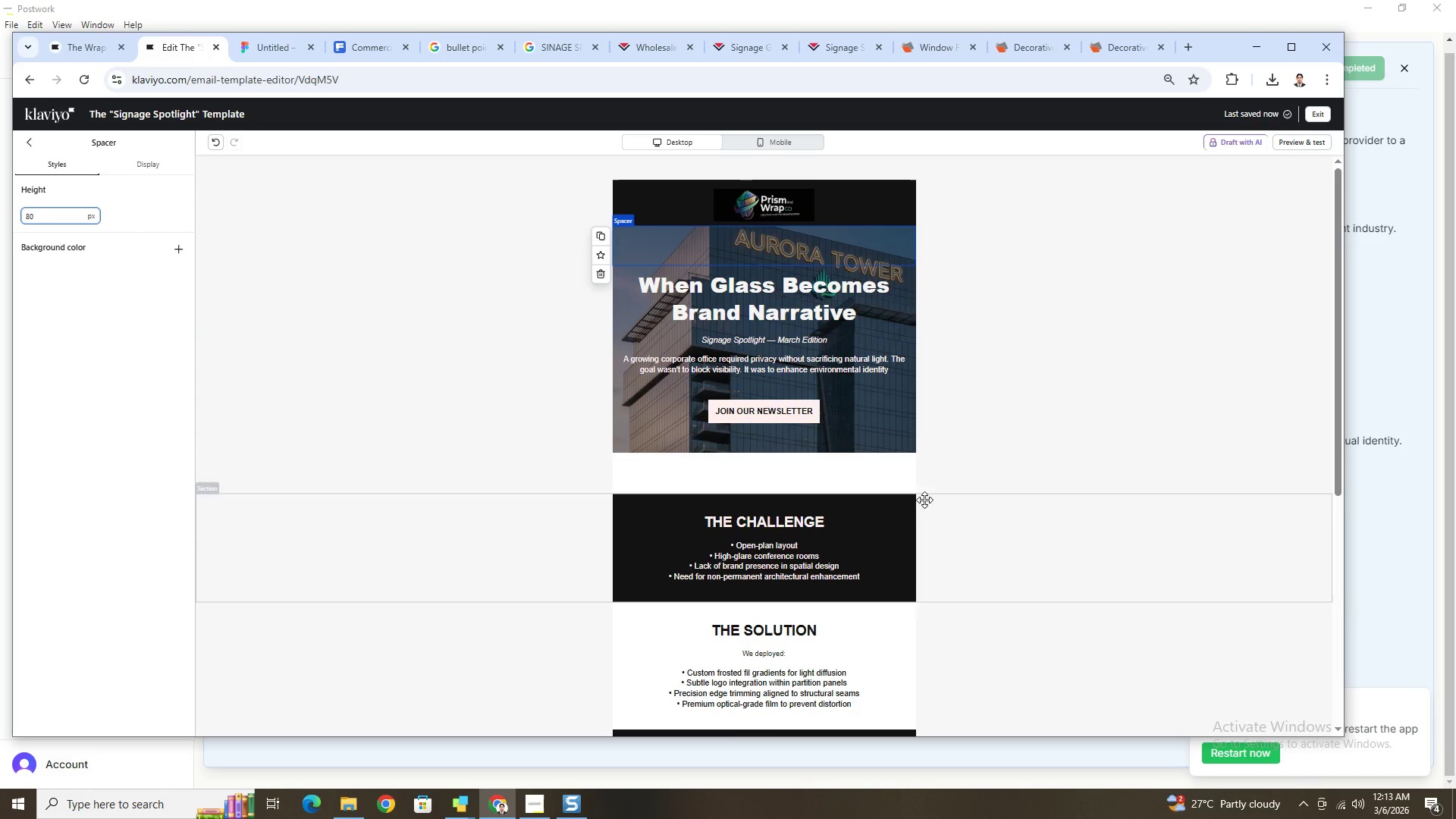 
left_click([883, 441])
 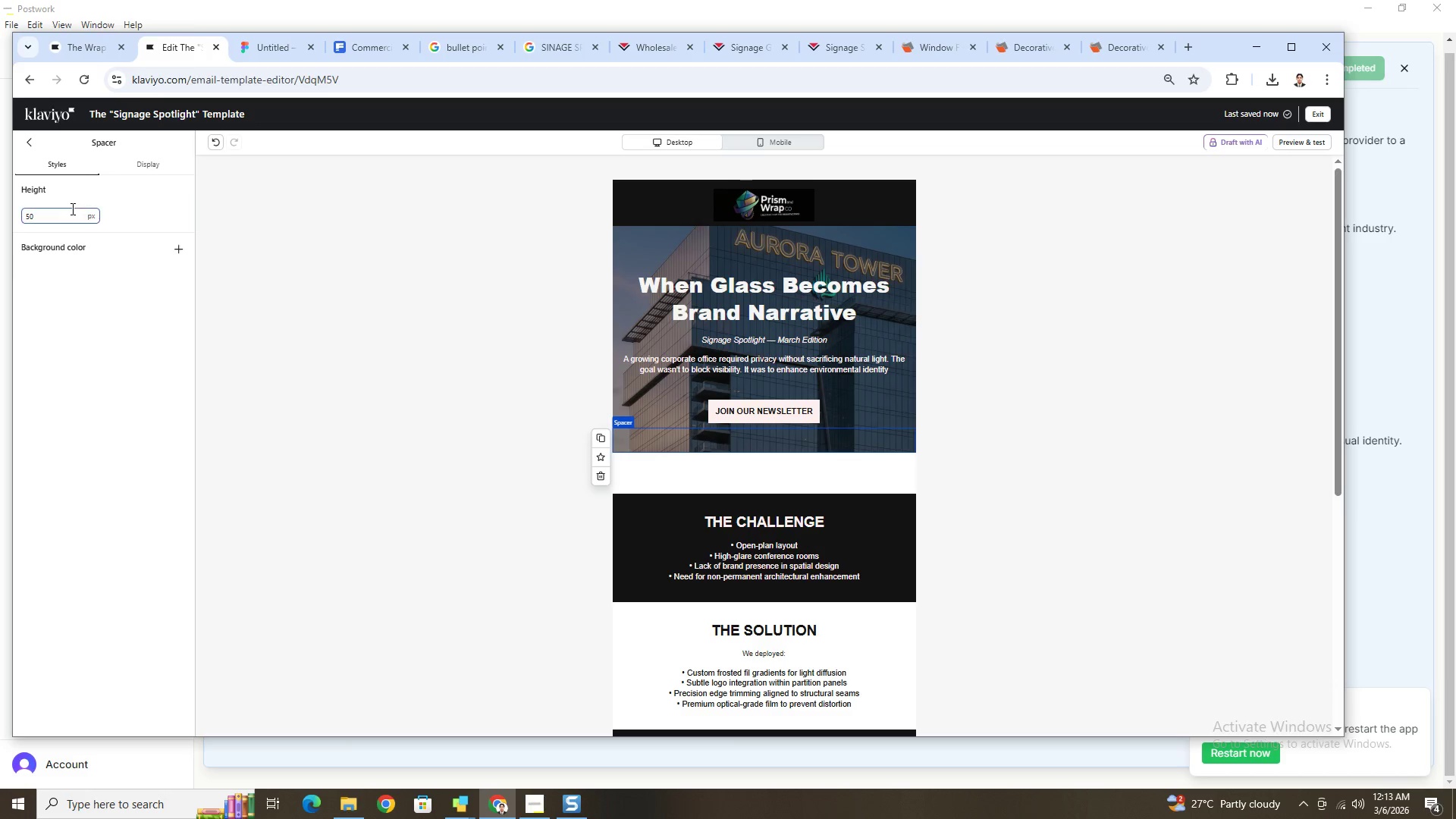 
double_click([69, 214])
 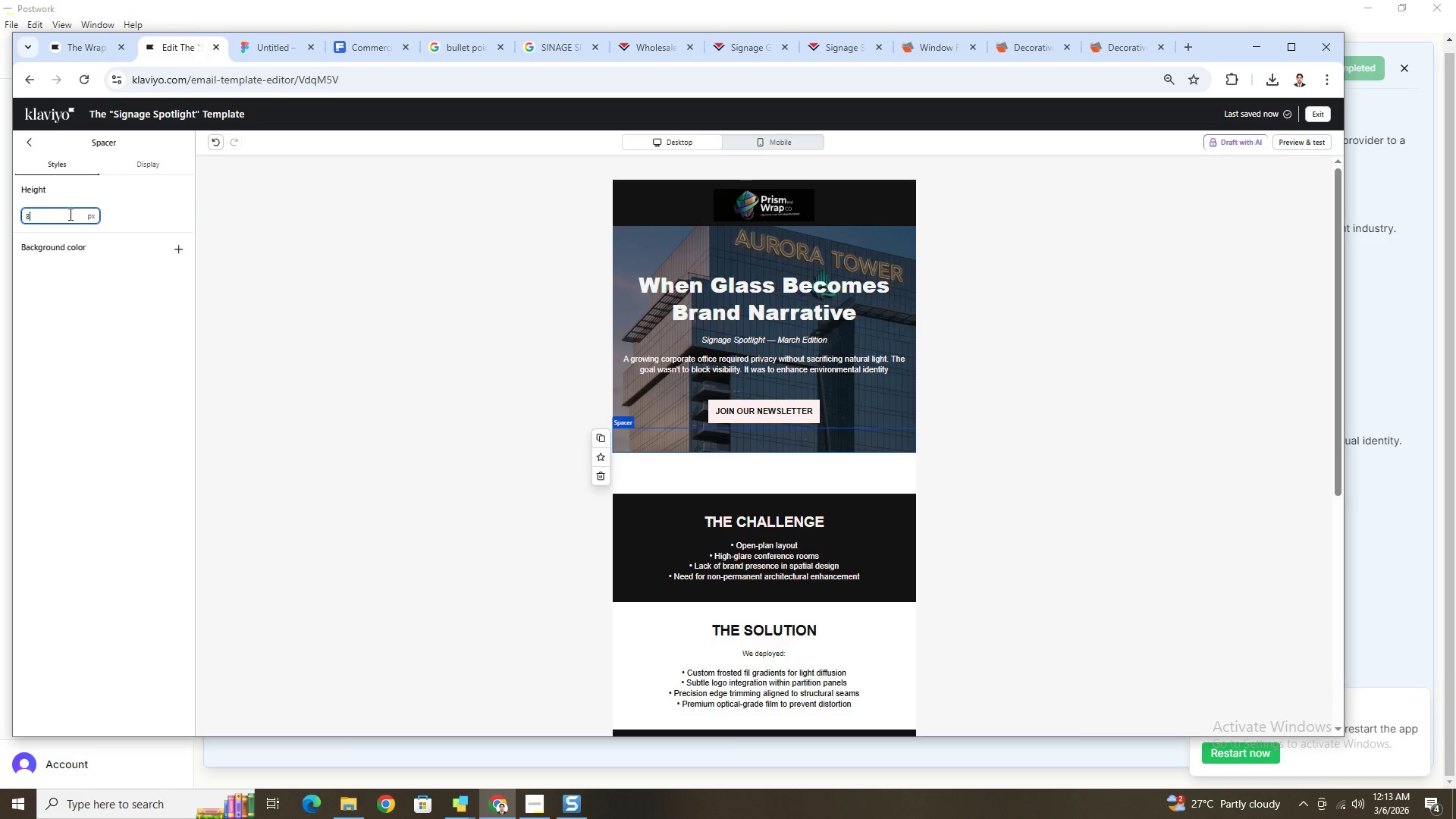 
key(Numpad8)
 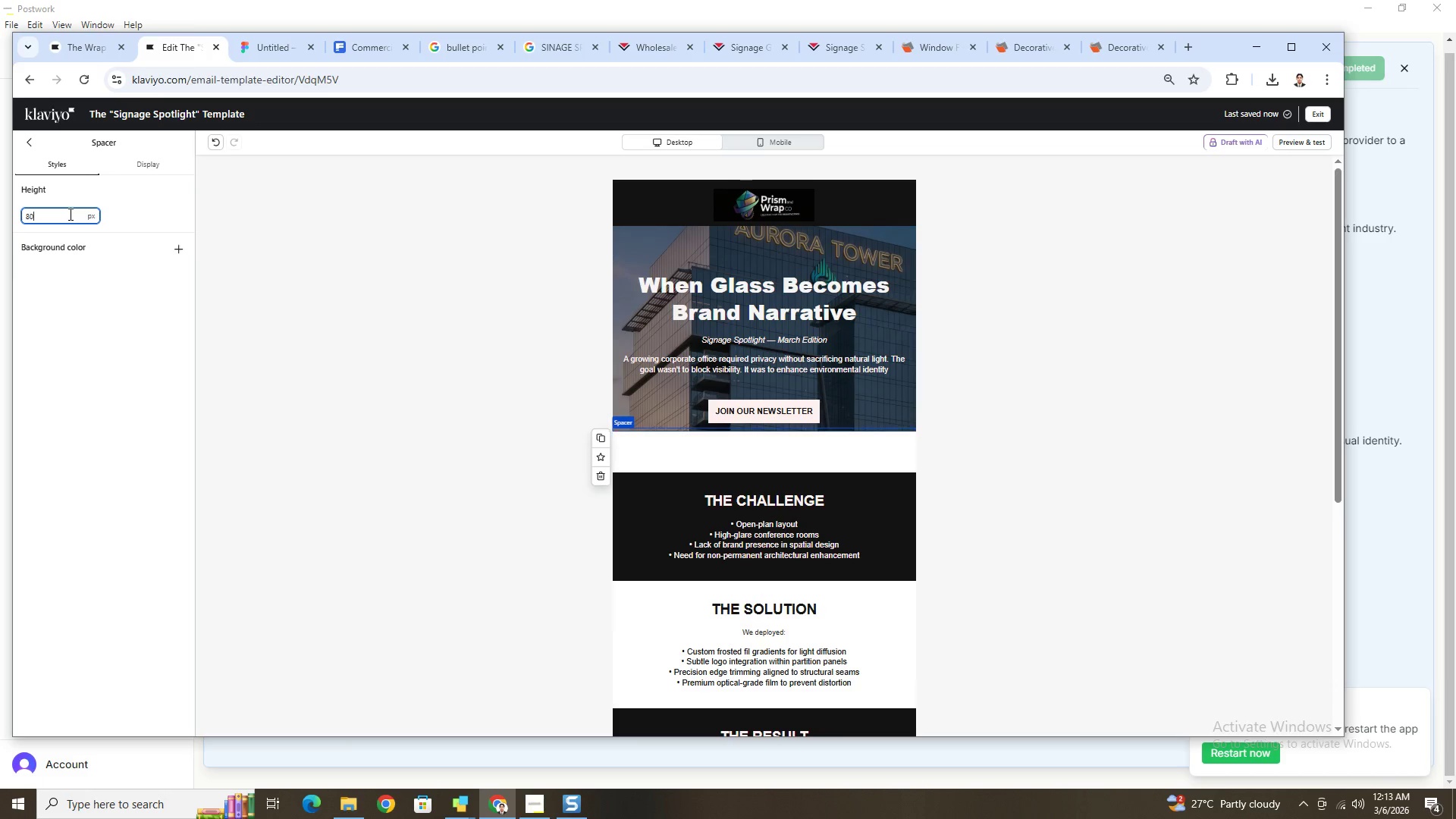 
key(Numpad0)
 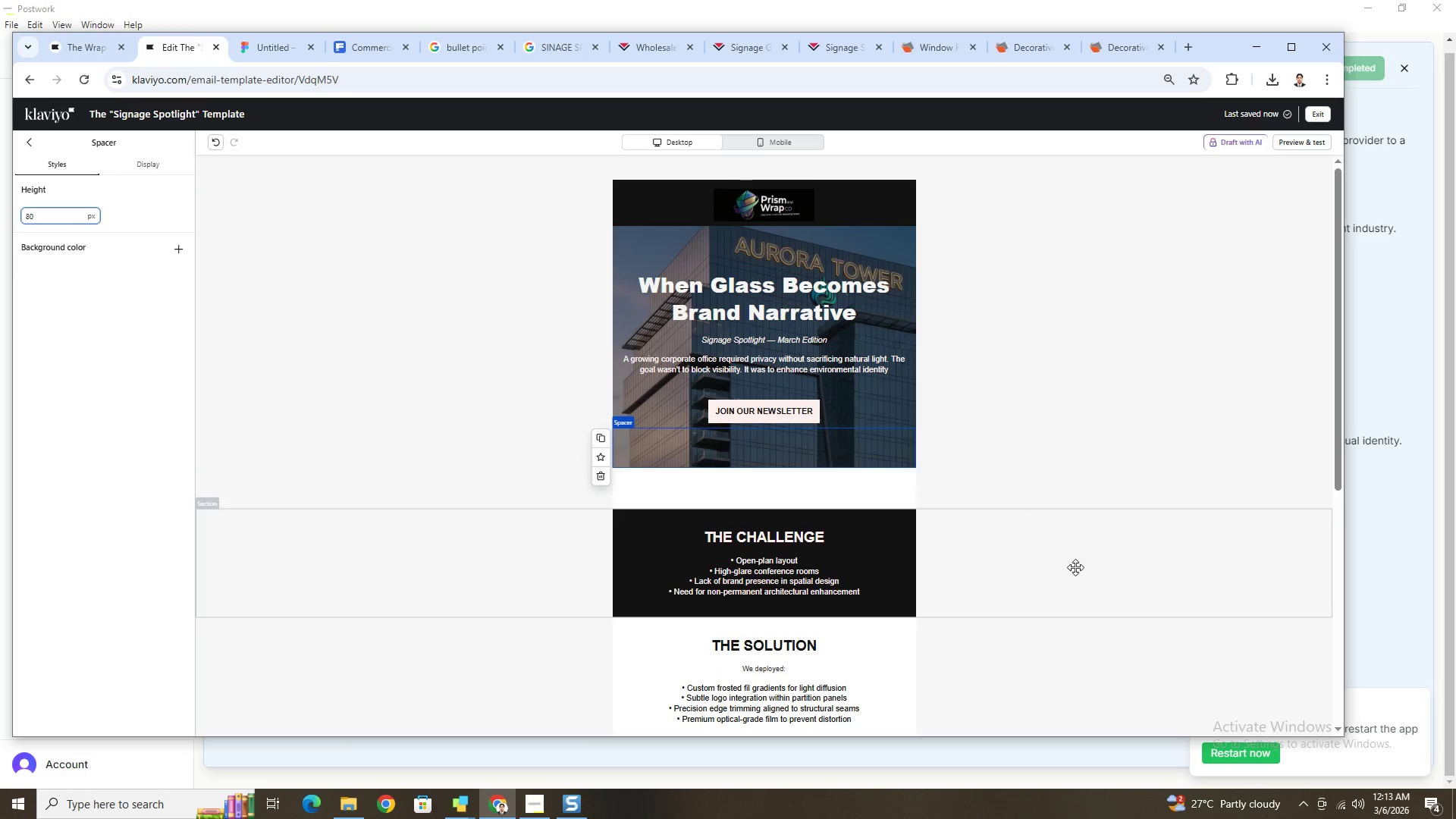 
left_click([1087, 579])
 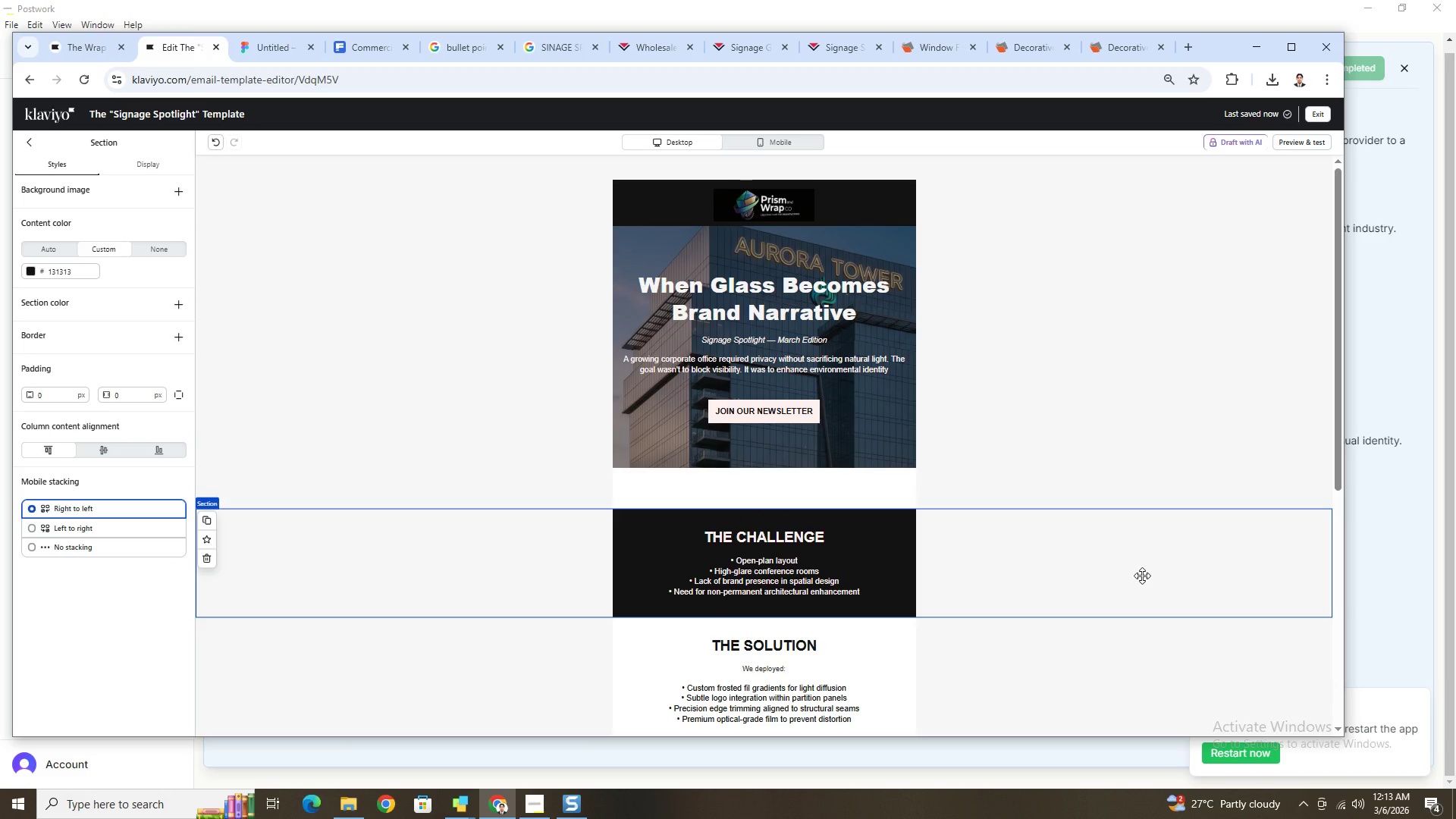 
scroll: coordinate [1139, 574], scroll_direction: down, amount: 1.0
 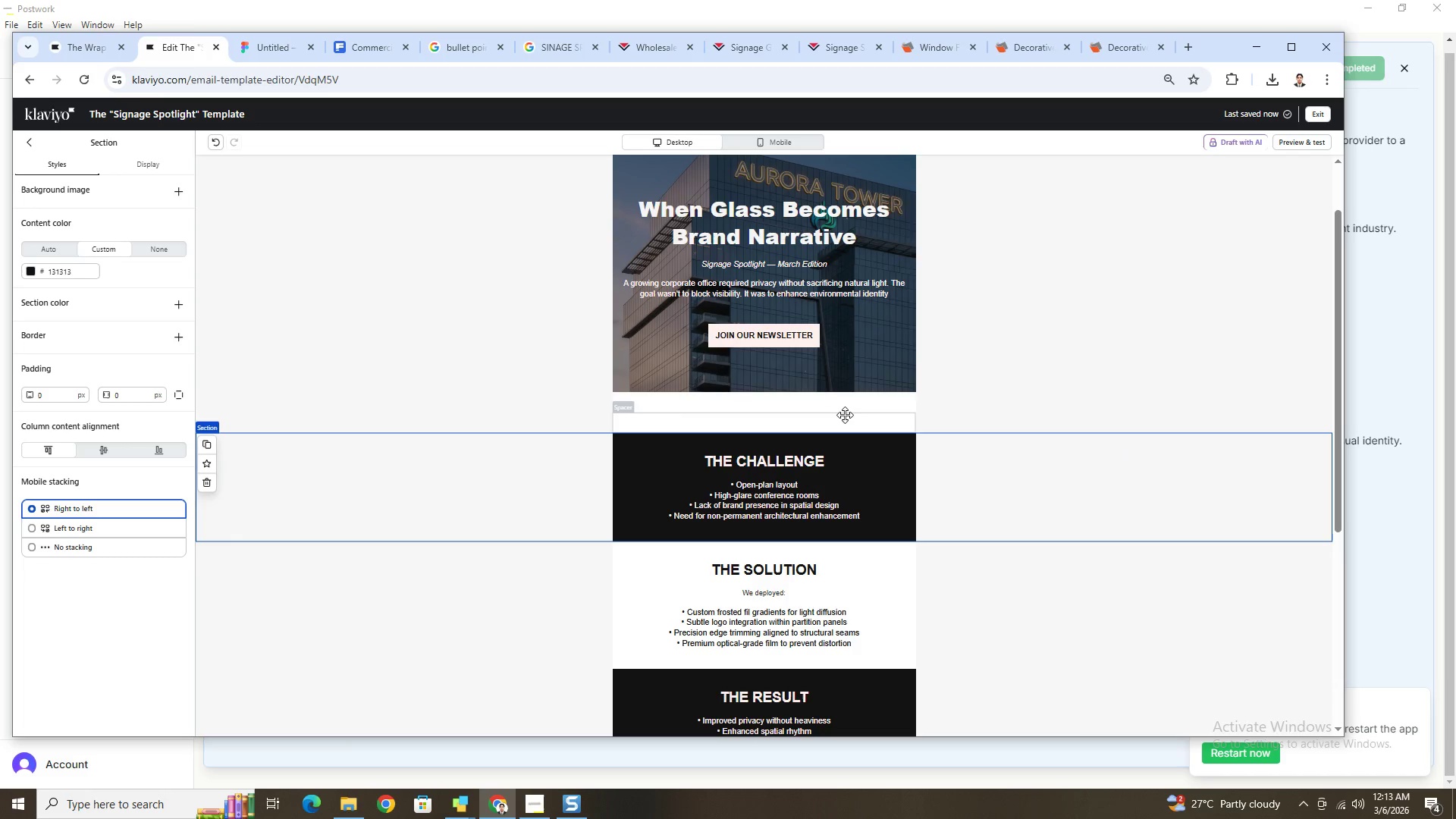 
left_click([485, 399])
 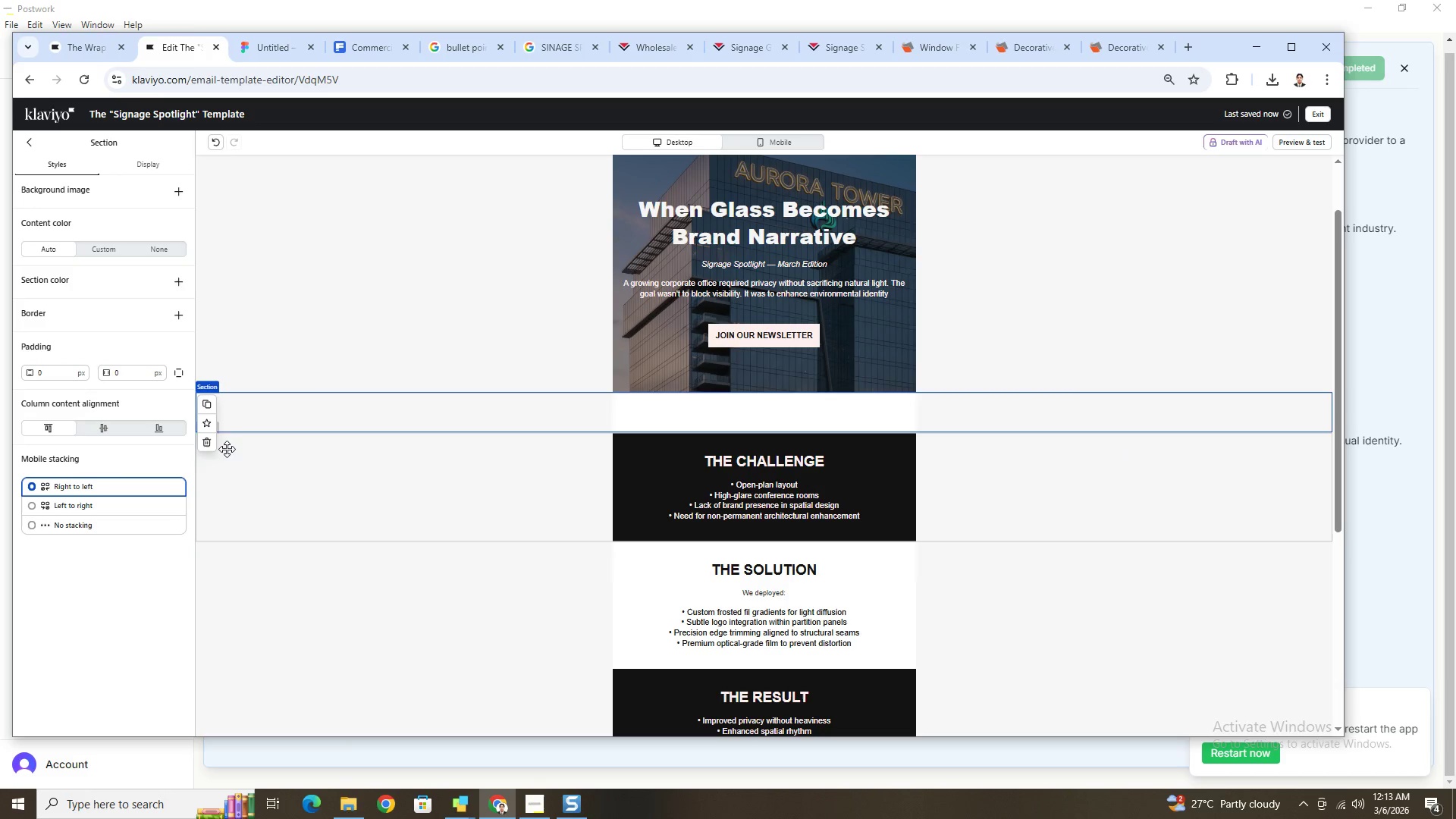 
left_click([207, 444])
 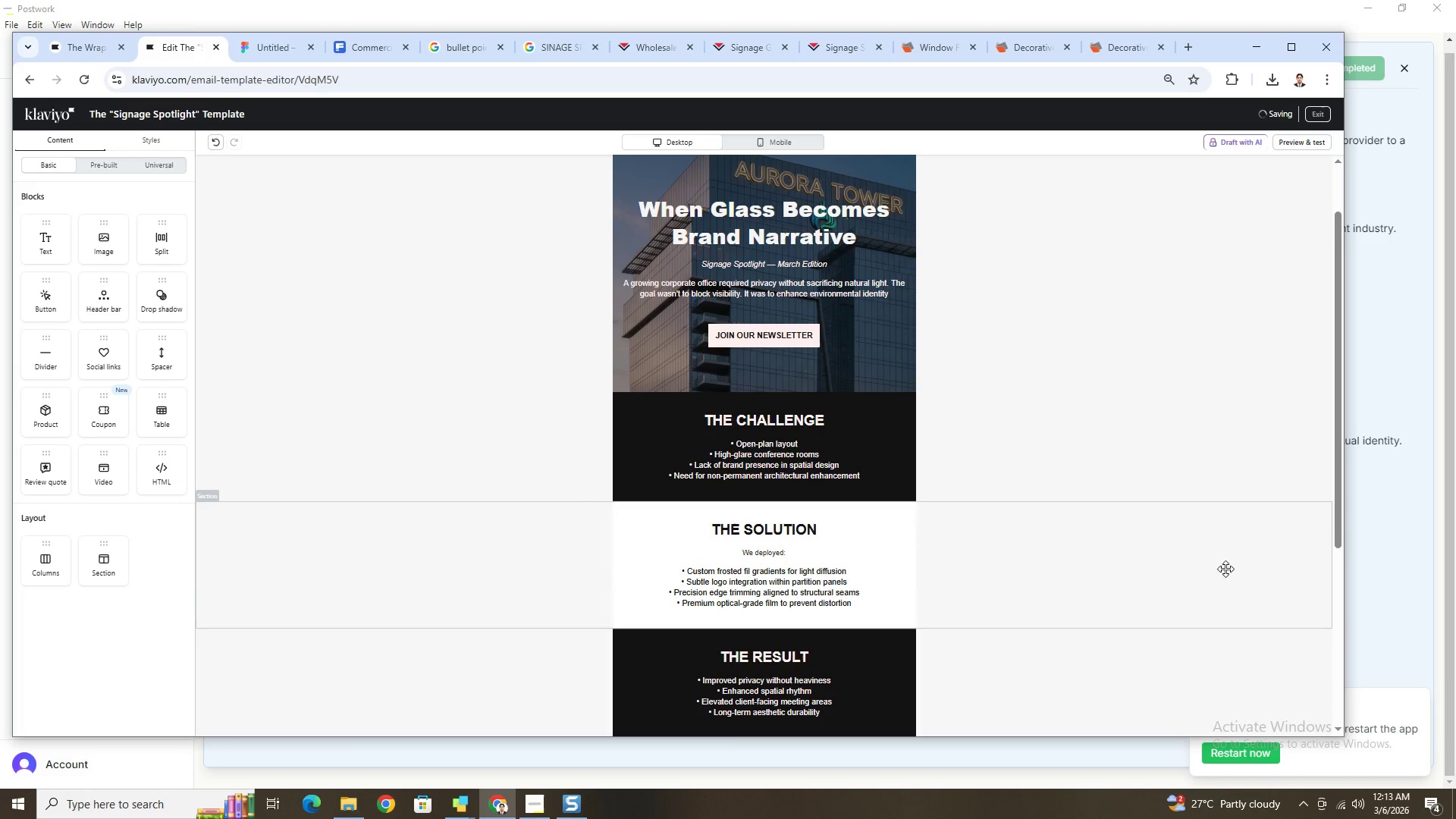 
left_click([1136, 610])
 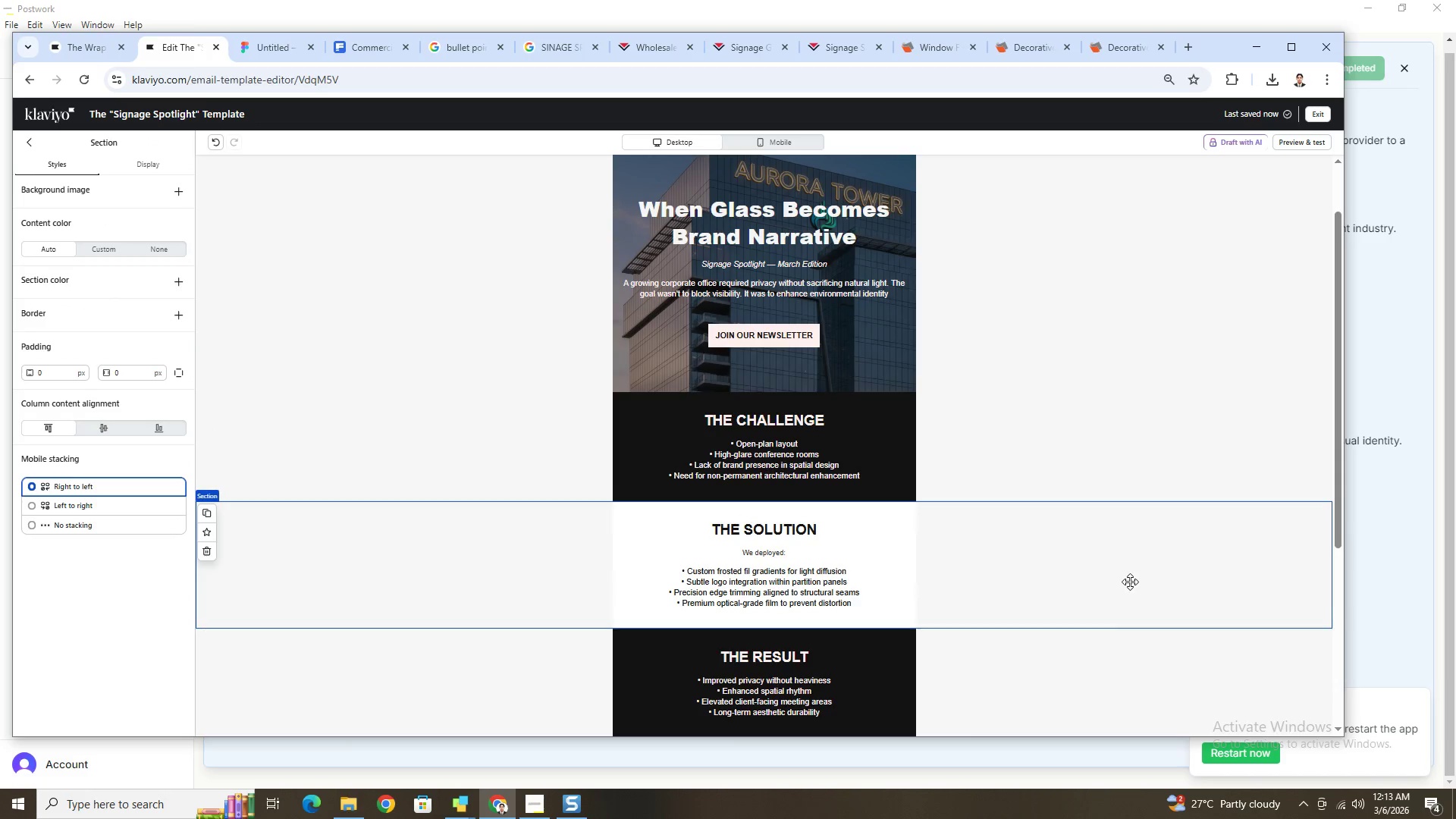 
scroll: coordinate [1130, 582], scroll_direction: up, amount: 1.0
 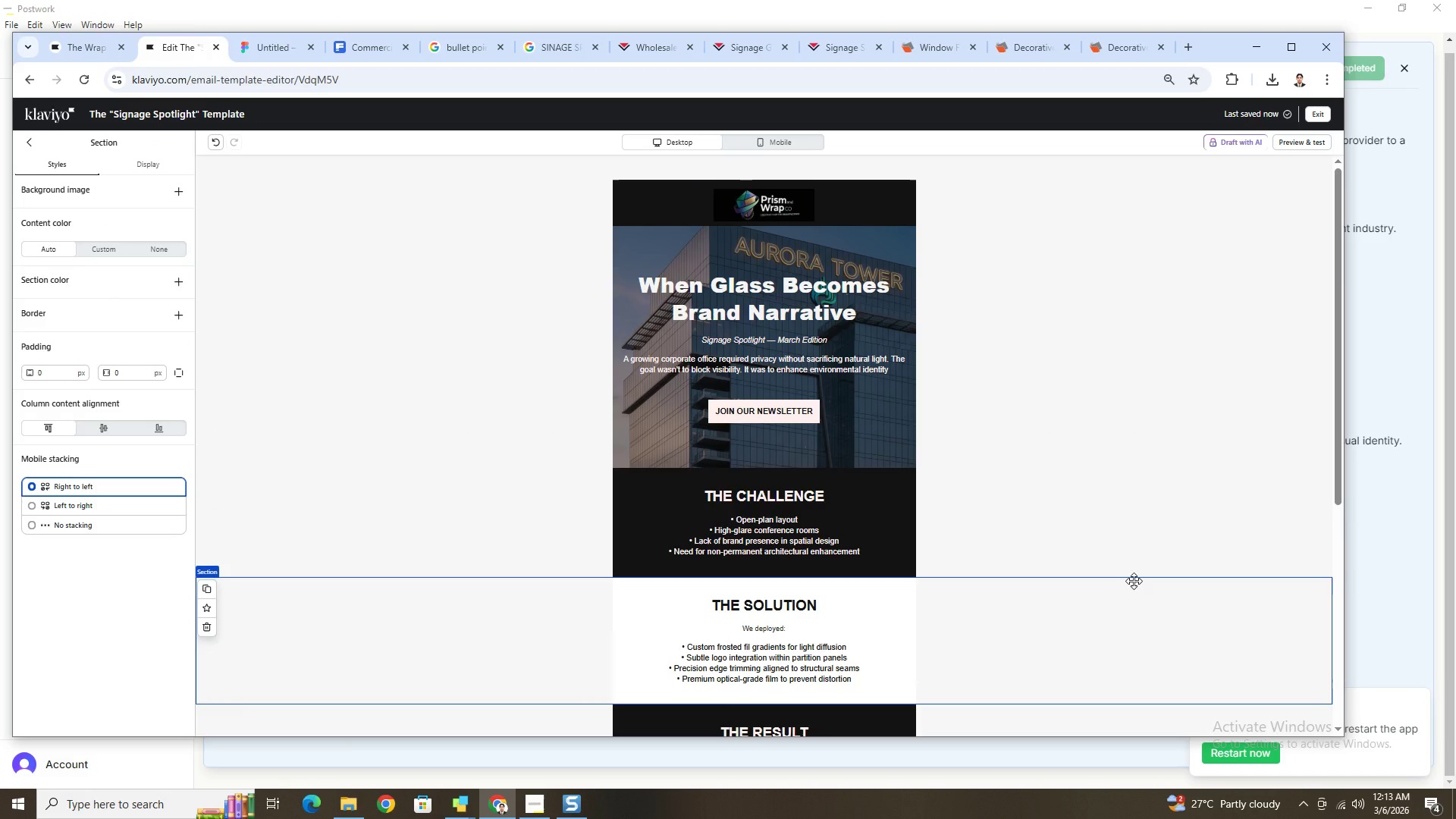 
scroll: coordinate [1134, 581], scroll_direction: down, amount: 1.0
 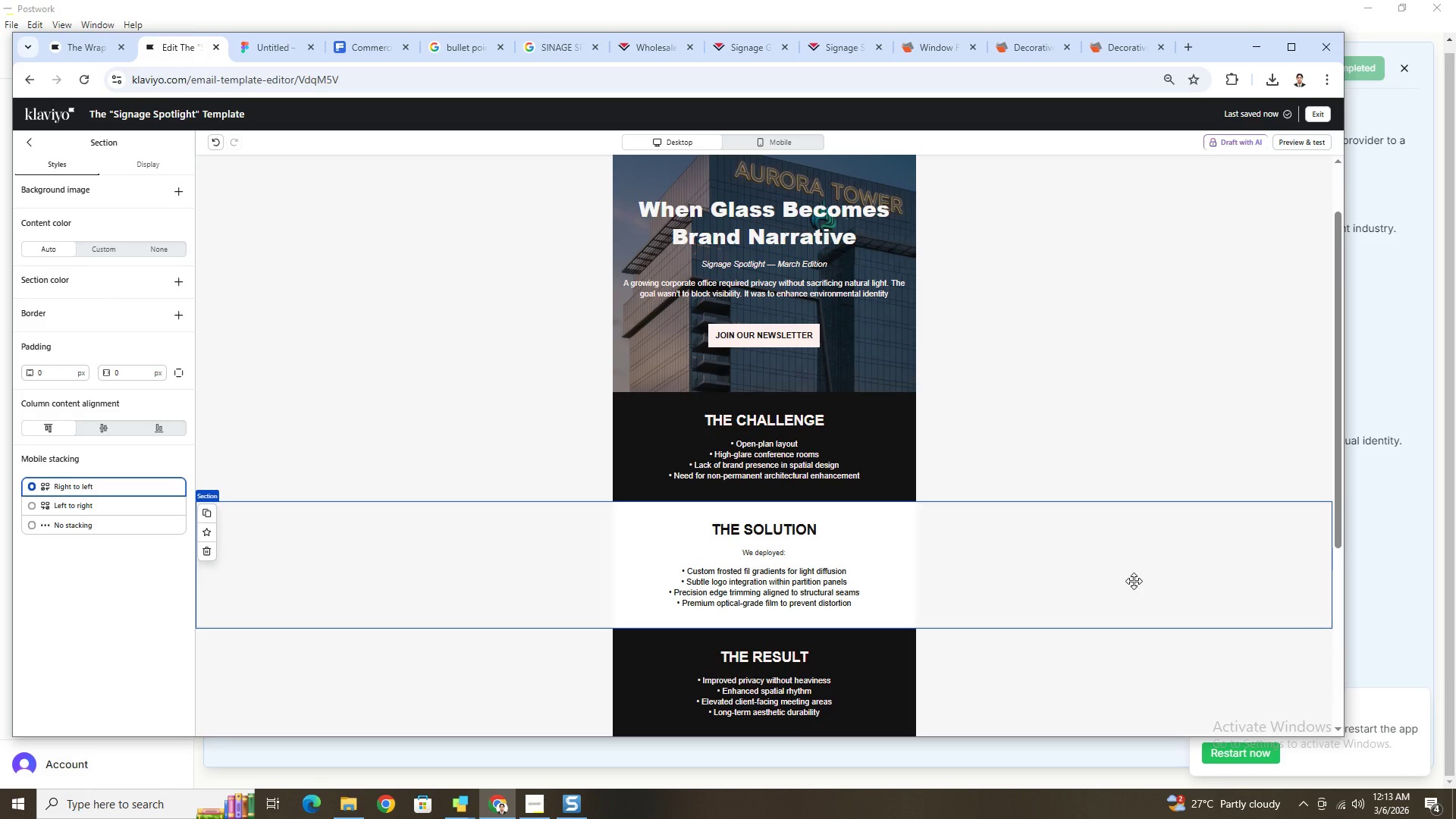 
scroll: coordinate [1134, 581], scroll_direction: up, amount: 1.0
 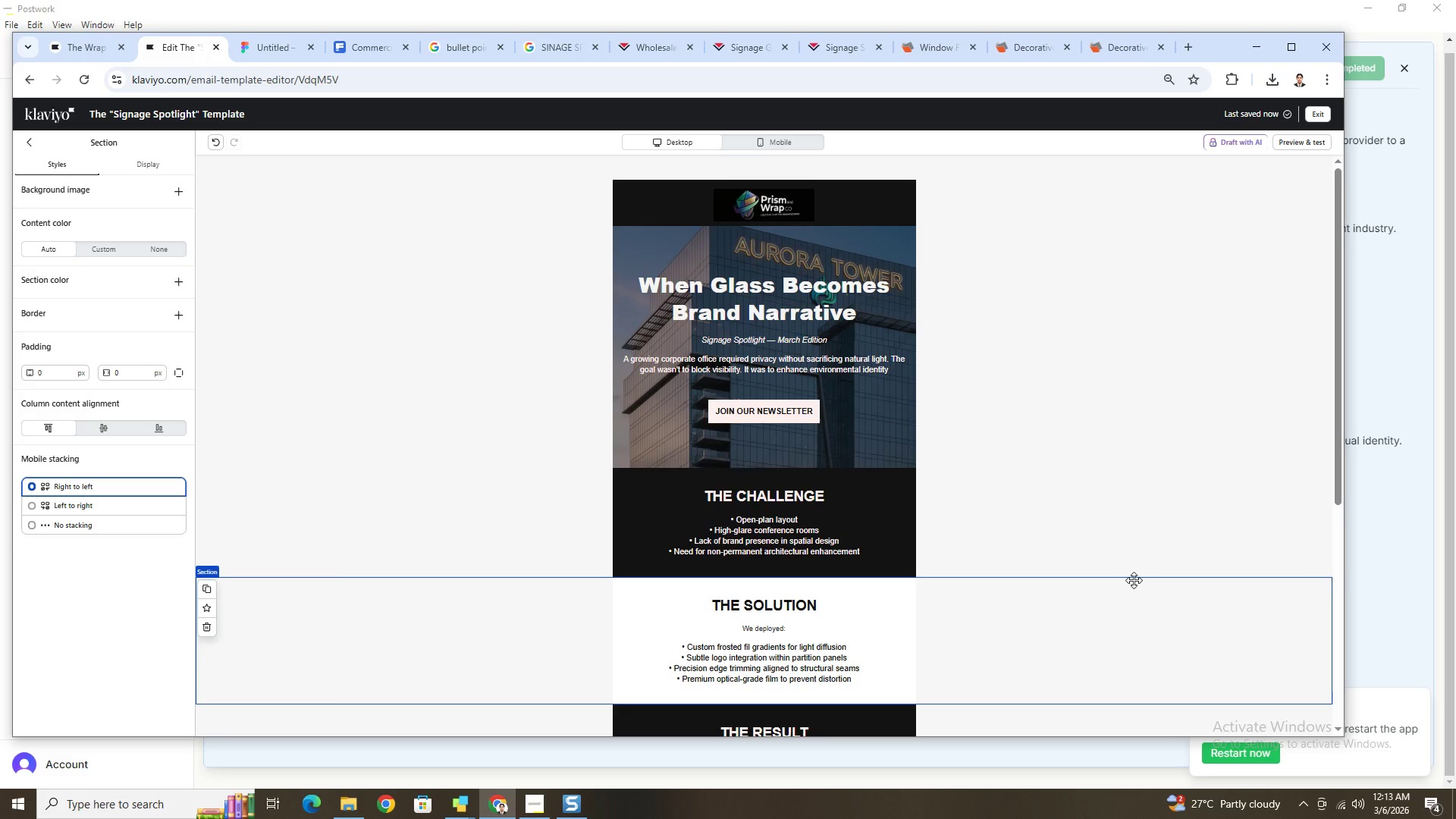 
scroll: coordinate [1134, 580], scroll_direction: down, amount: 1.0
 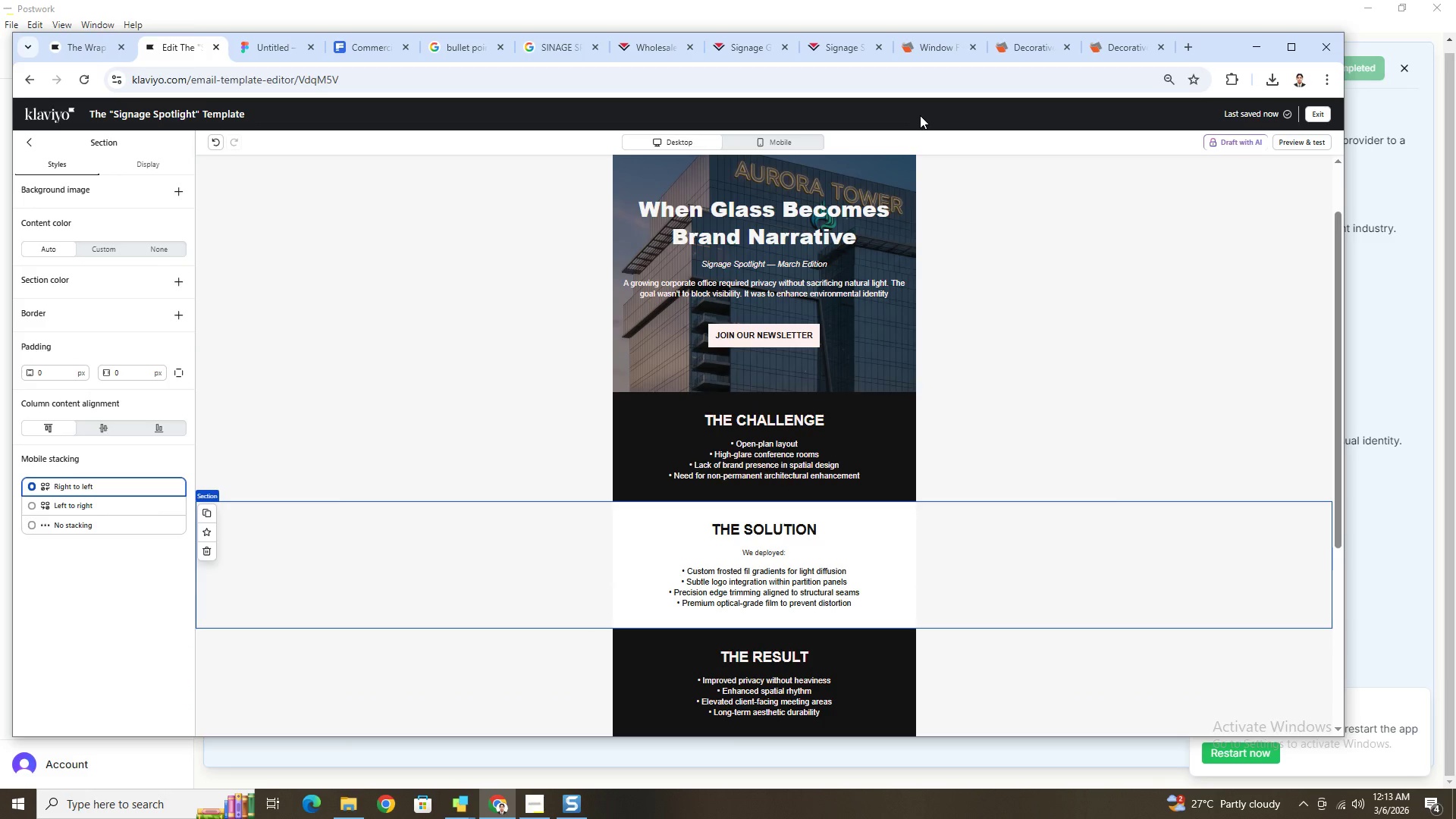 
mouse_move([830, 53])
 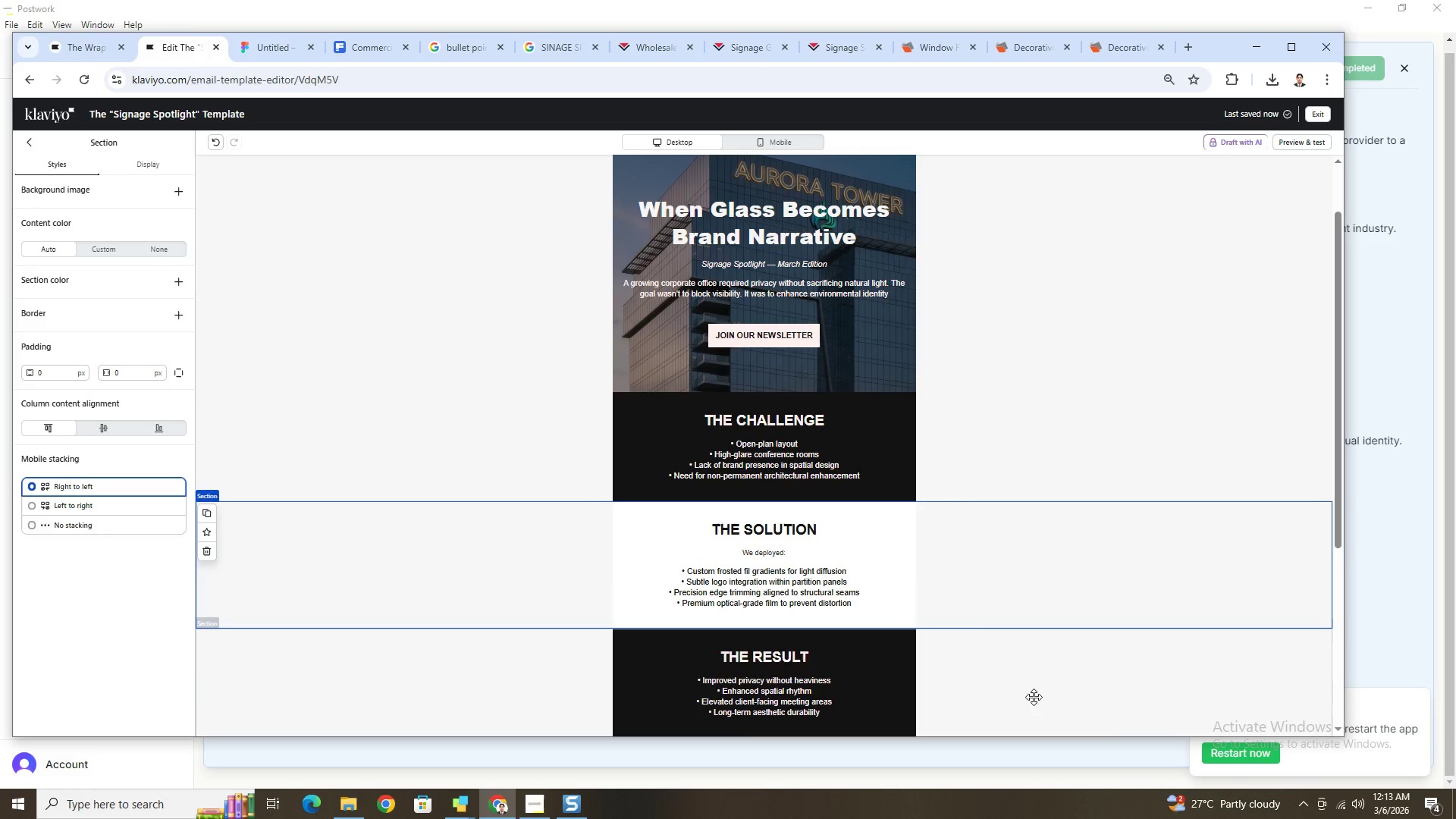 
wait(6.52)
 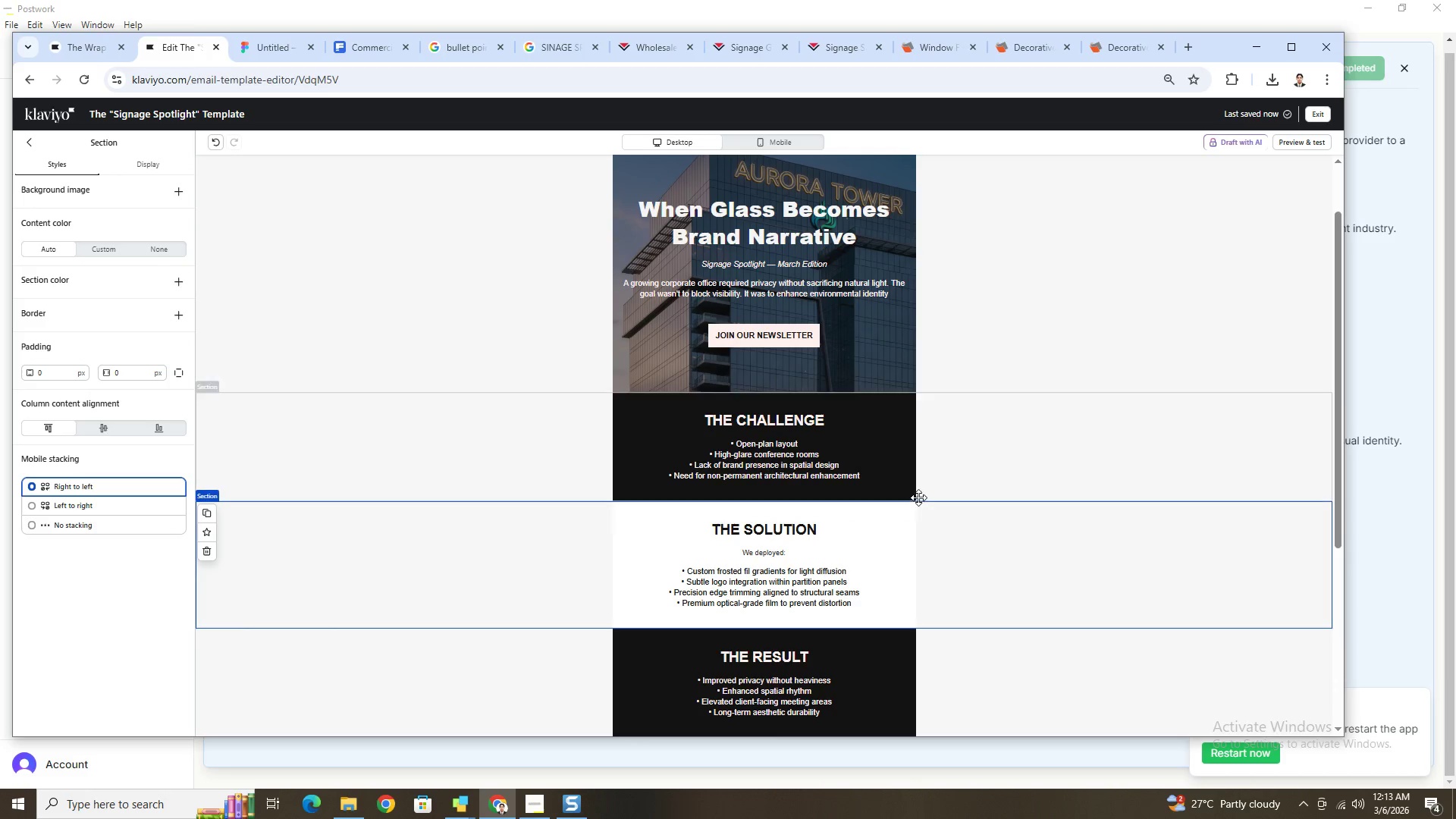 
left_click([33, 146])
 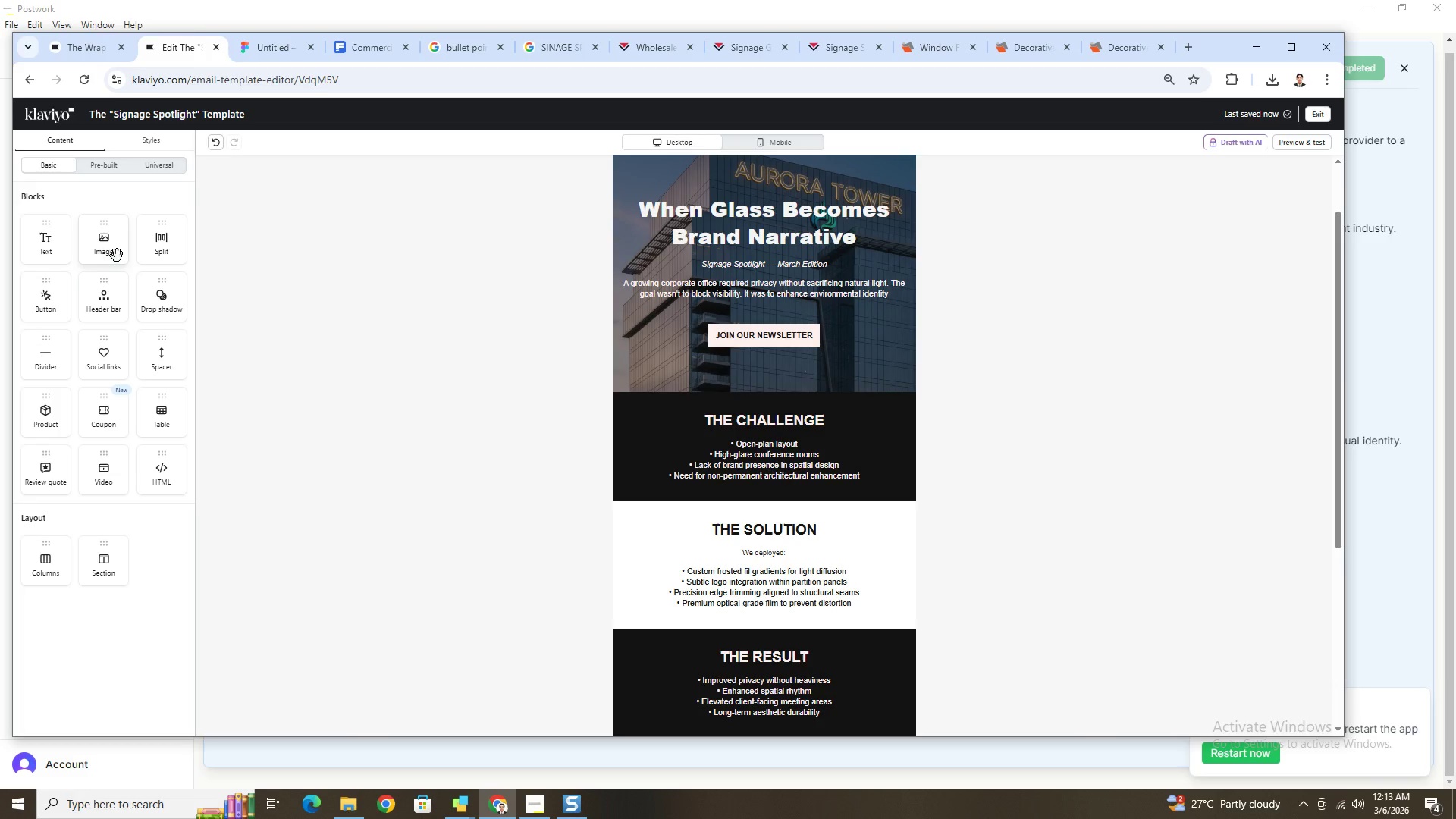 
left_click_drag(start_coordinate=[114, 254], to_coordinate=[840, 514])
 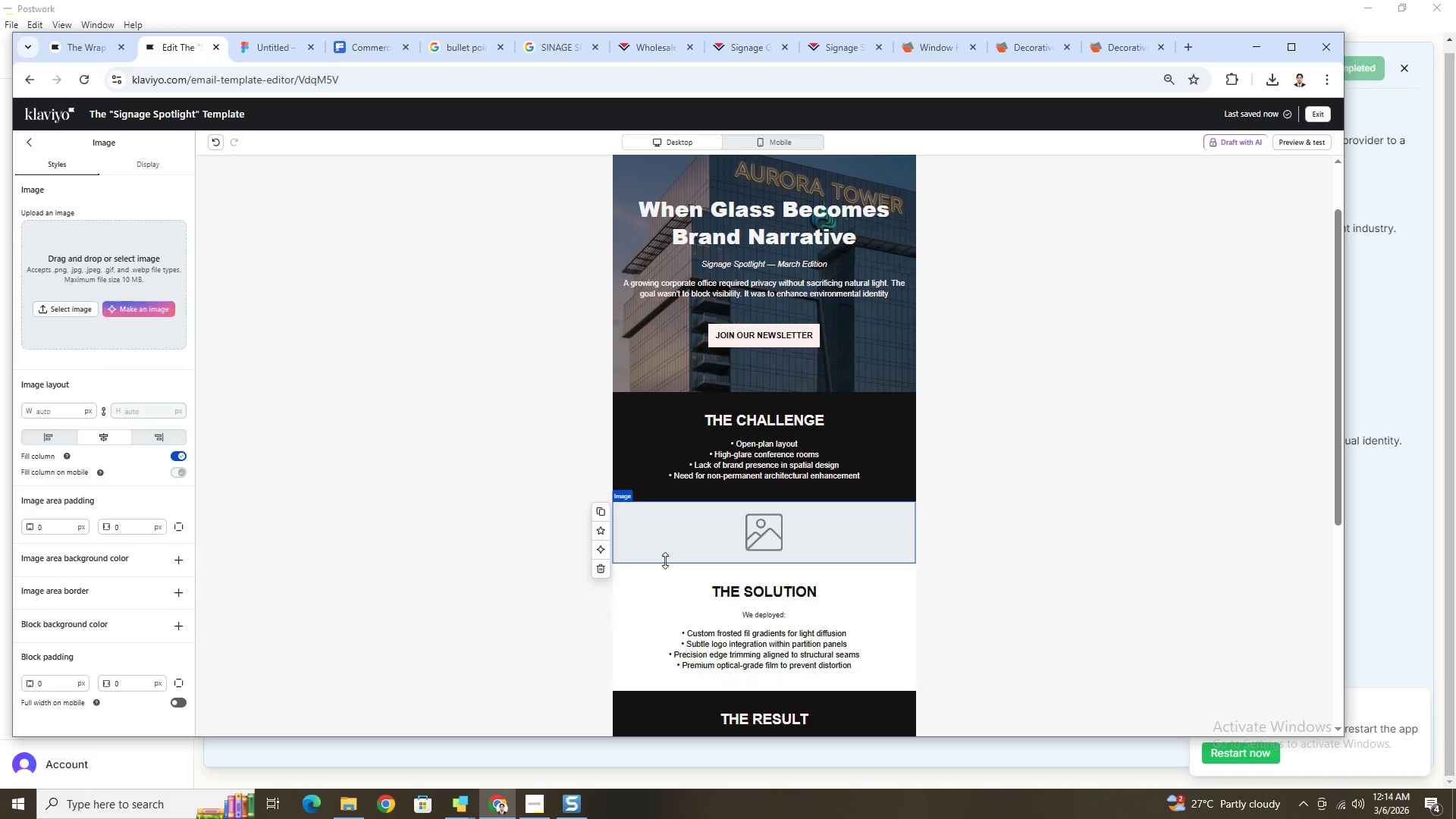 
left_click([145, 307])
 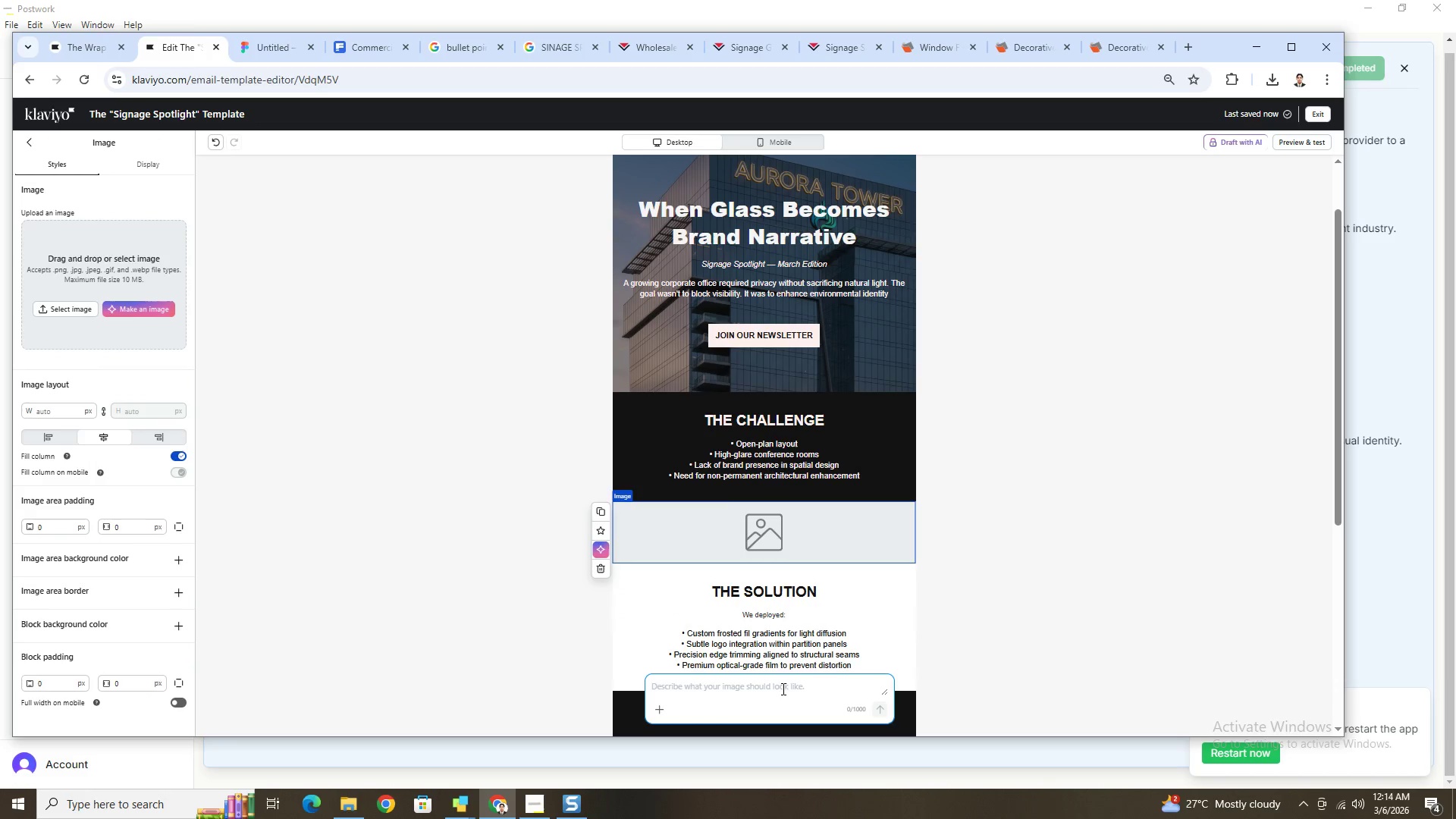 
left_click([780, 691])
 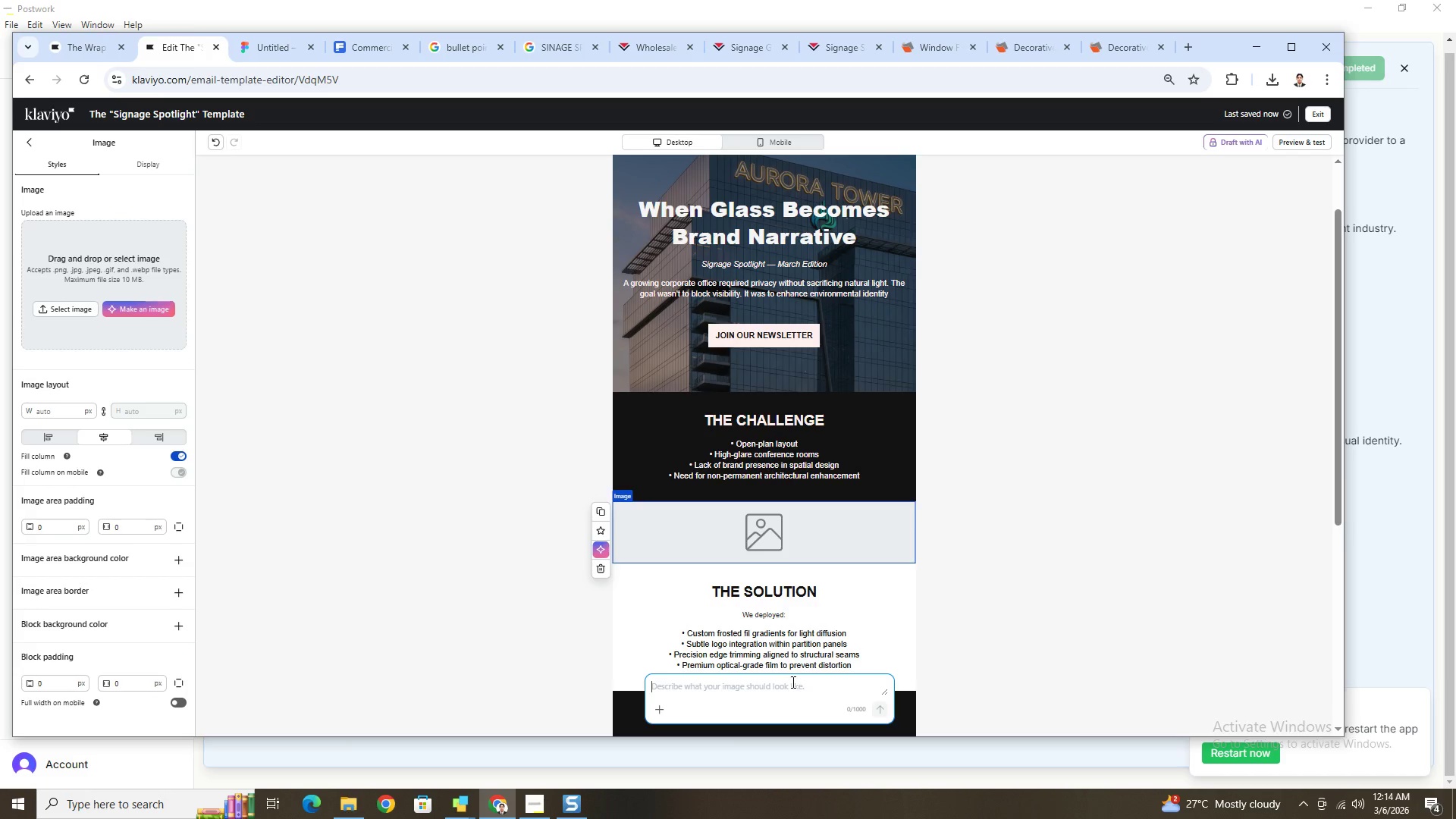 
wait(15.78)
 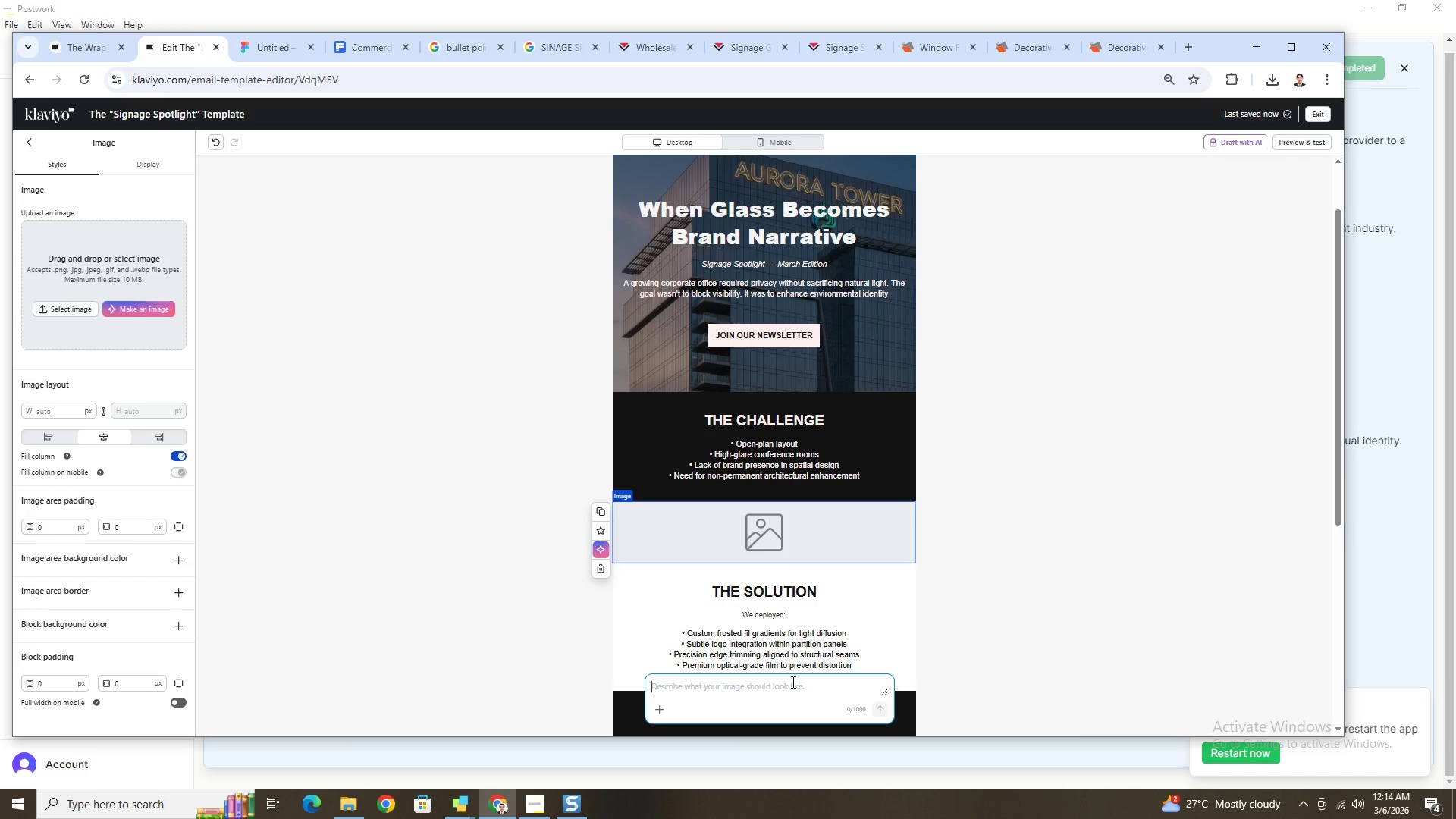 
type(high-glare conference room)
 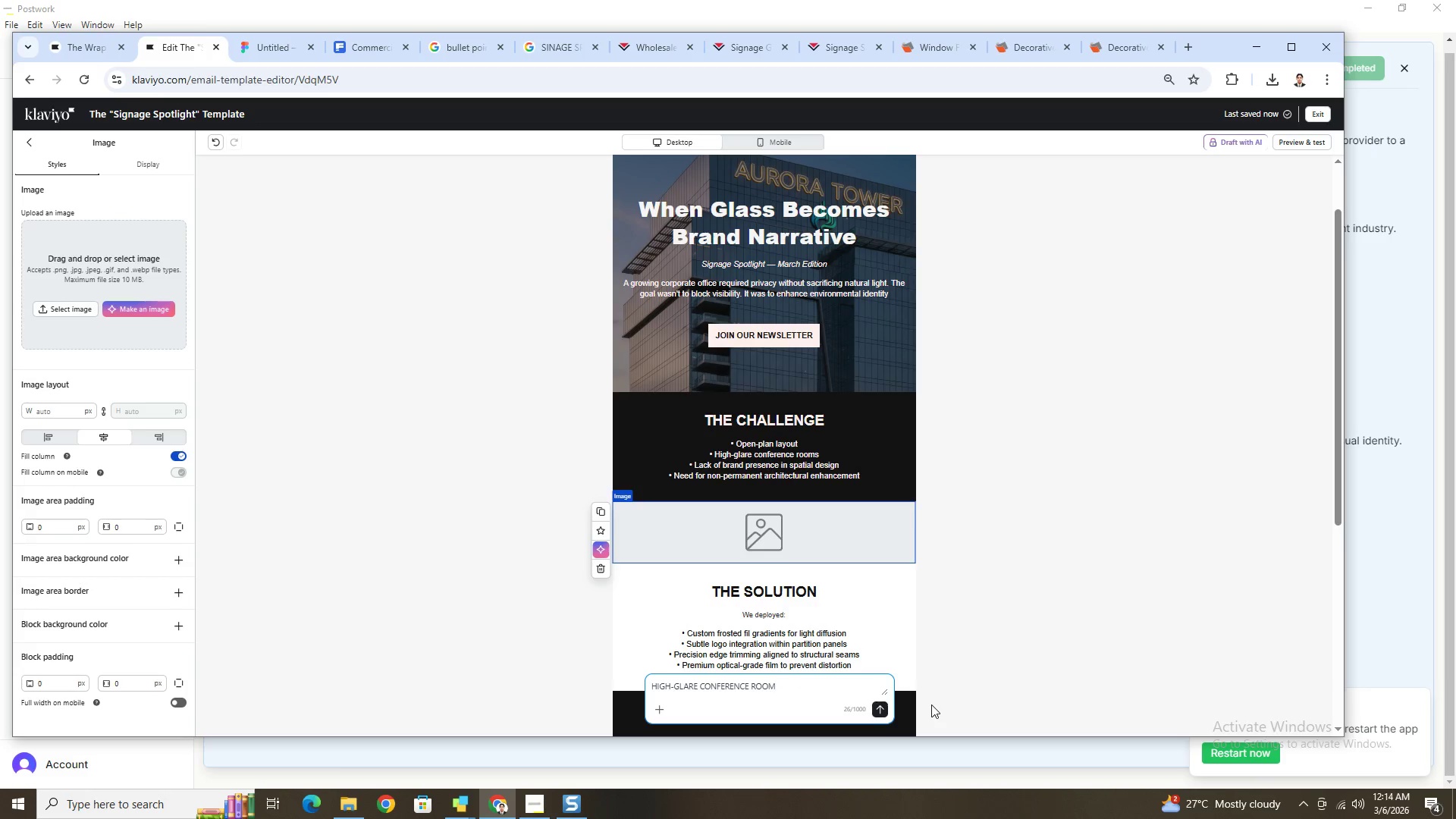 
left_click([880, 710])
 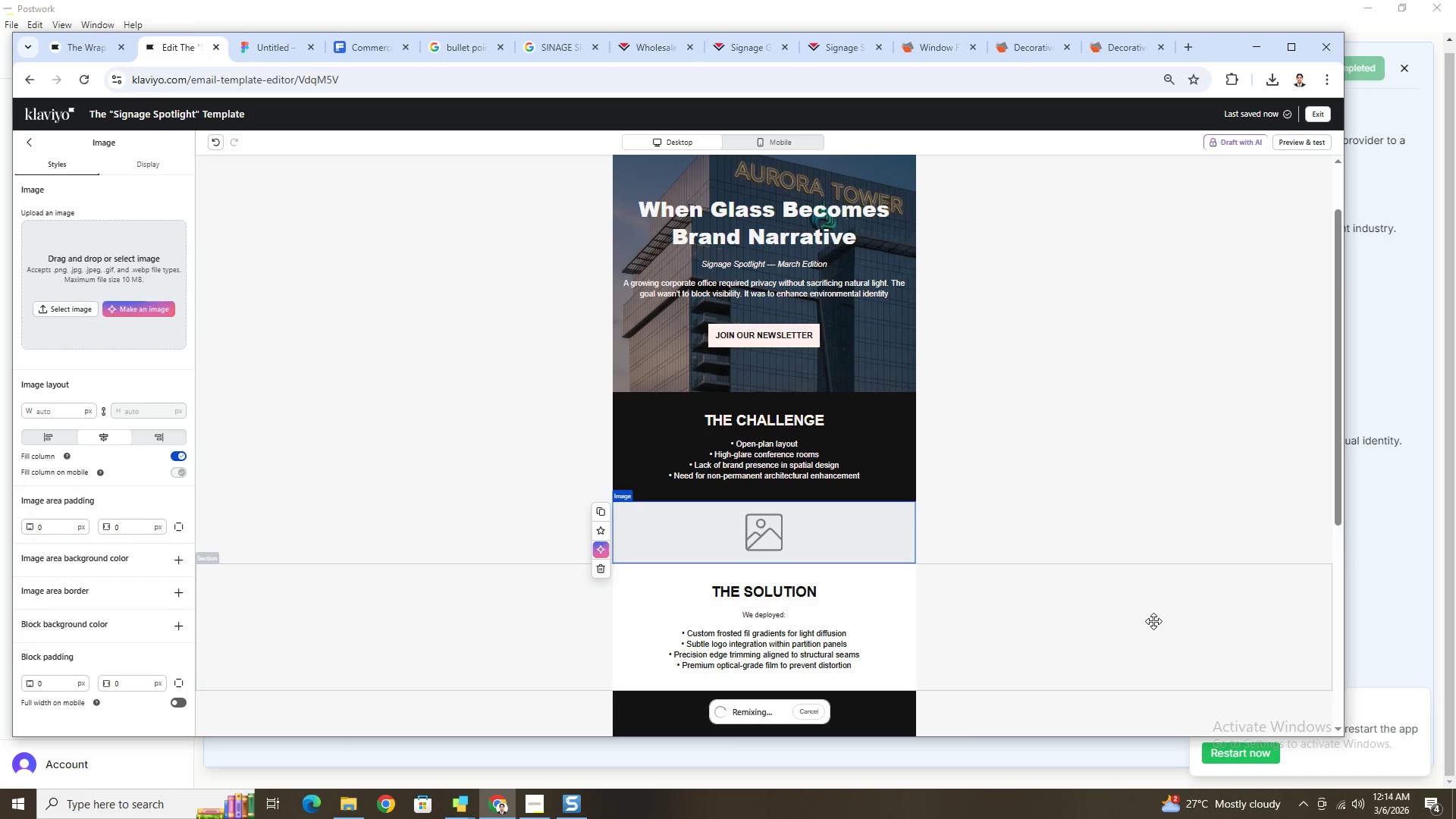 
wait(11.7)
 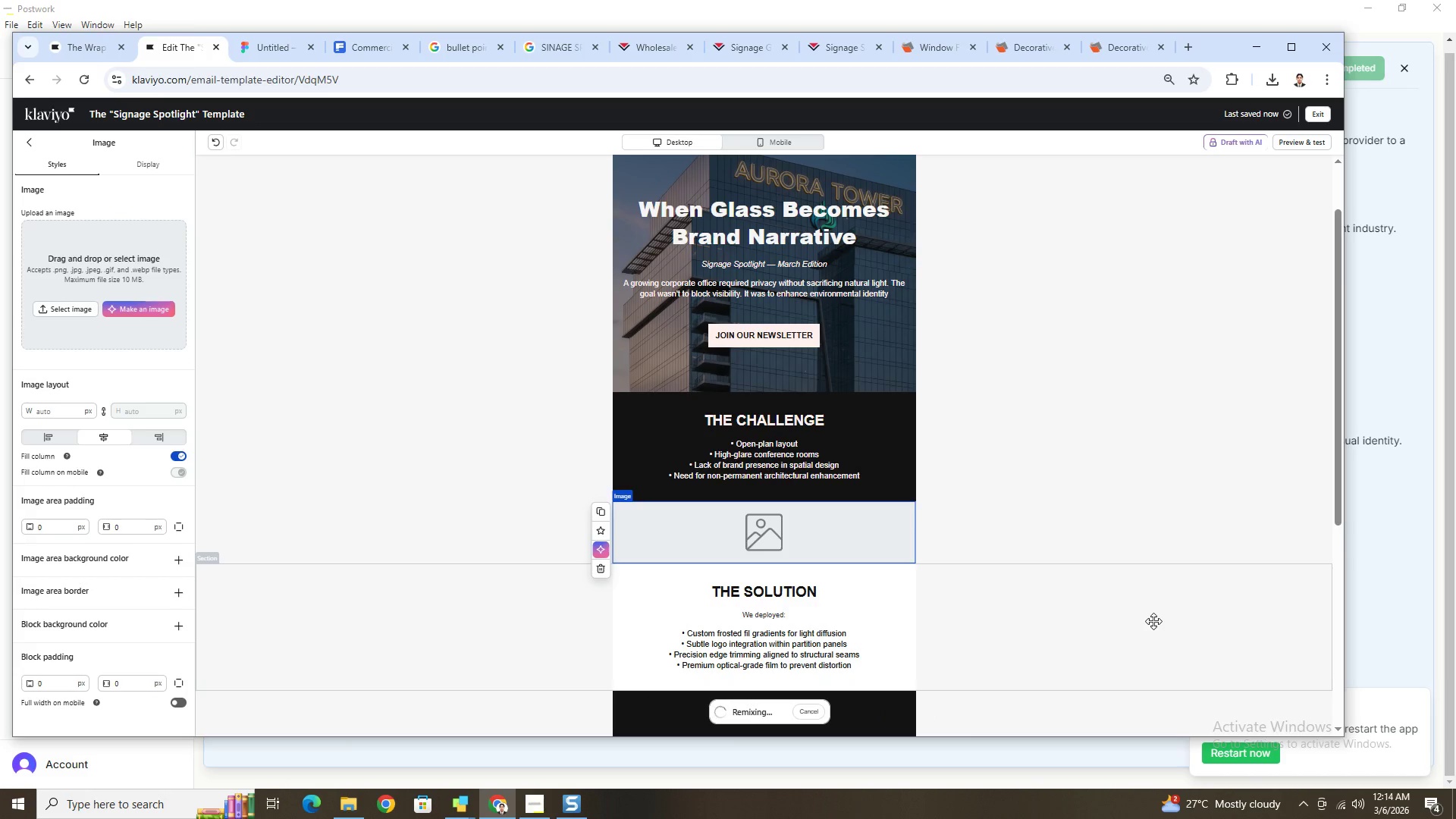 
scroll: coordinate [927, 525], scroll_direction: down, amount: 4.0
 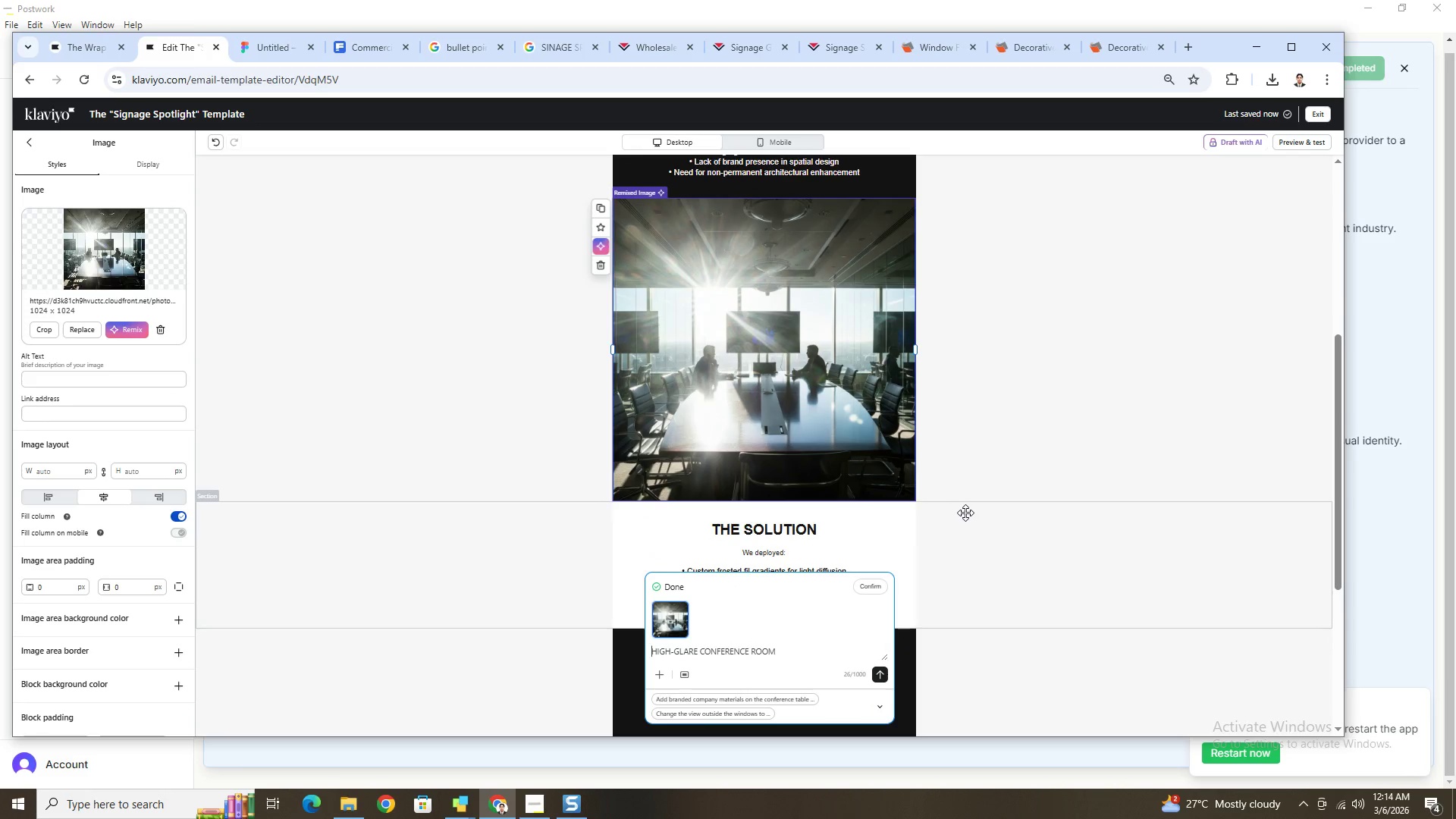 
scroll: coordinate [956, 467], scroll_direction: up, amount: 1.0
 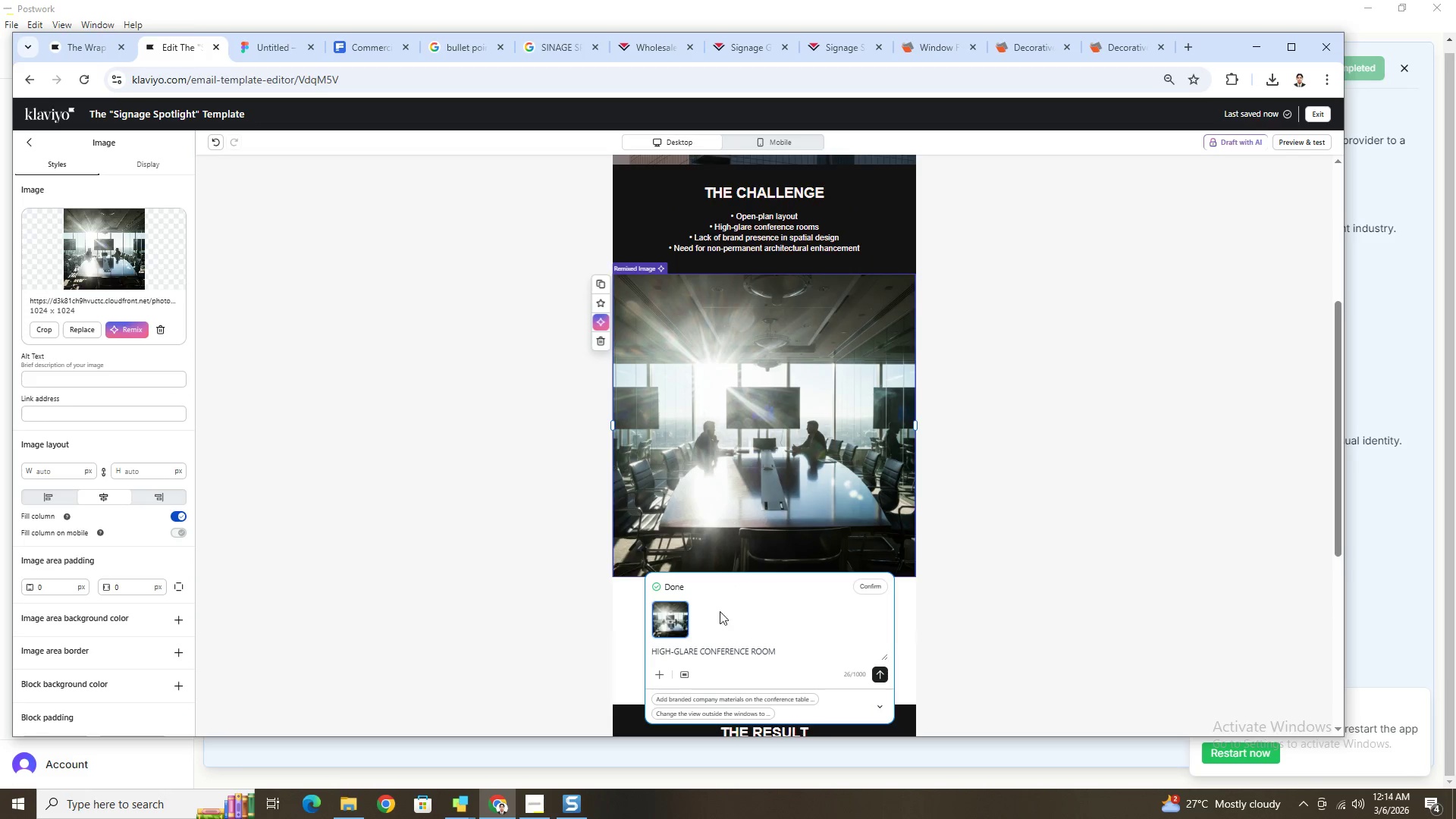 
left_click([875, 588])
 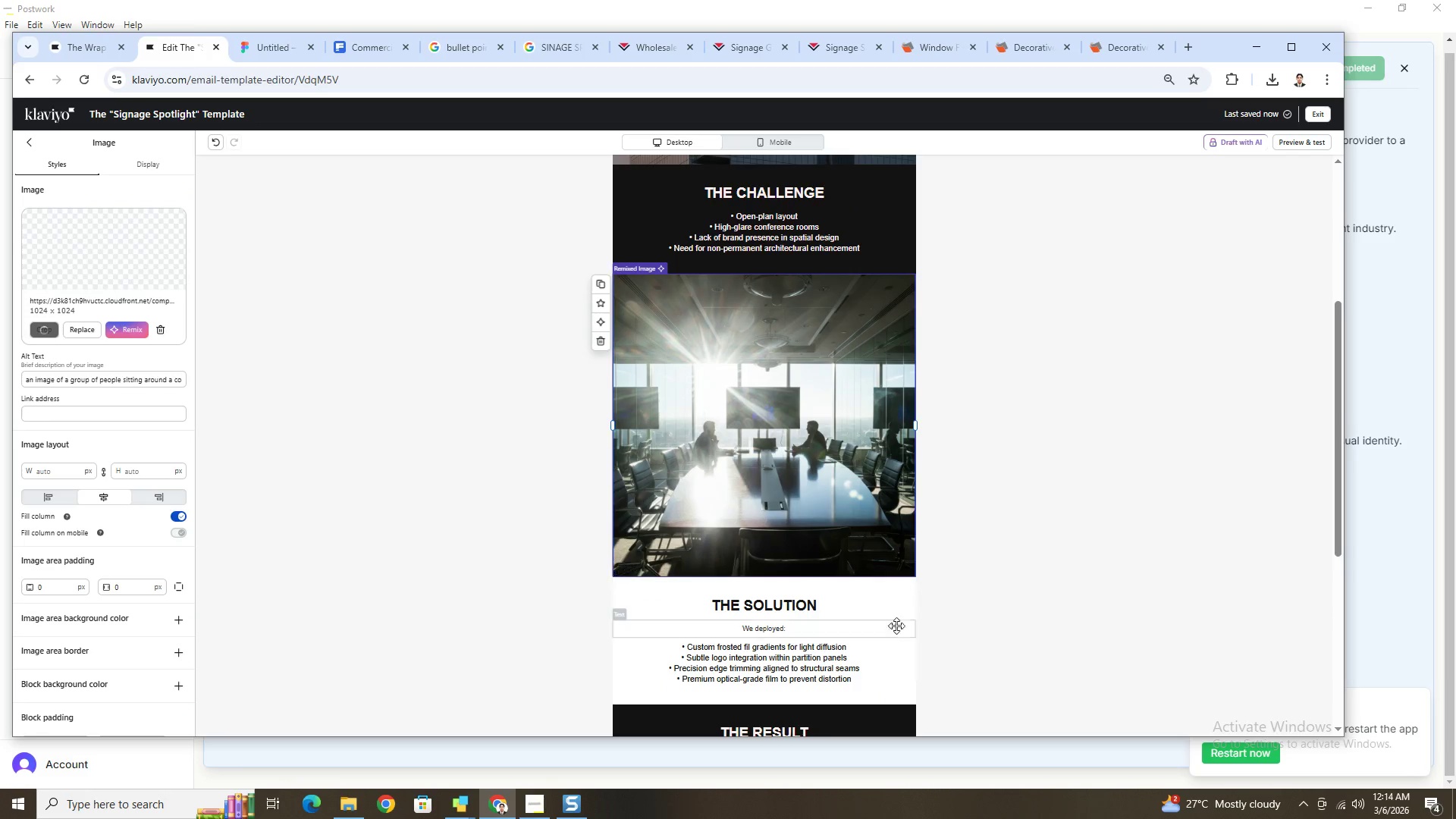 
scroll: coordinate [1031, 472], scroll_direction: up, amount: 1.0
 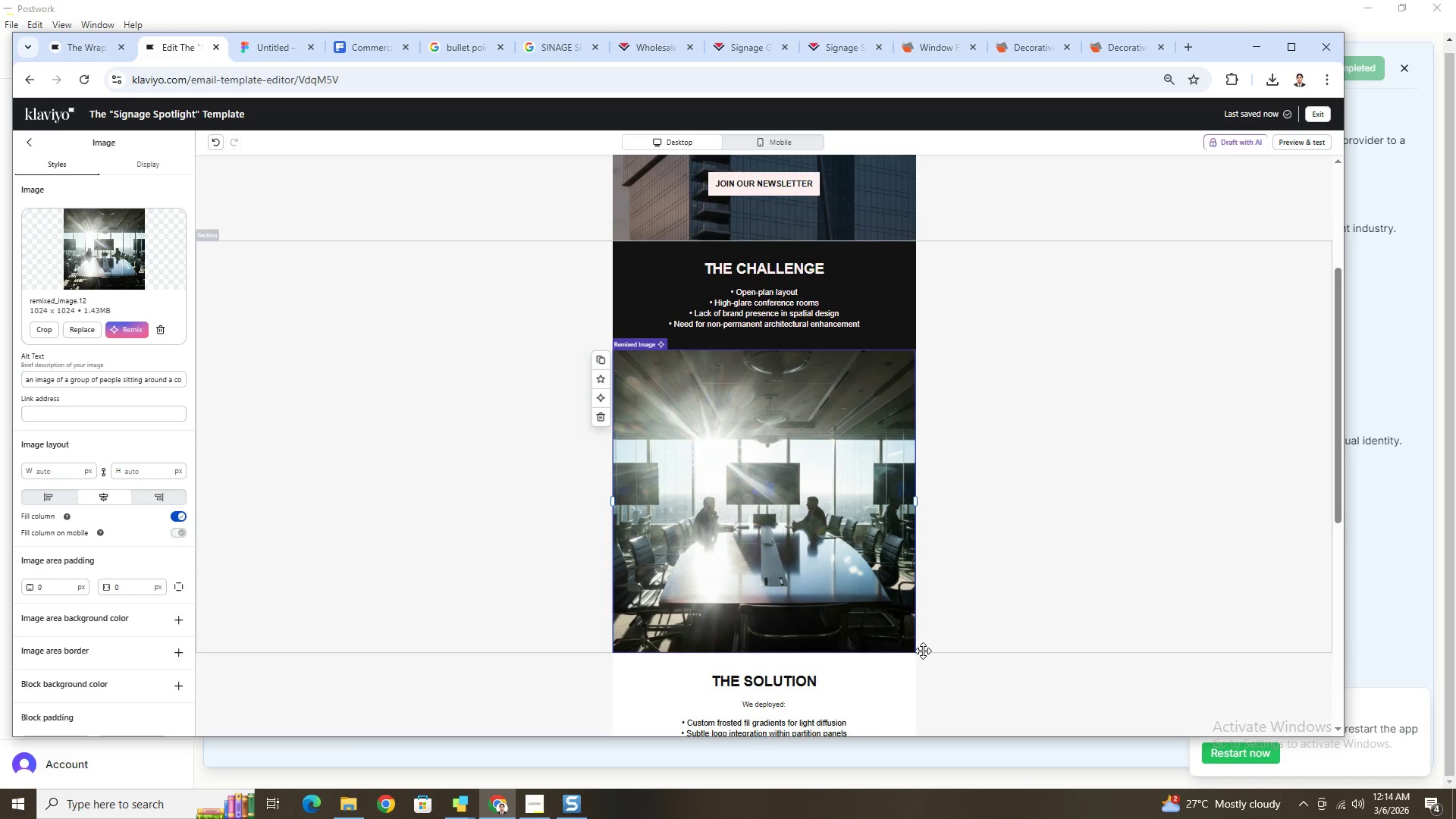 
wait(6.13)
 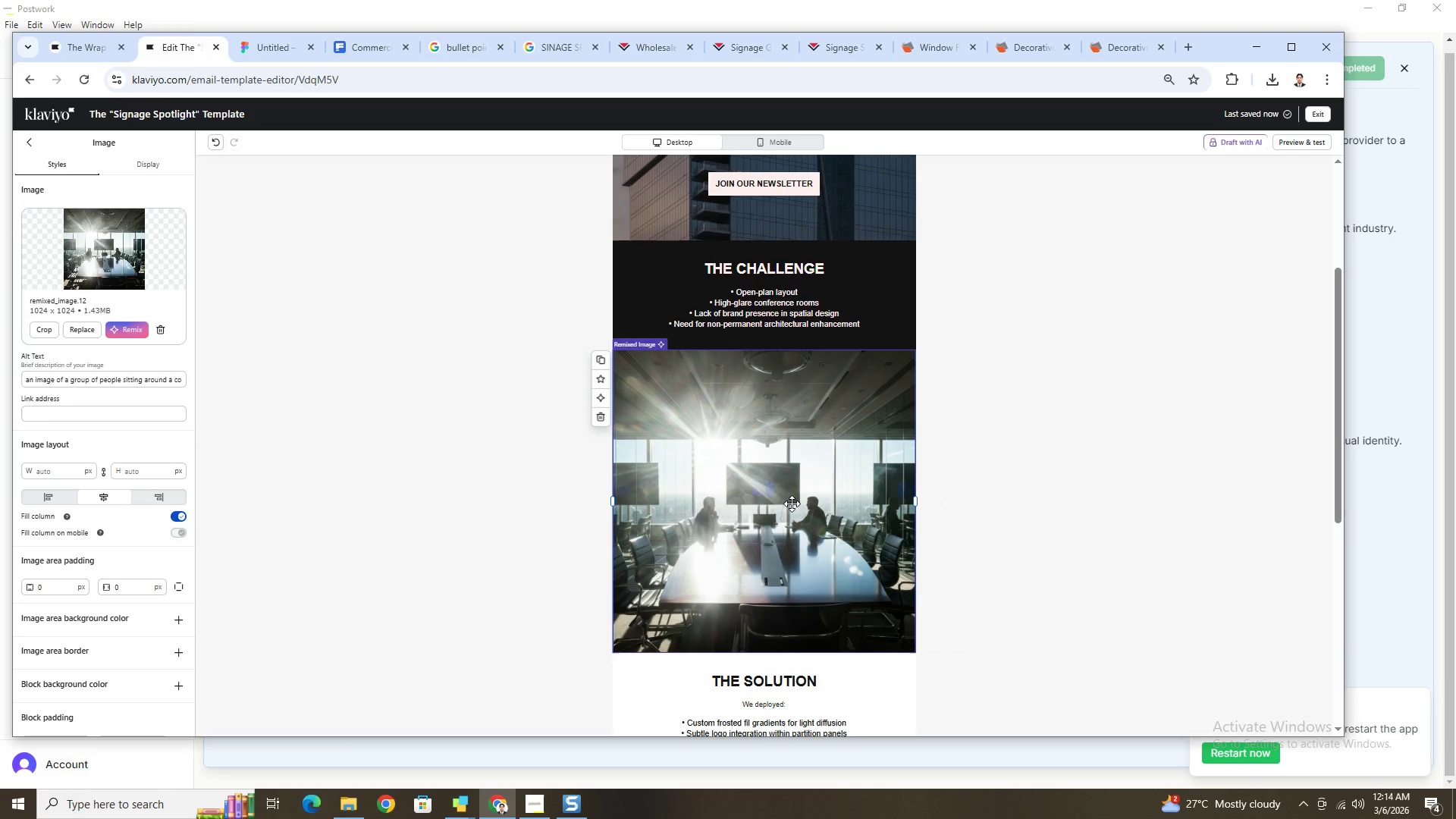 
left_click_drag(start_coordinate=[917, 502], to_coordinate=[800, 506])
 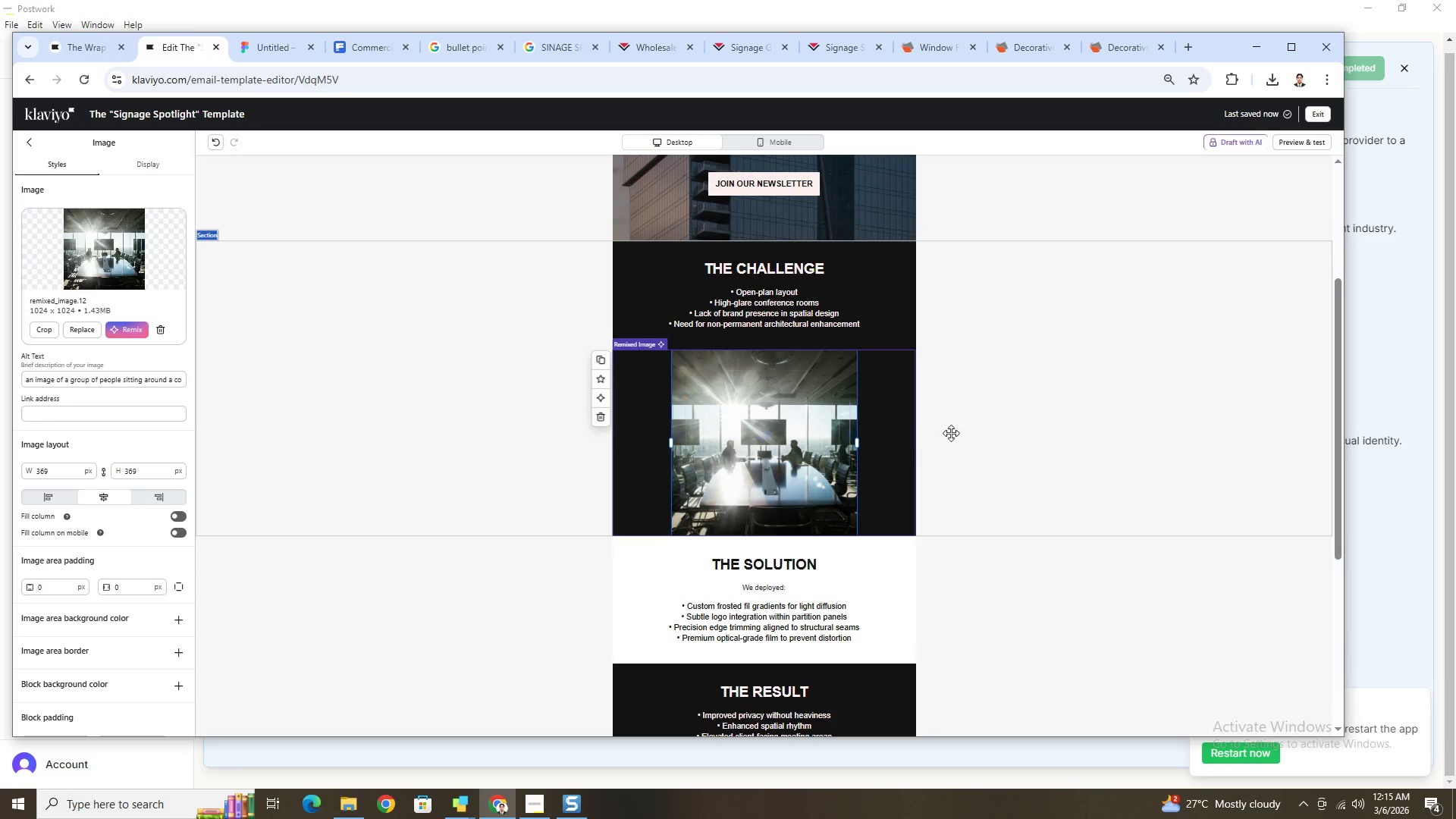 
left_click([985, 432])
 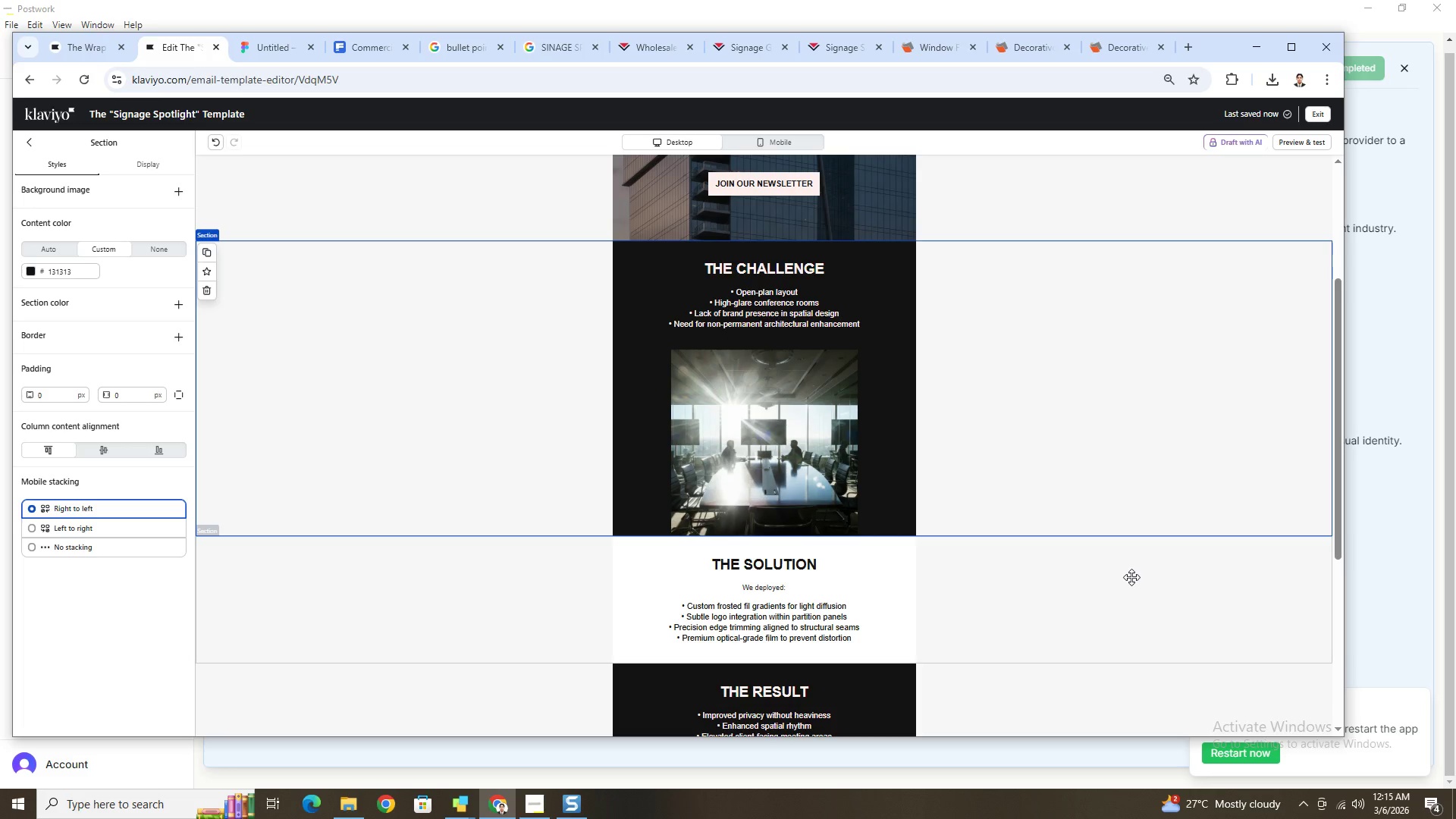 
scroll: coordinate [1064, 519], scroll_direction: up, amount: 1.0
 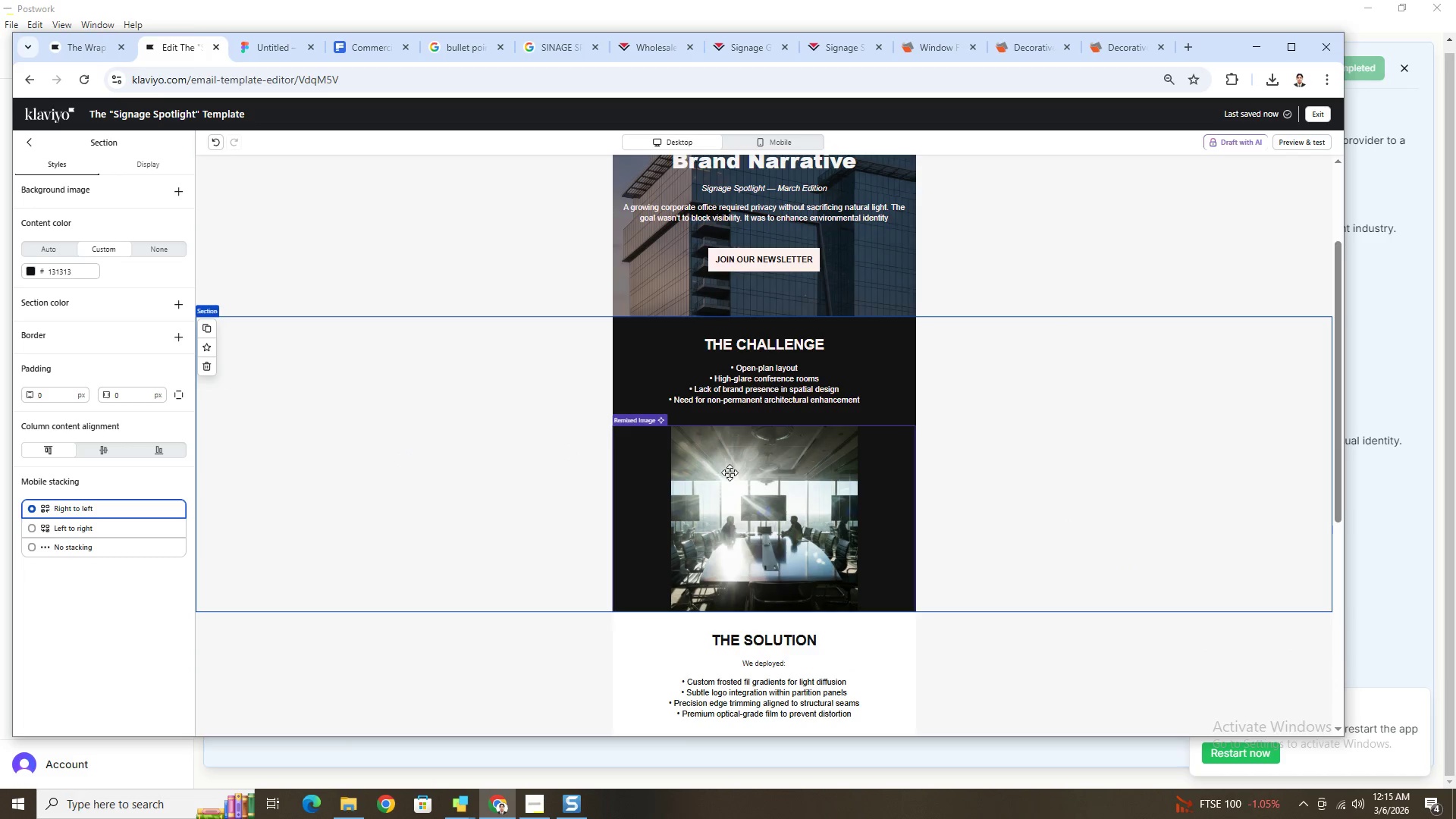 
wait(5.31)
 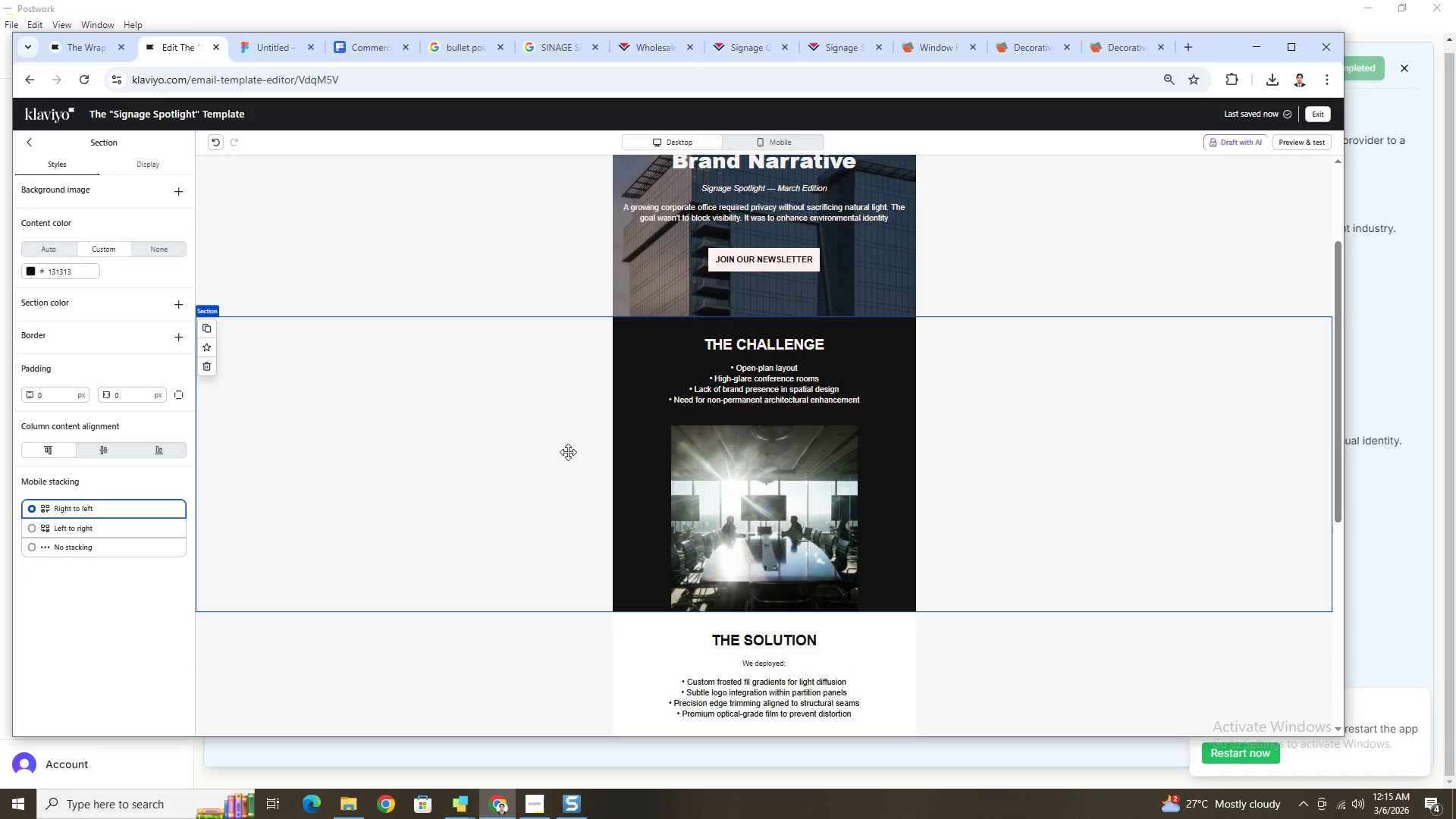 
left_click([28, 135])
 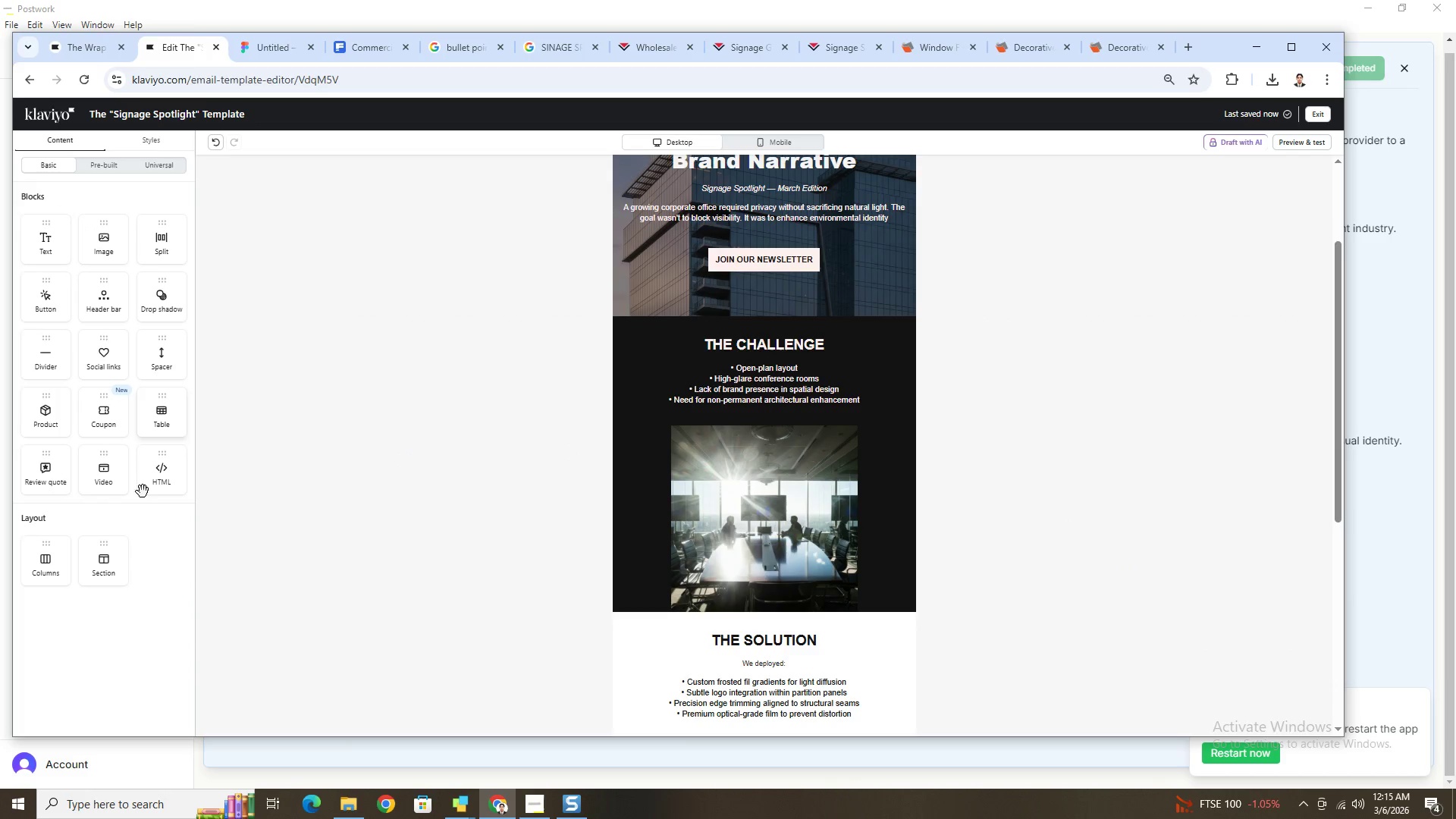 
left_click_drag(start_coordinate=[115, 555], to_coordinate=[378, 373])
 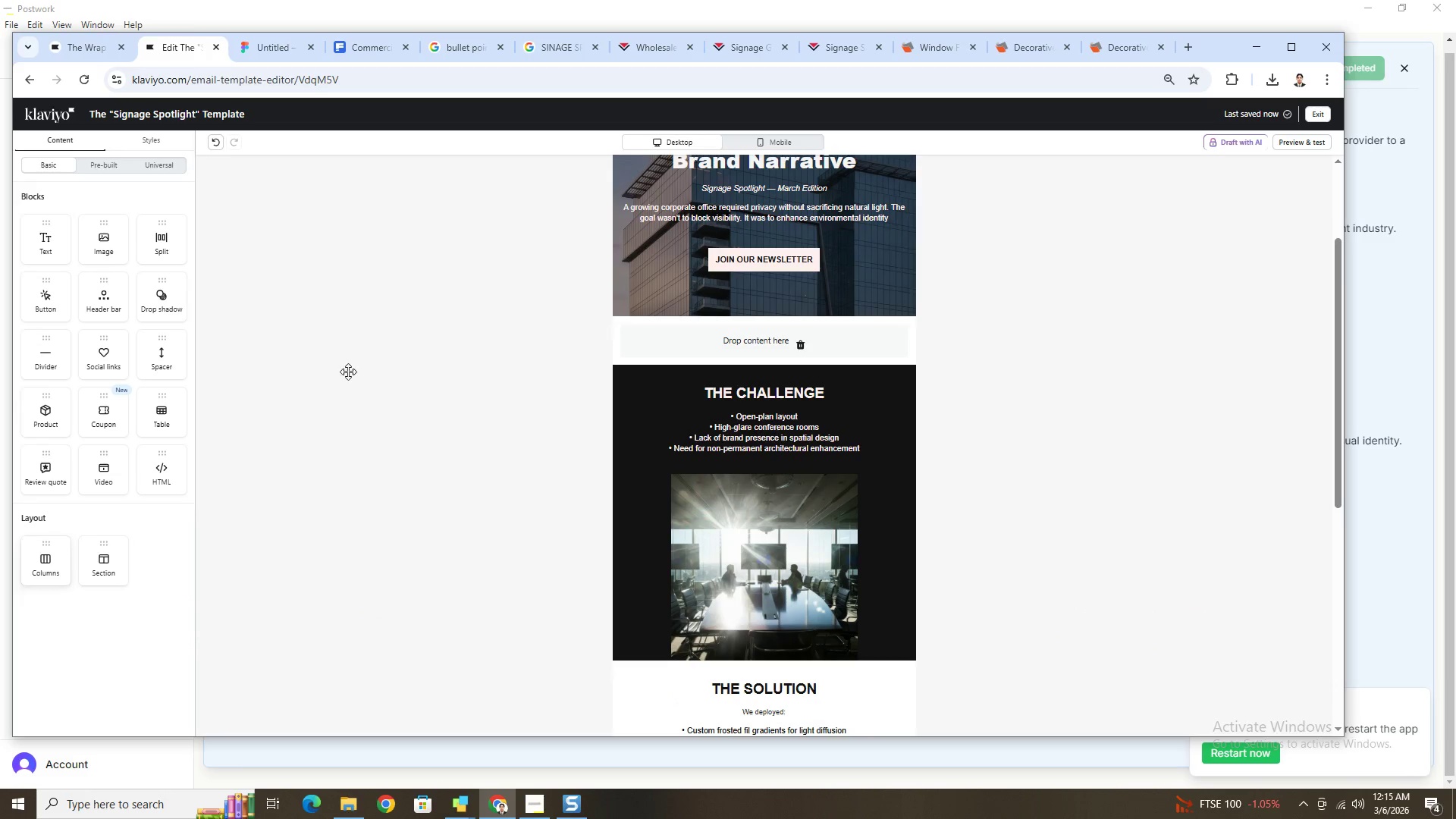 
left_click([390, 344])
 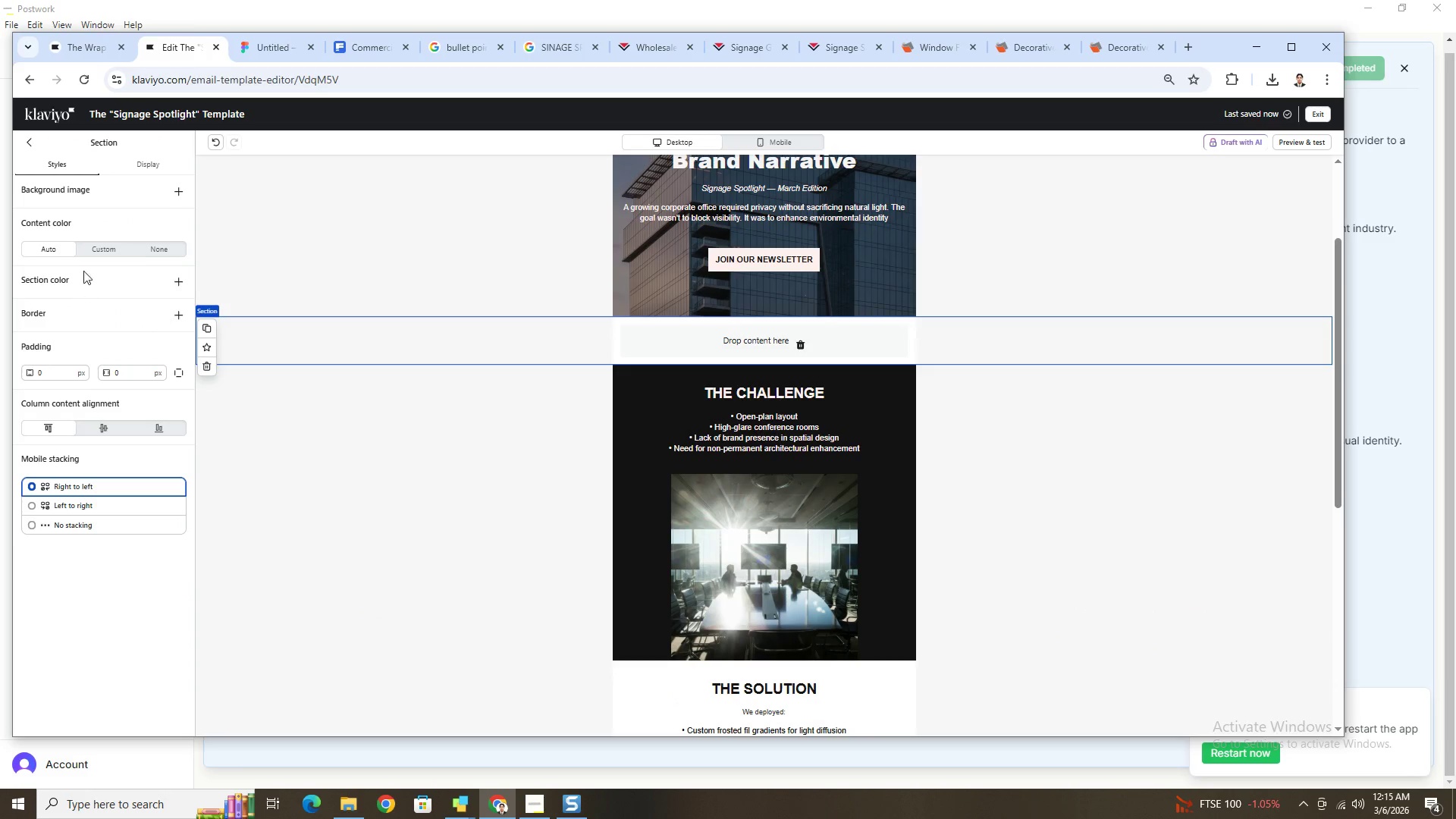 
left_click([108, 250])
 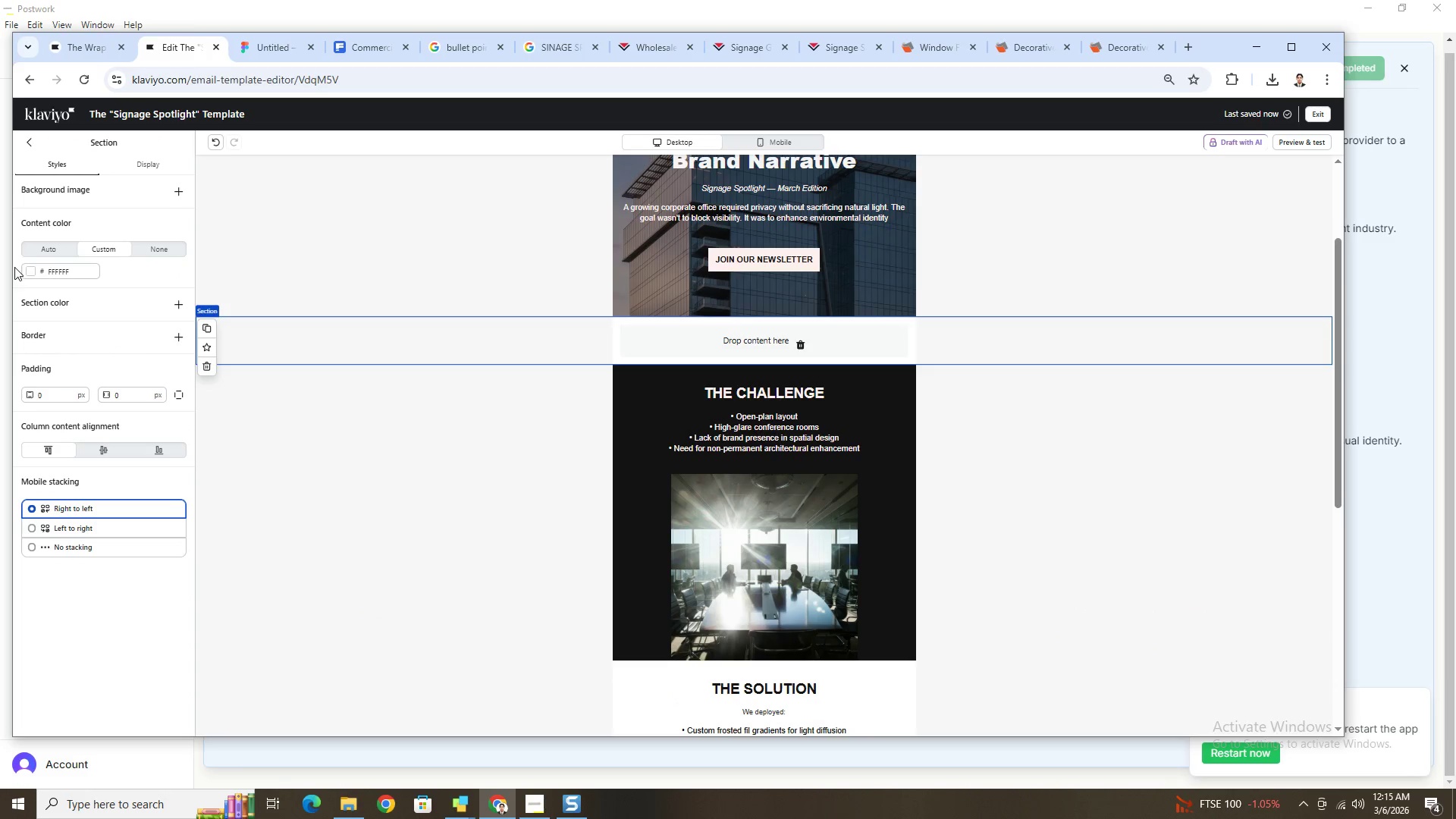 
left_click([28, 270])
 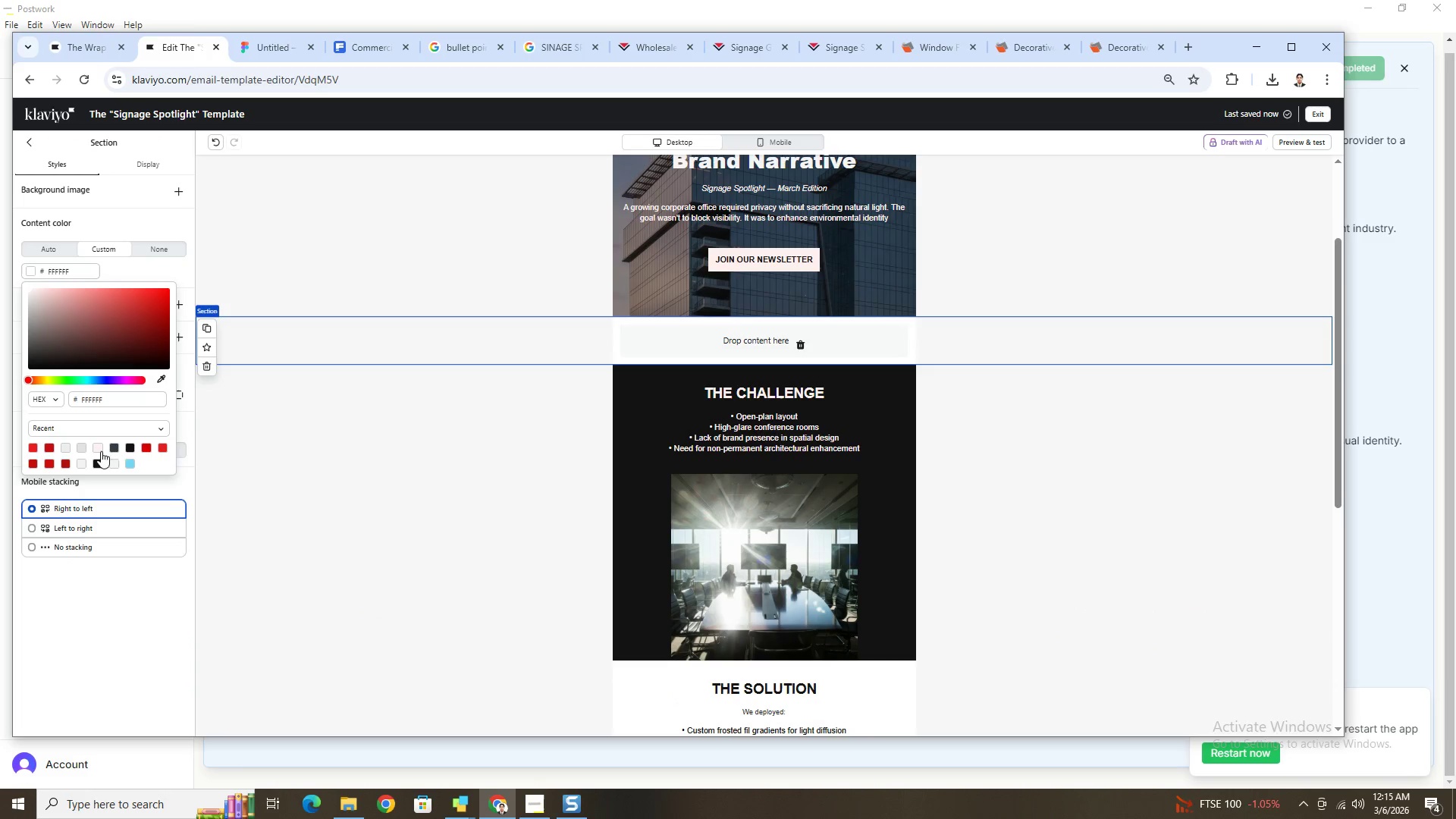 
left_click([127, 447])
 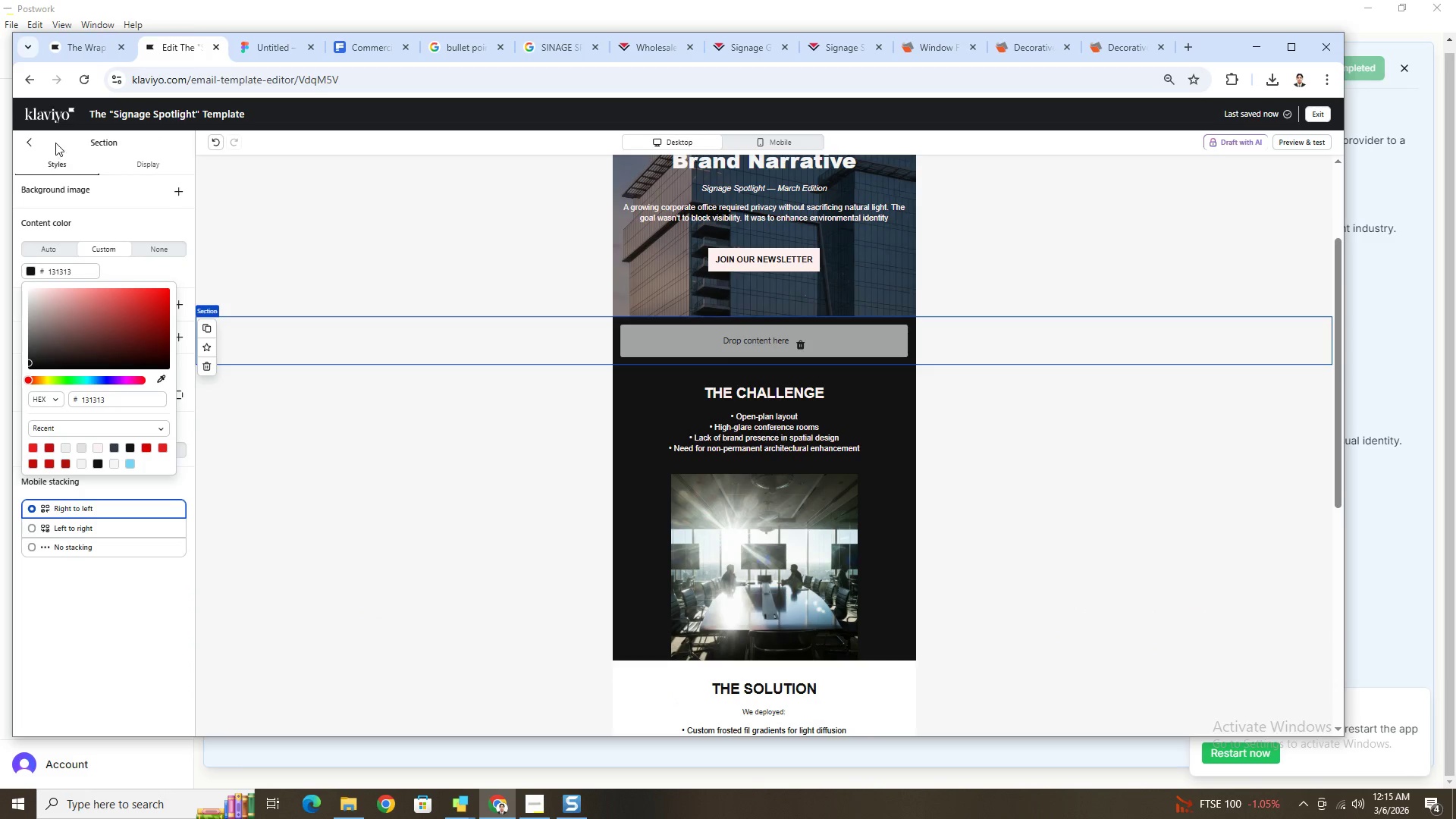 
left_click([31, 142])
 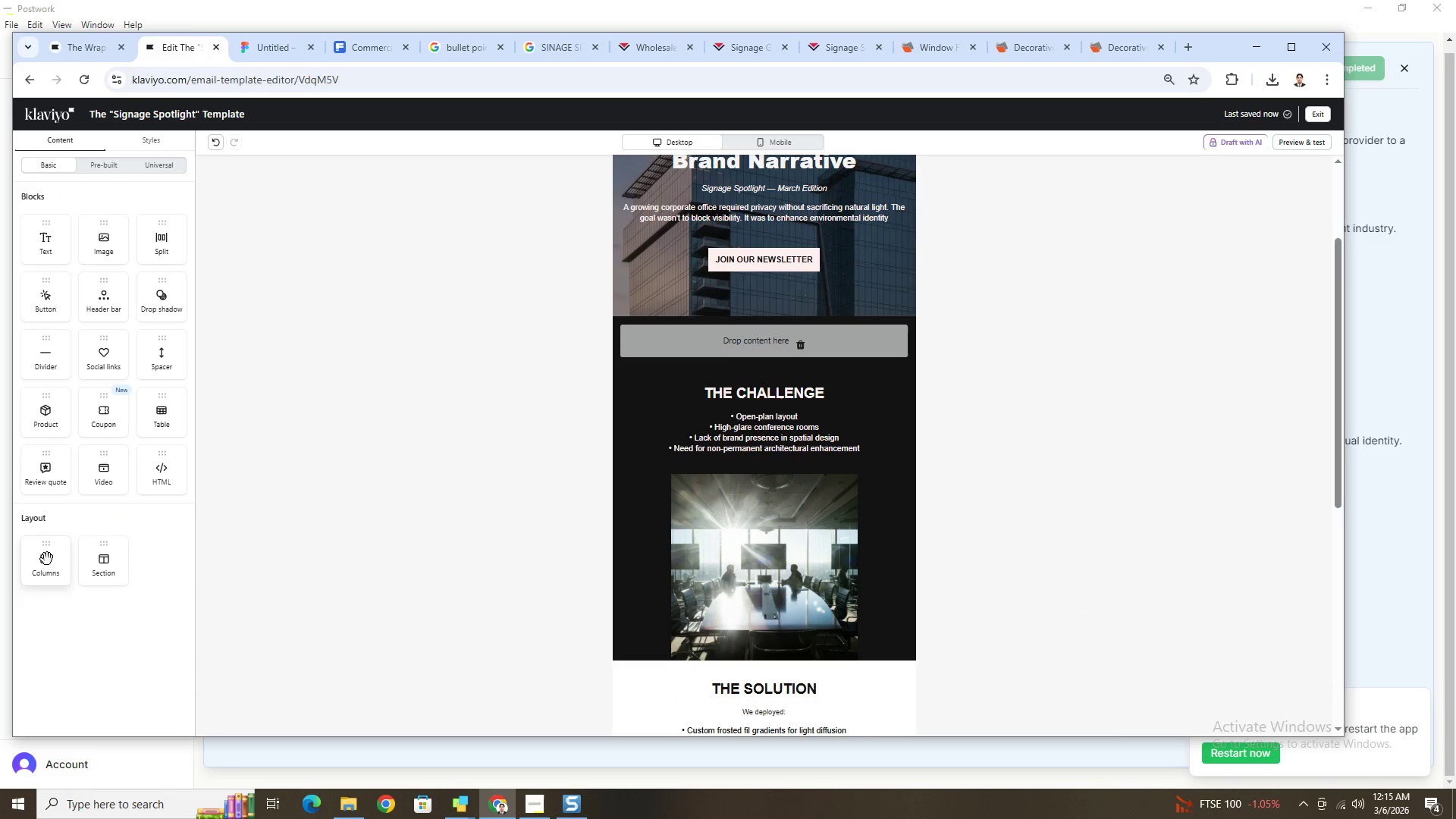 
left_click_drag(start_coordinate=[56, 559], to_coordinate=[678, 338])
 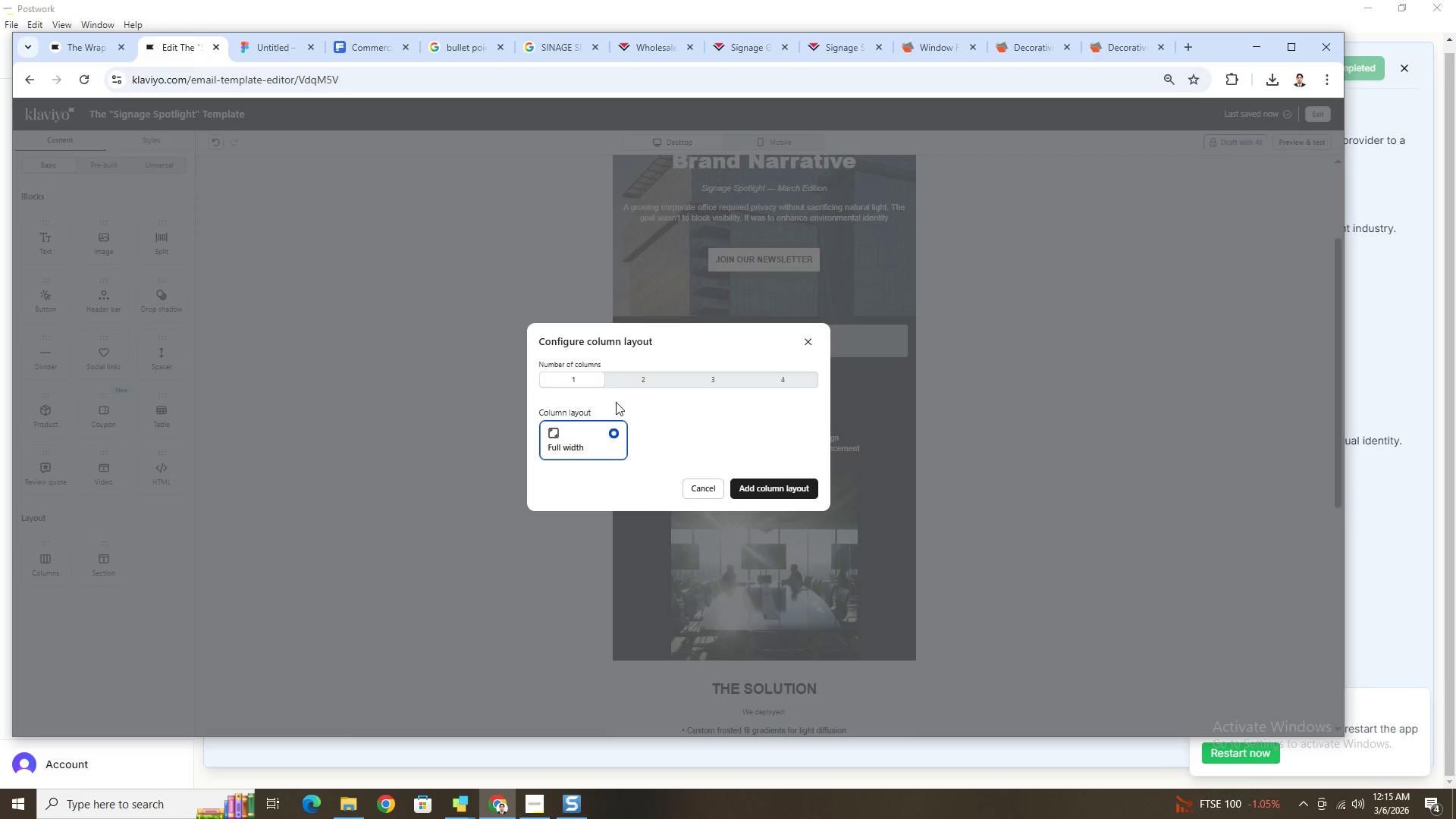 
left_click([648, 374])
 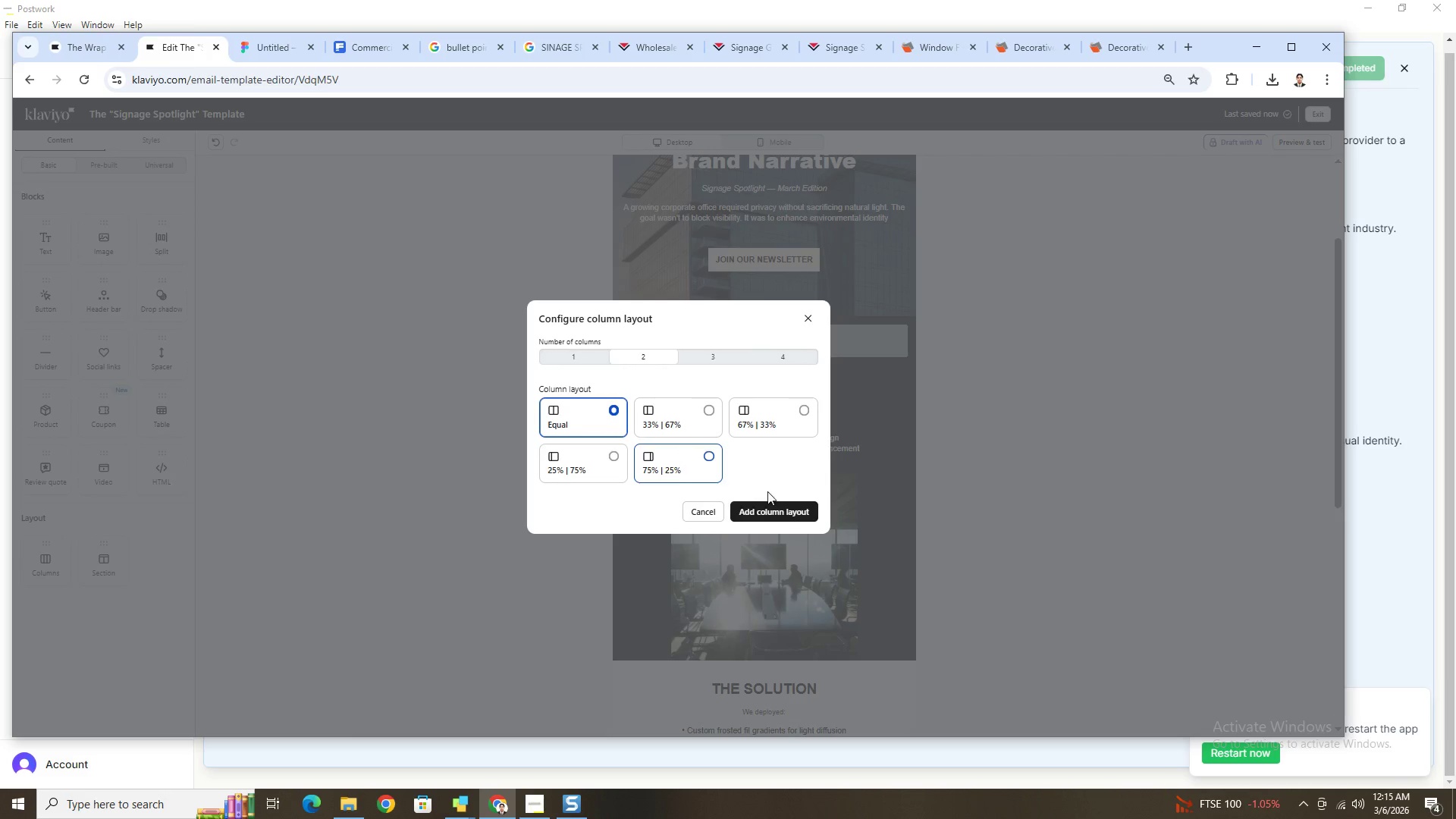 
left_click([800, 511])
 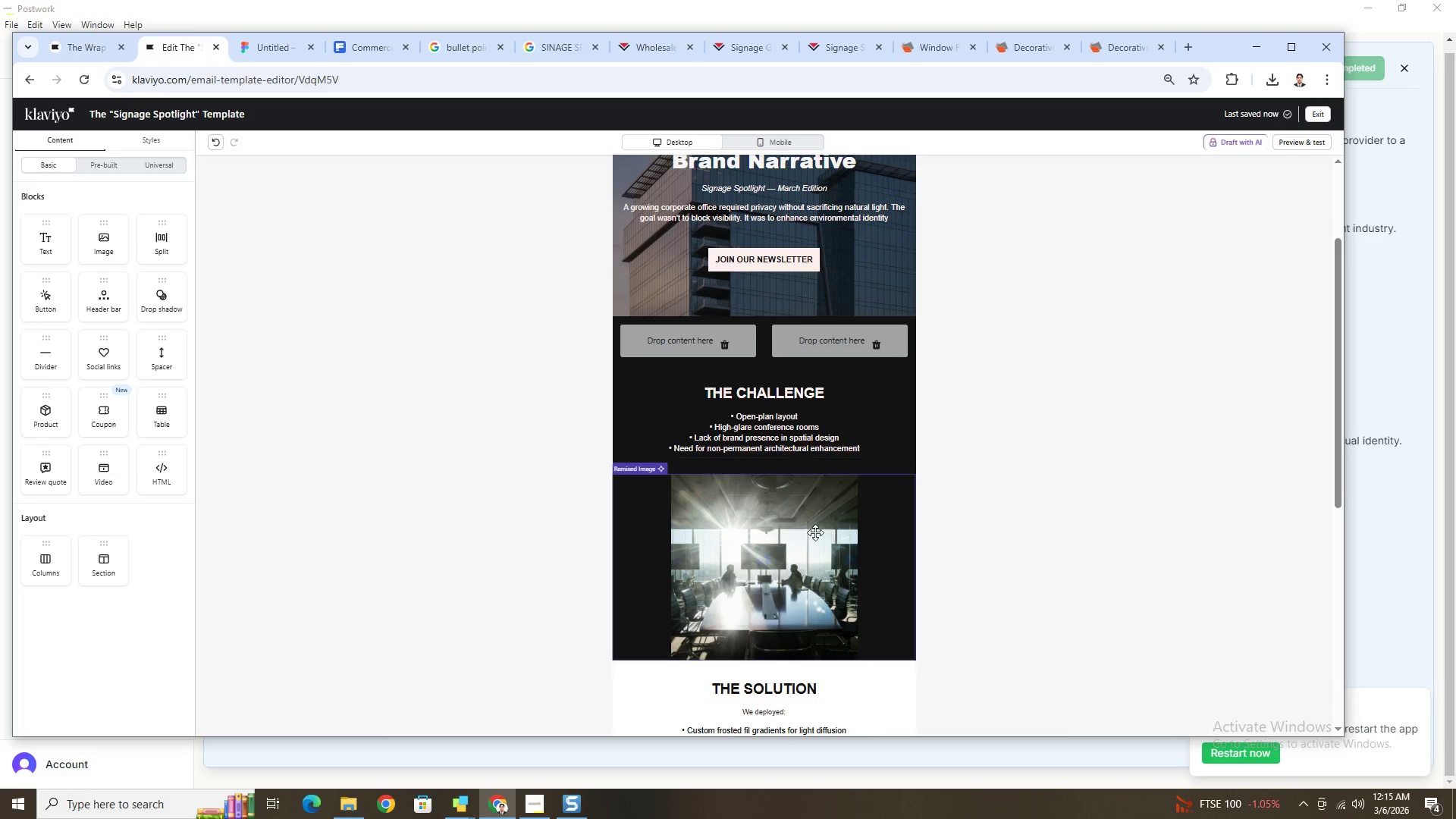 
left_click_drag(start_coordinate=[793, 562], to_coordinate=[837, 335])
 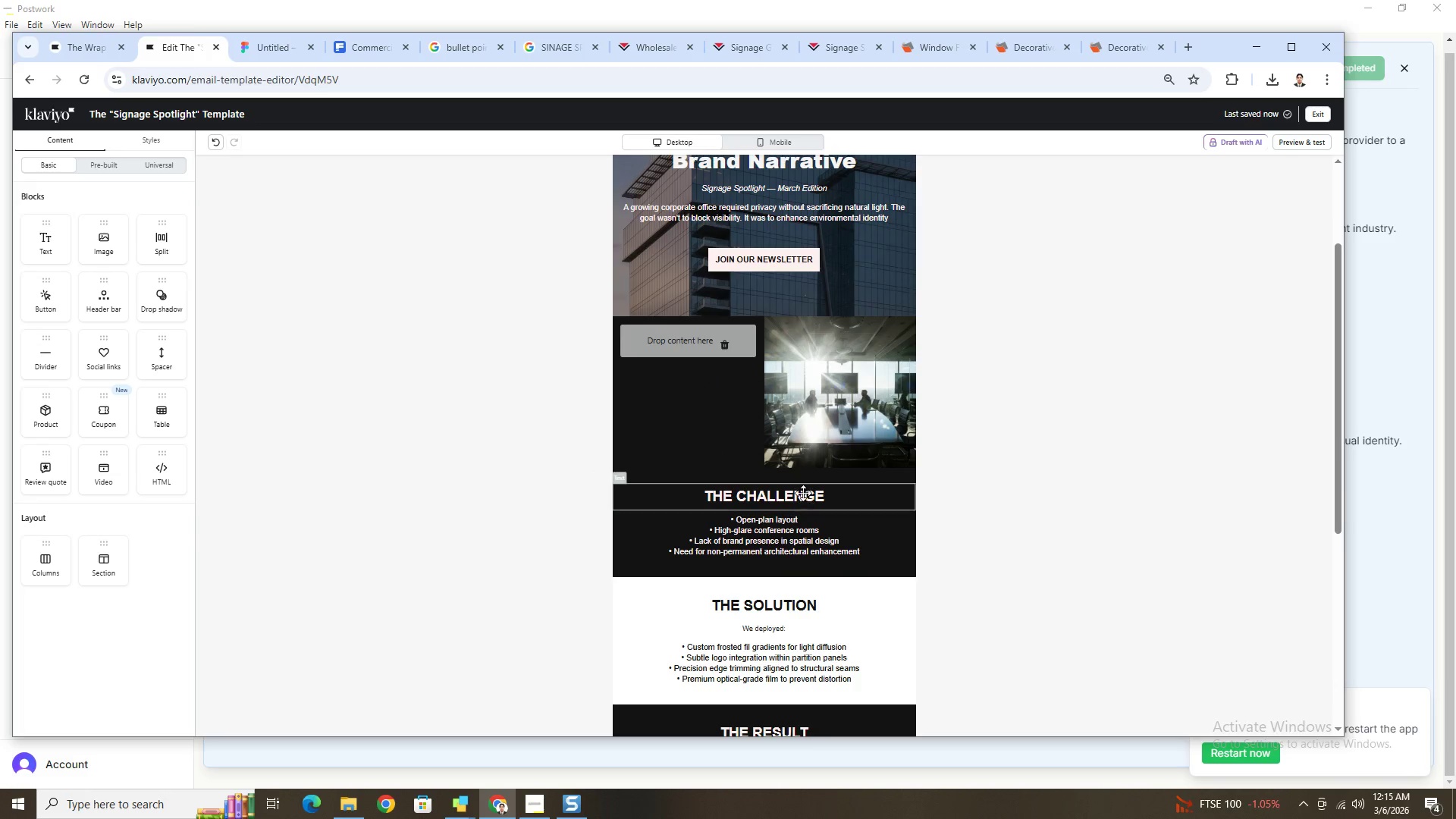 
left_click([802, 491])
 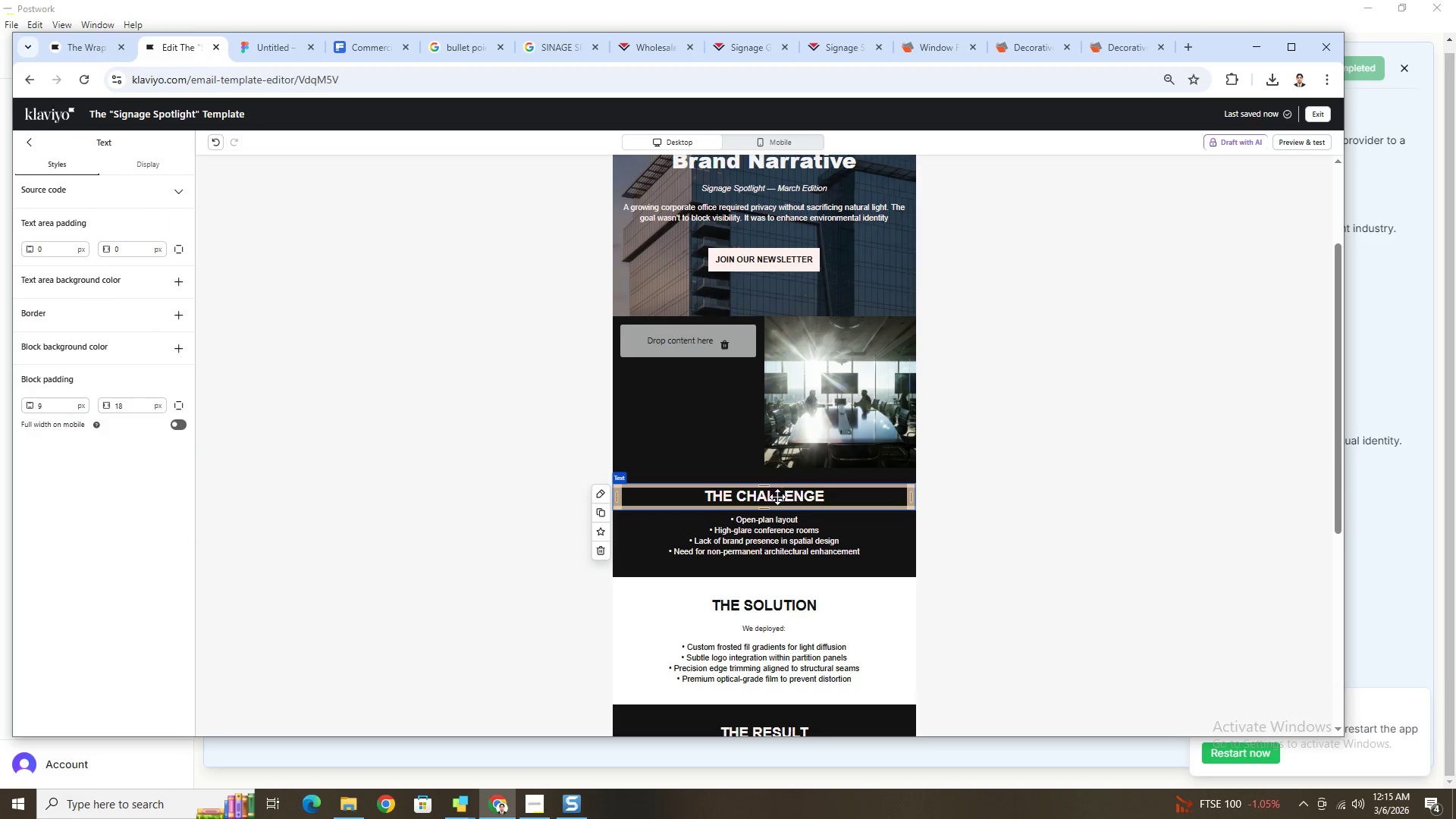 
left_click_drag(start_coordinate=[777, 497], to_coordinate=[696, 348])
 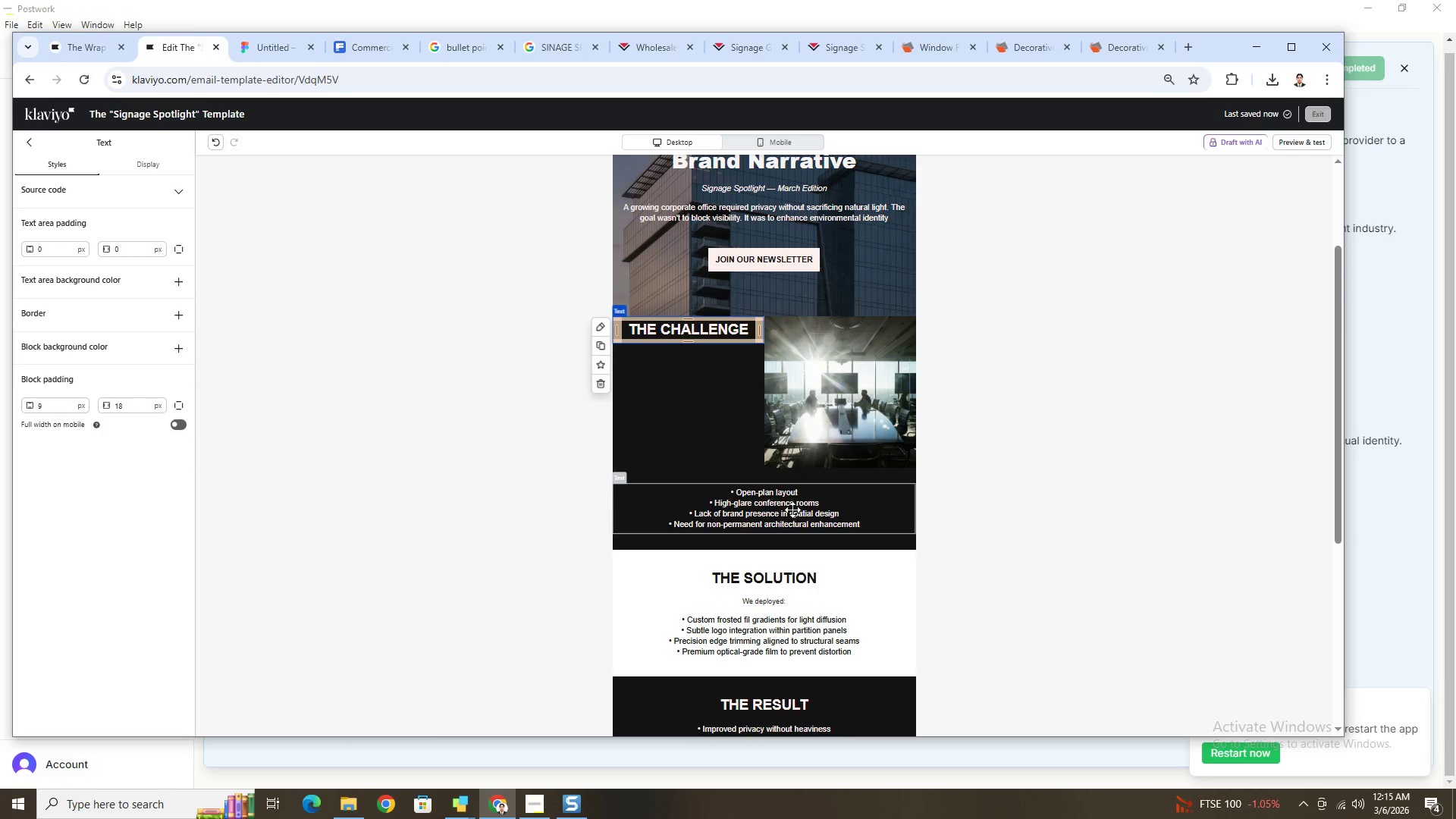 
left_click_drag(start_coordinate=[789, 506], to_coordinate=[711, 367])
 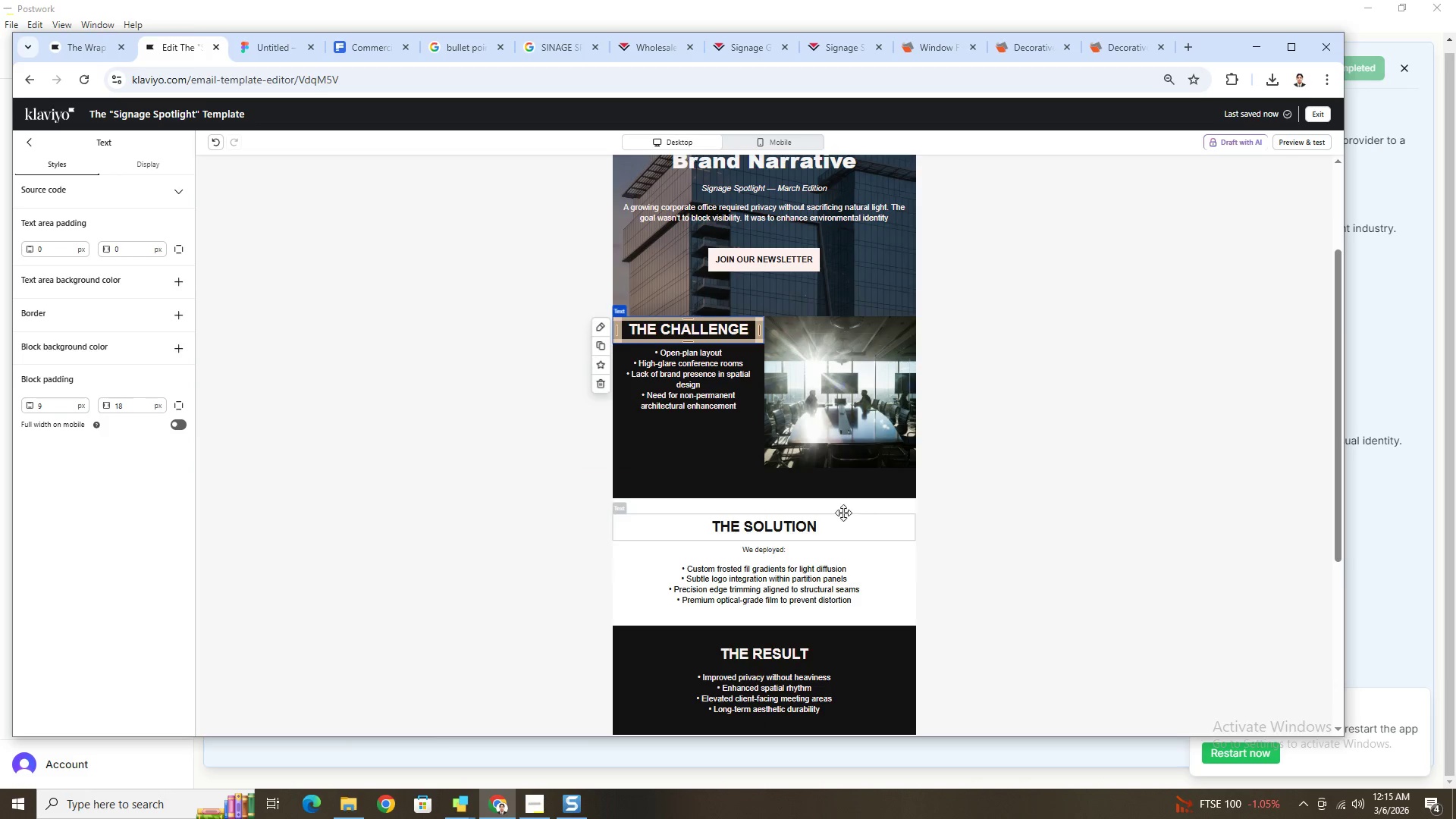 
left_click([375, 420])
 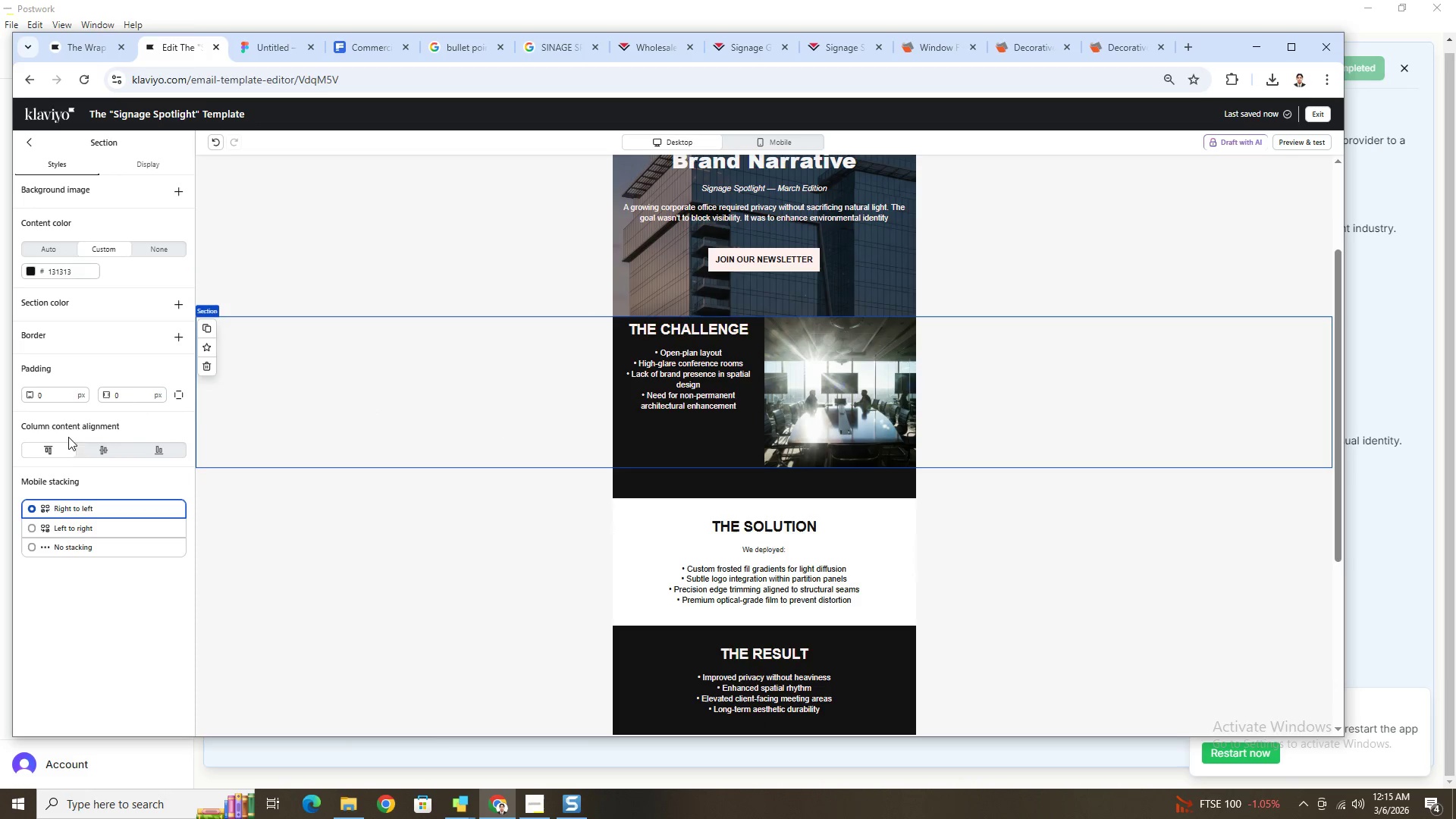 
left_click([96, 452])
 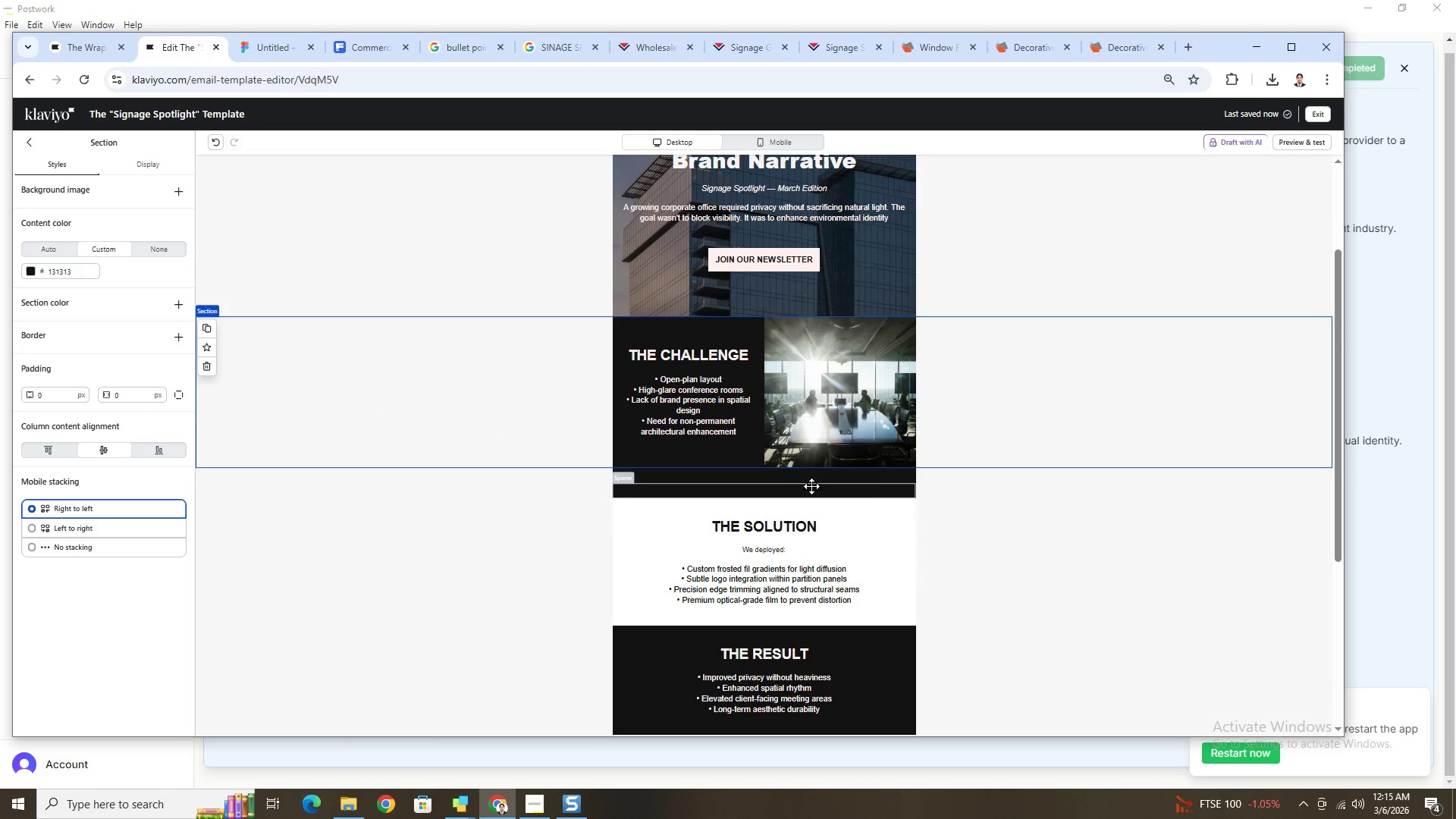 
left_click_drag(start_coordinate=[814, 474], to_coordinate=[778, 333])
 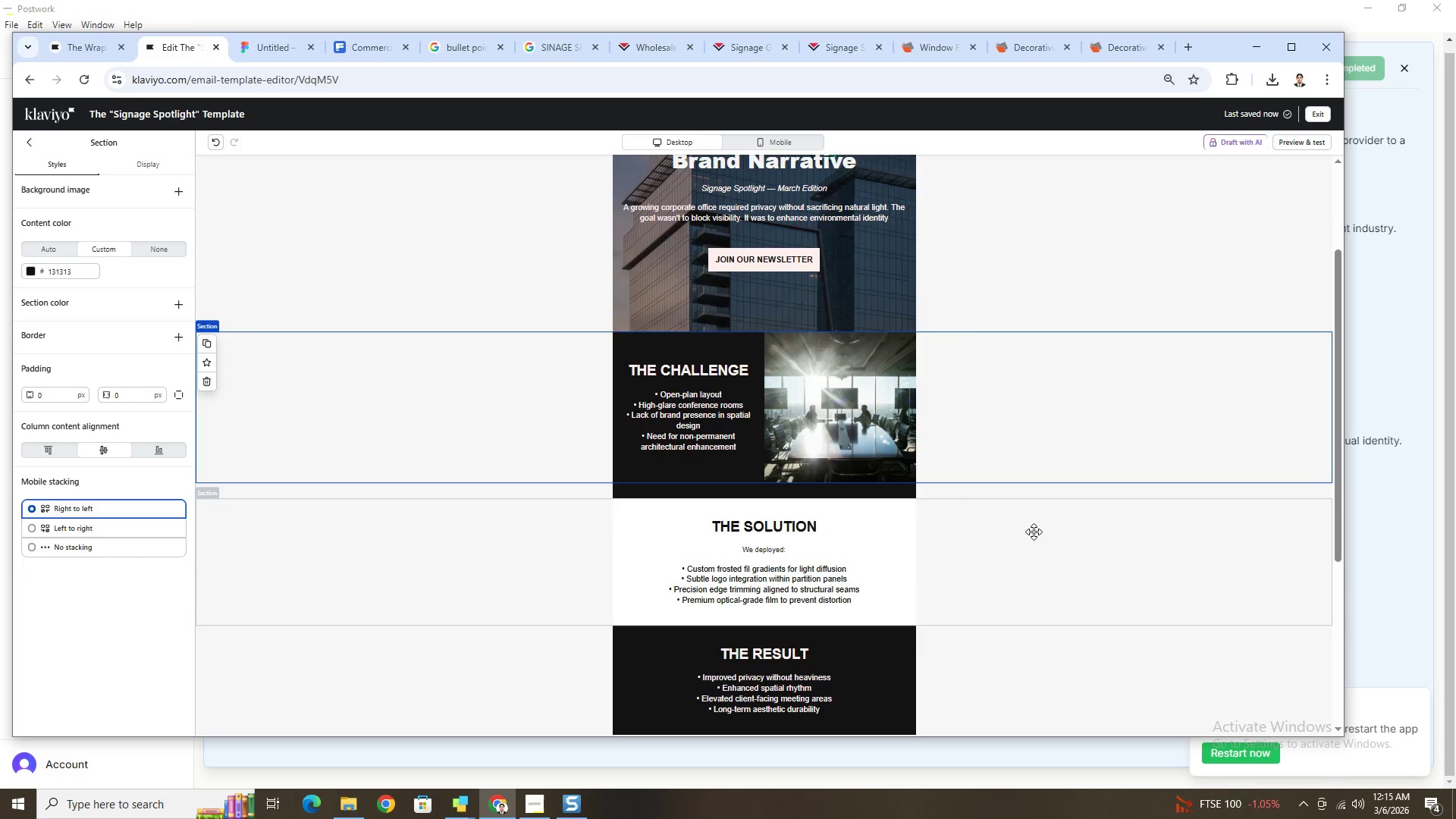 
key(Control+Z)
 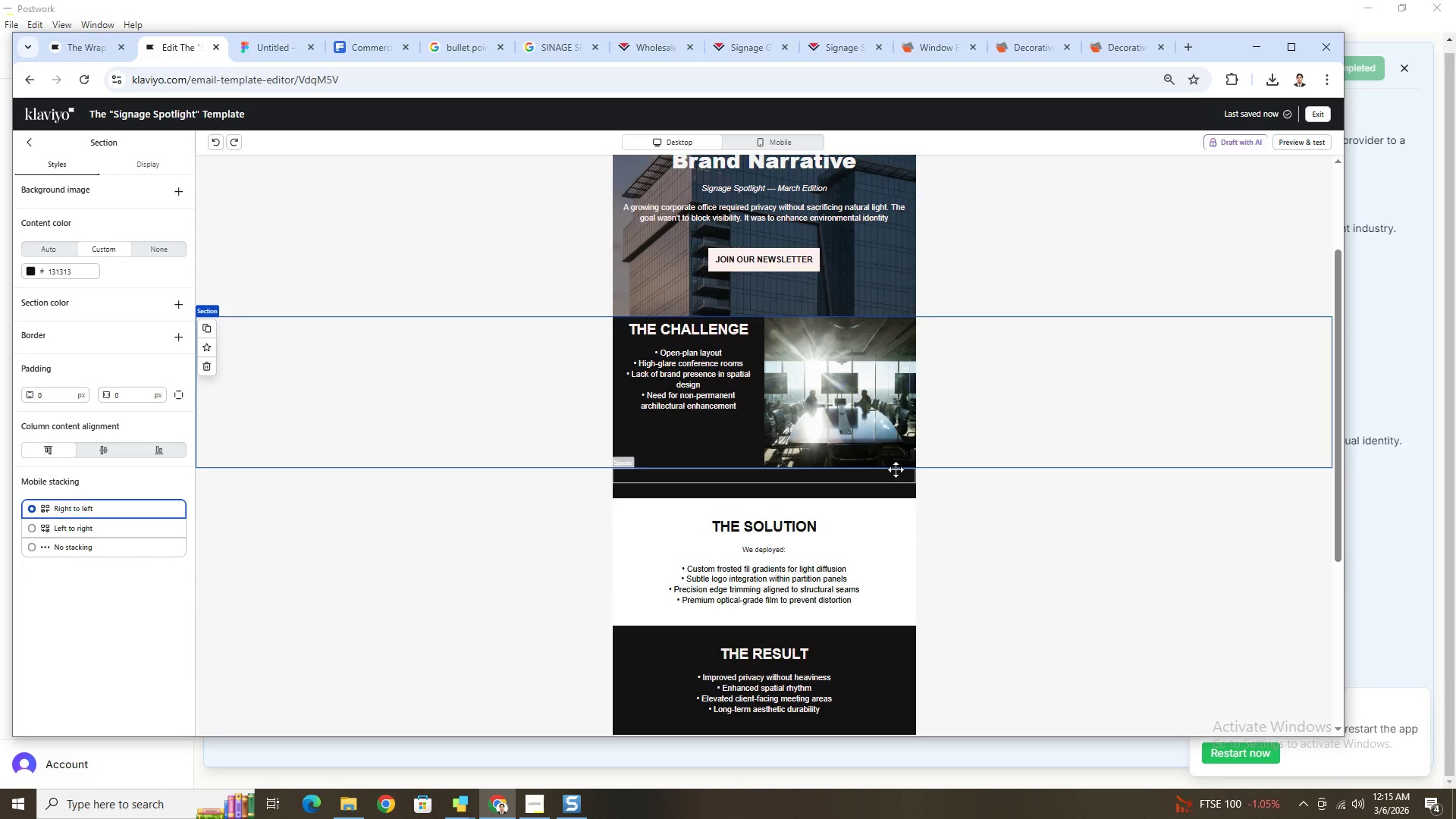 
left_click([490, 363])
 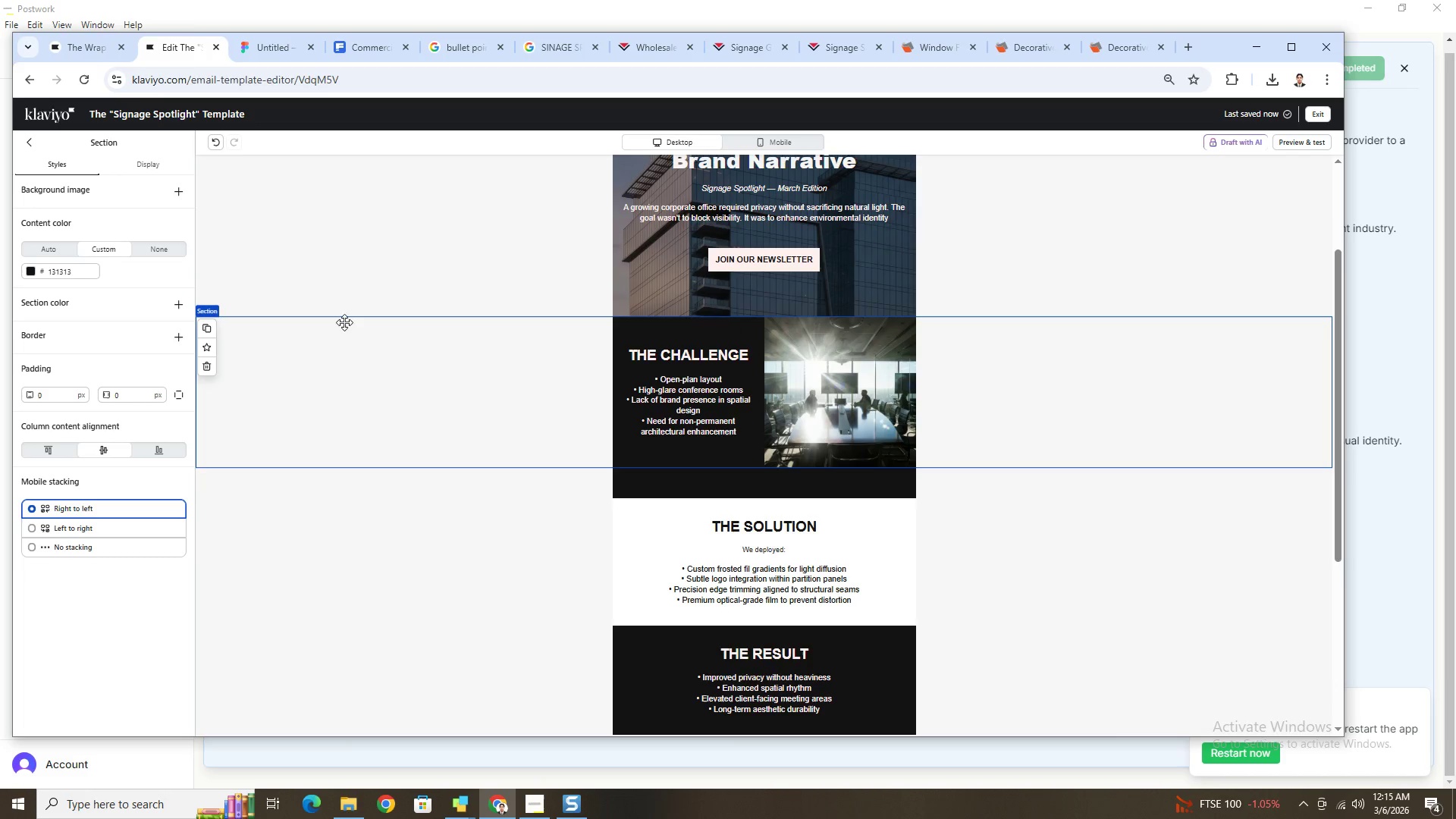 
left_click([36, 140])
 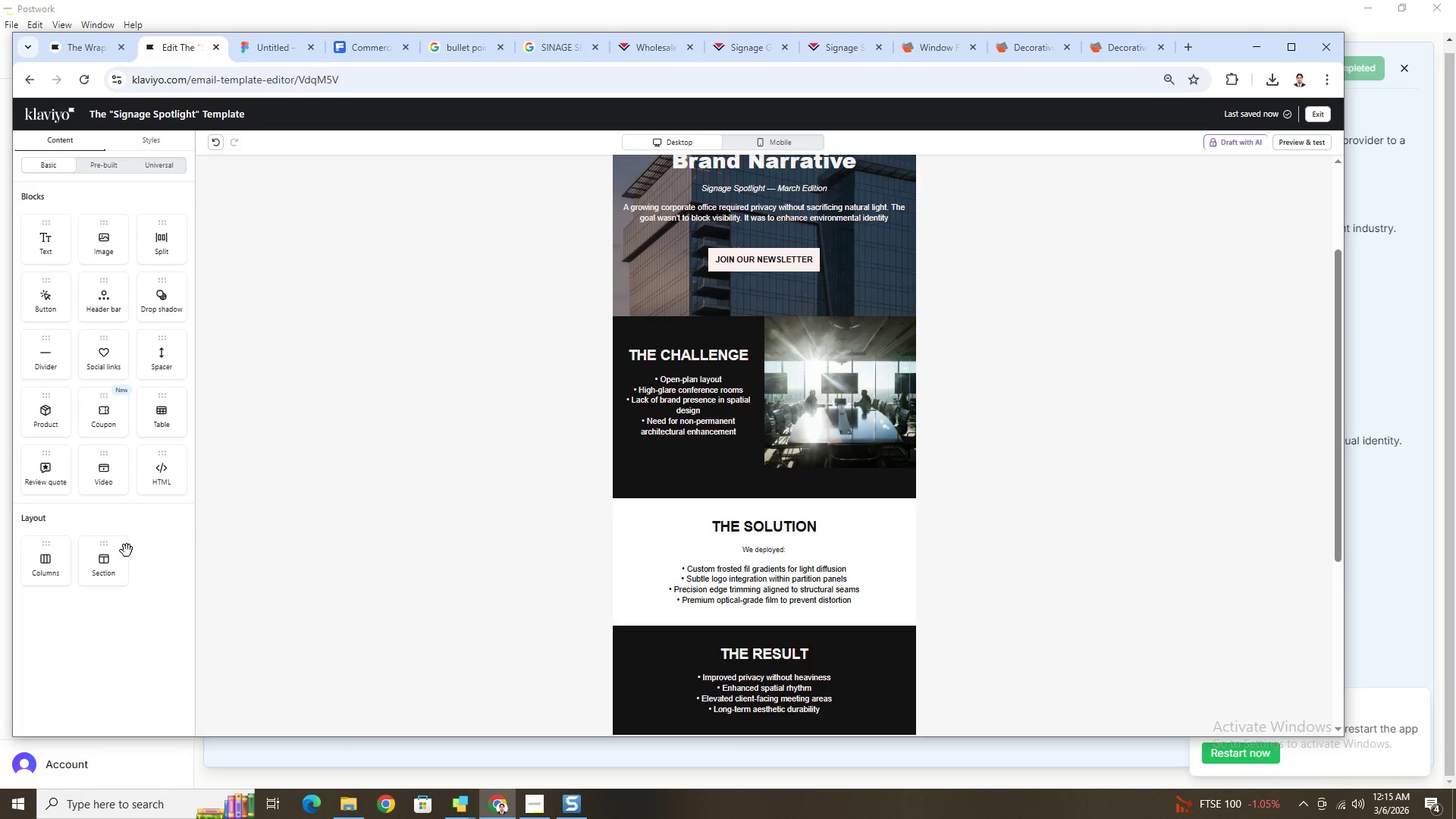 
left_click_drag(start_coordinate=[118, 553], to_coordinate=[441, 349])
 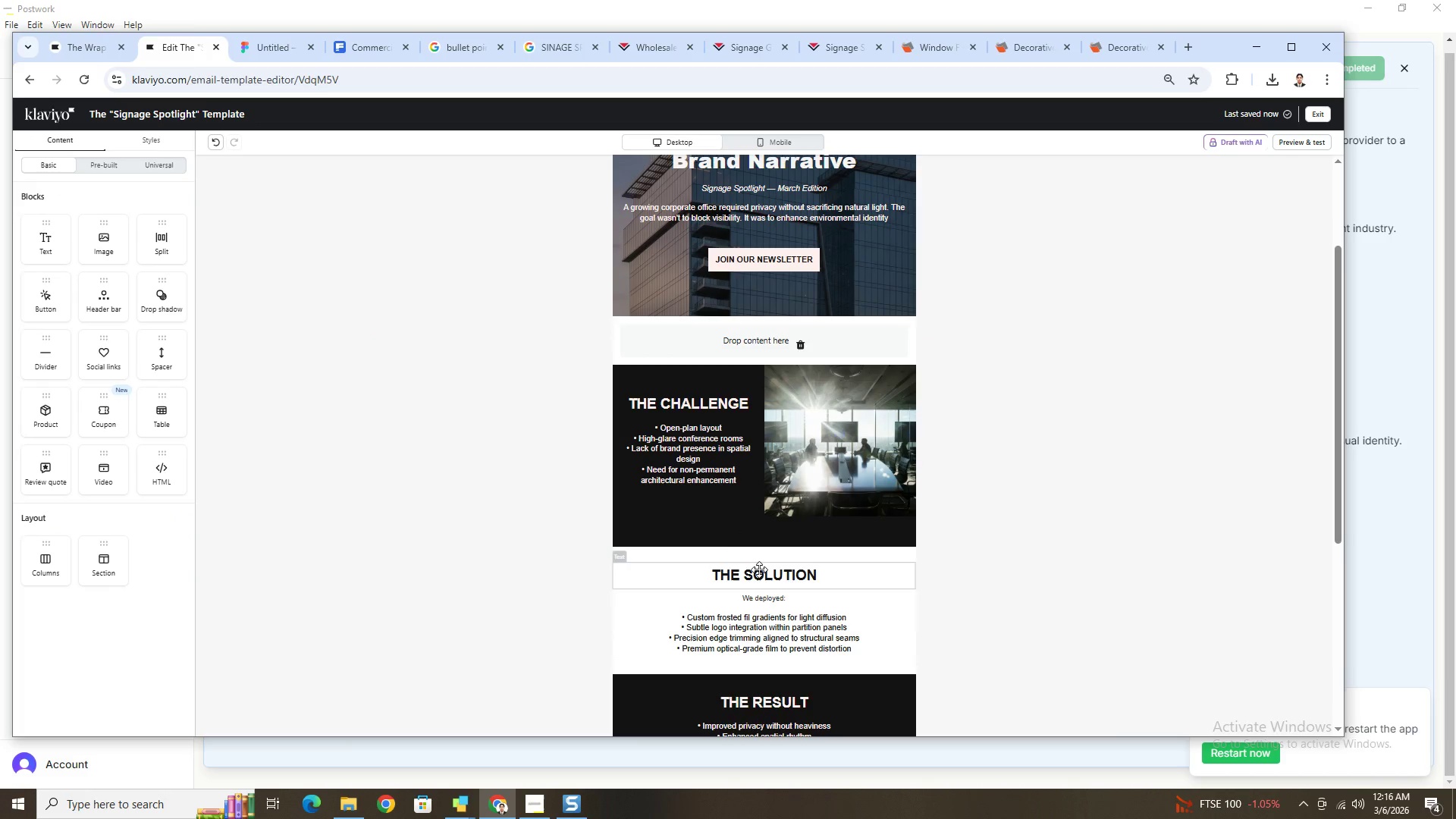 
left_click([540, 533])
 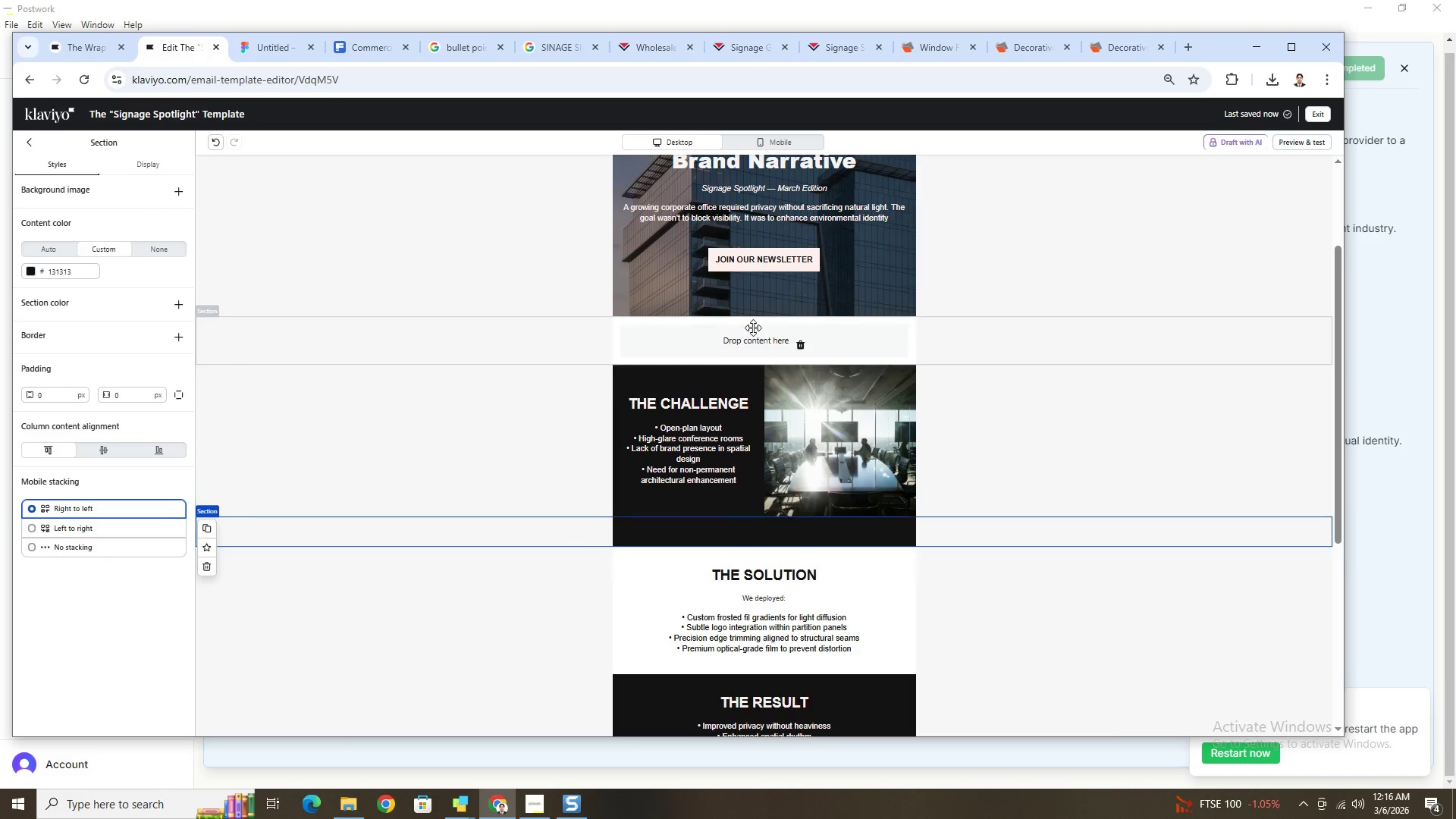 
left_click([482, 355])
 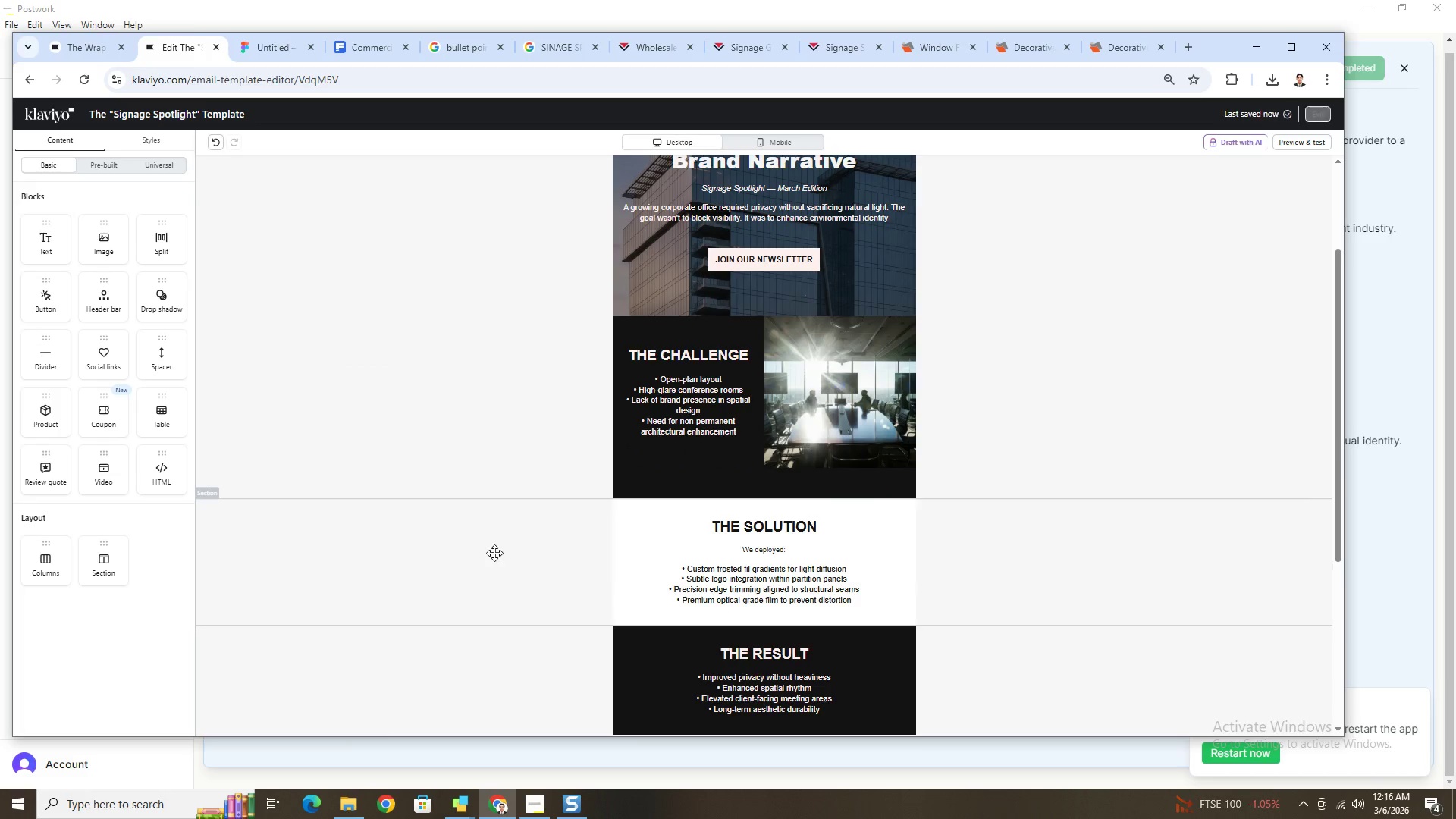 
left_click([496, 490])
 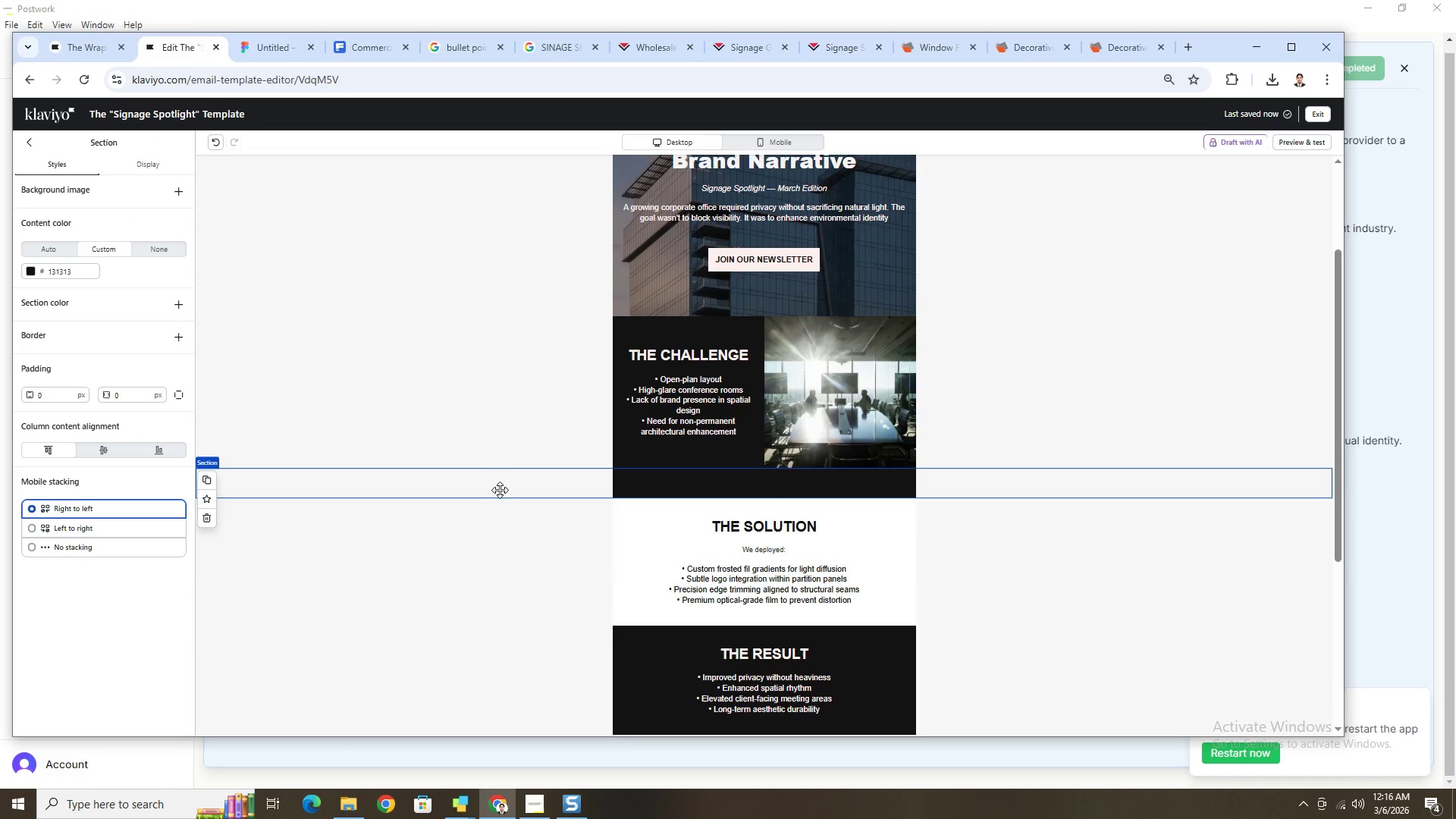 
left_click_drag(start_coordinate=[500, 490], to_coordinate=[511, 344])
 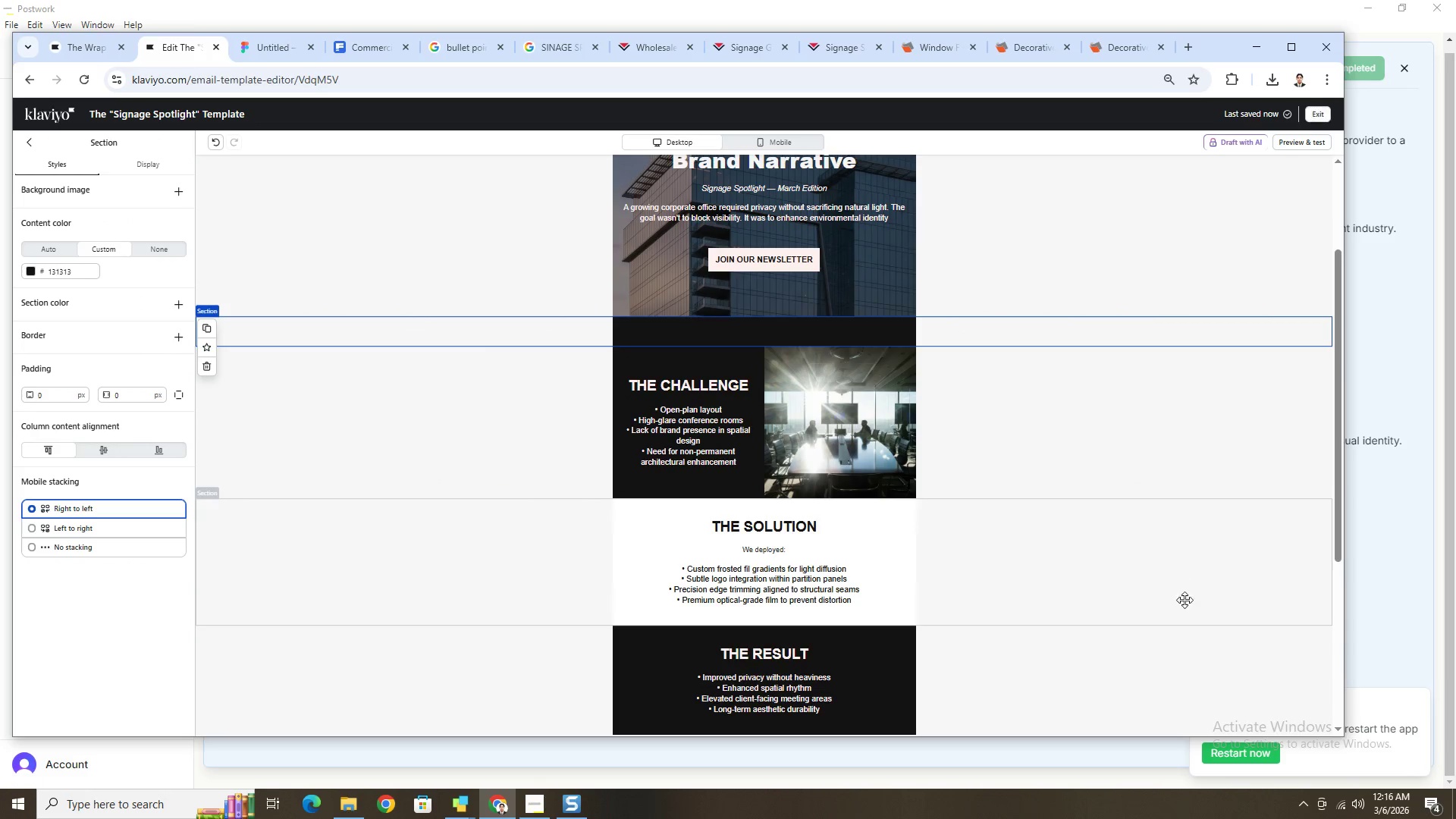 
left_click([1174, 623])
 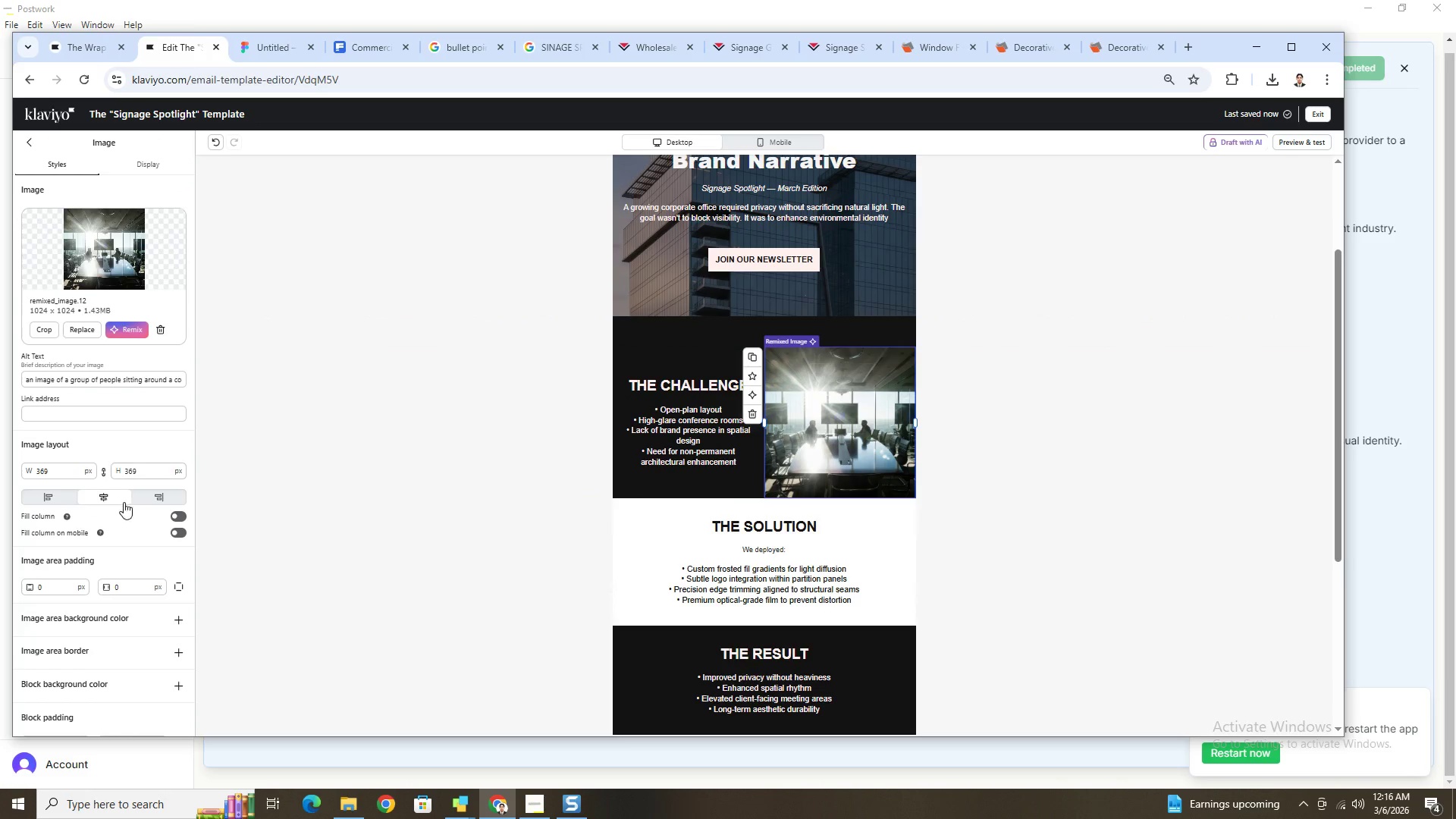 
wait(7.78)
 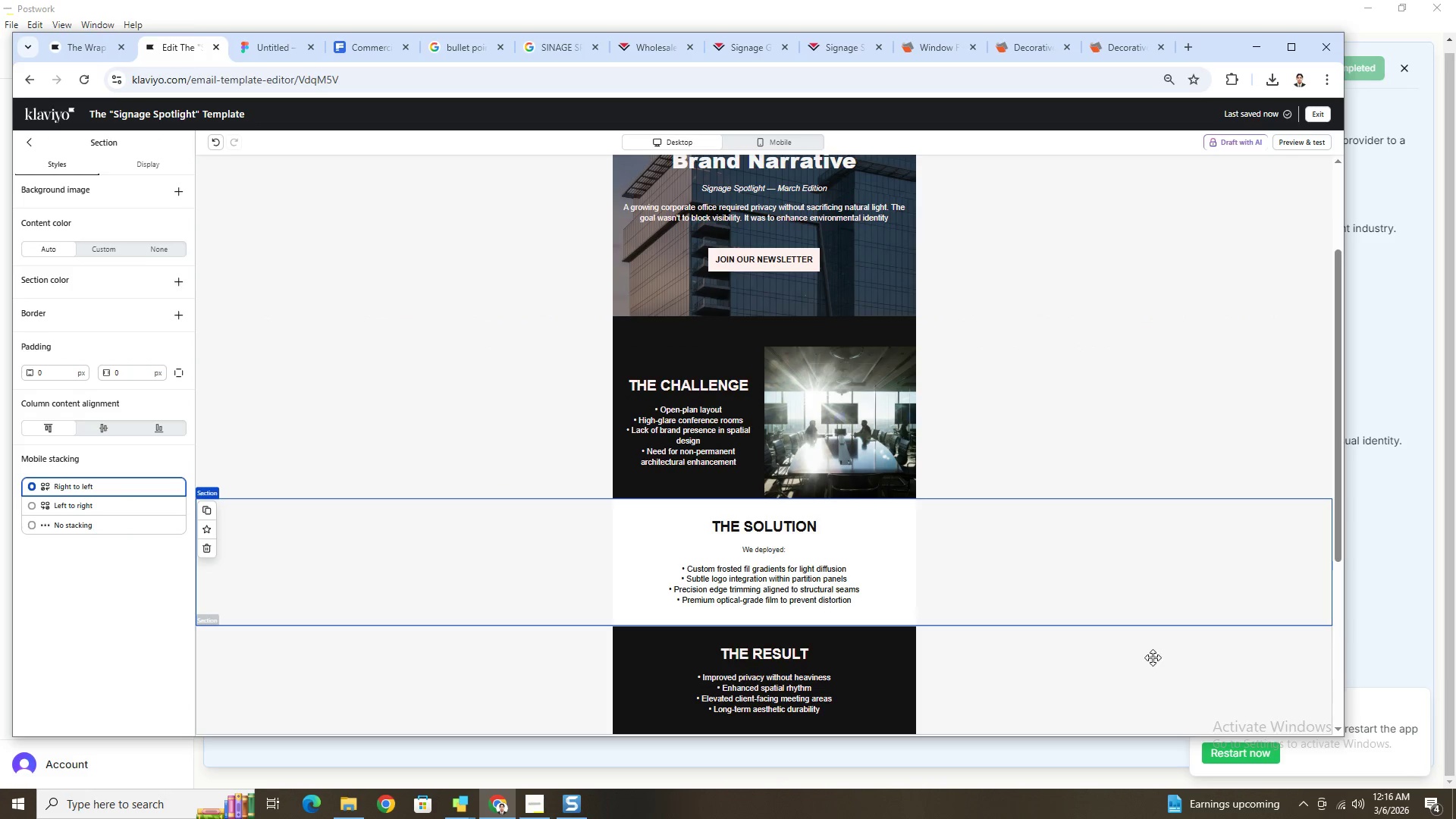 
double_click([122, 586])
 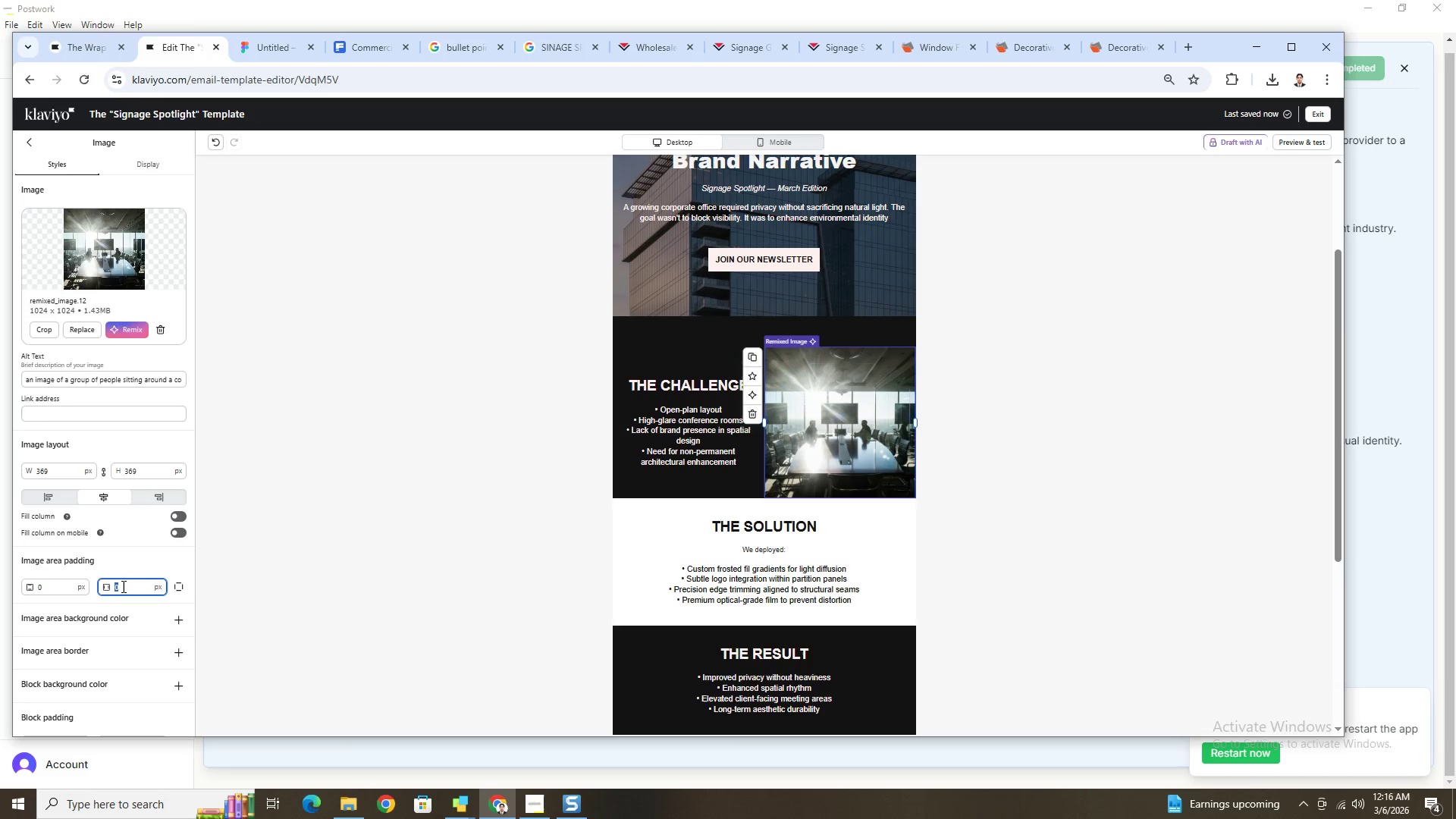 
key(Numpad1)
 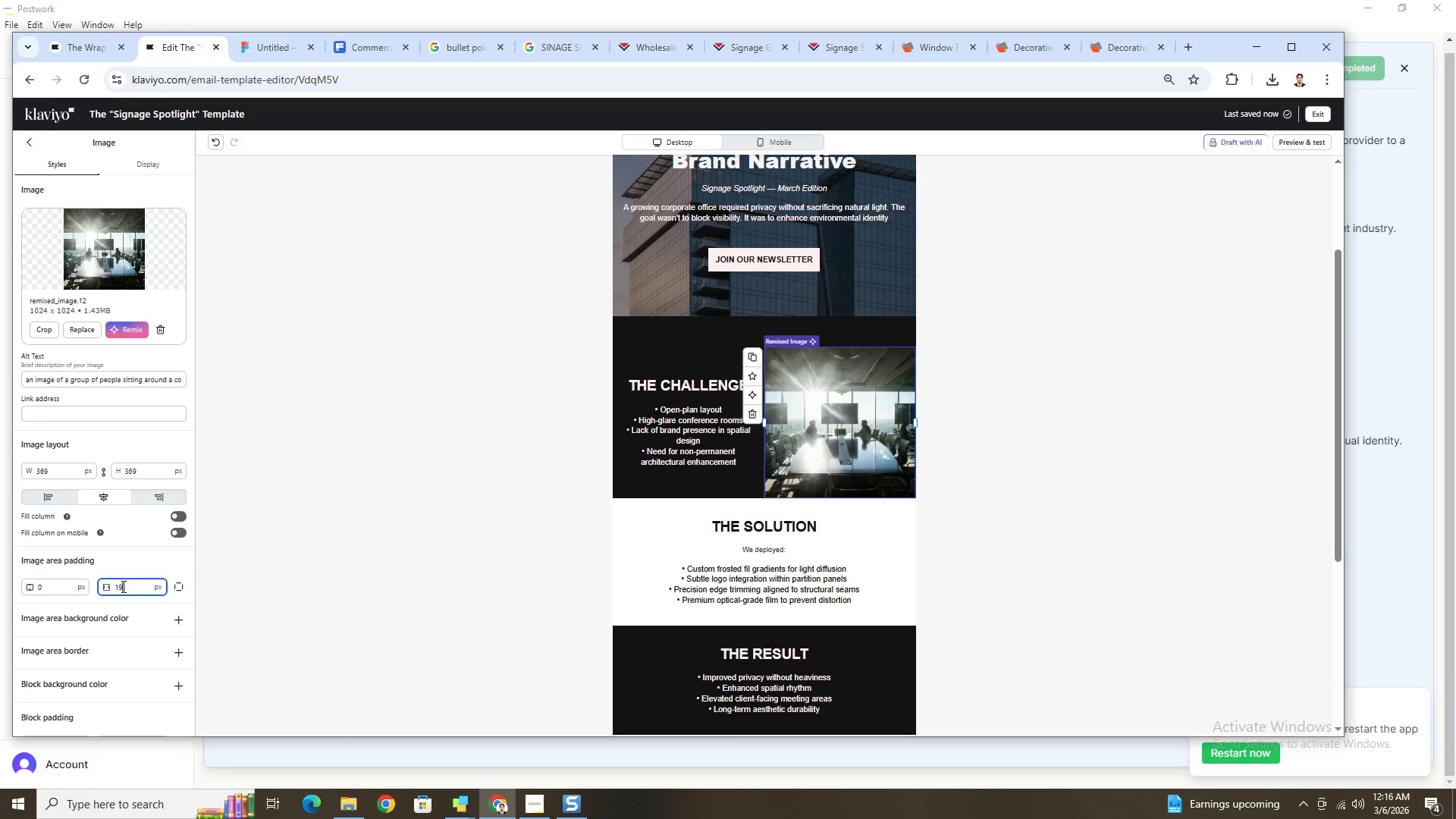 
key(Numpad9)
 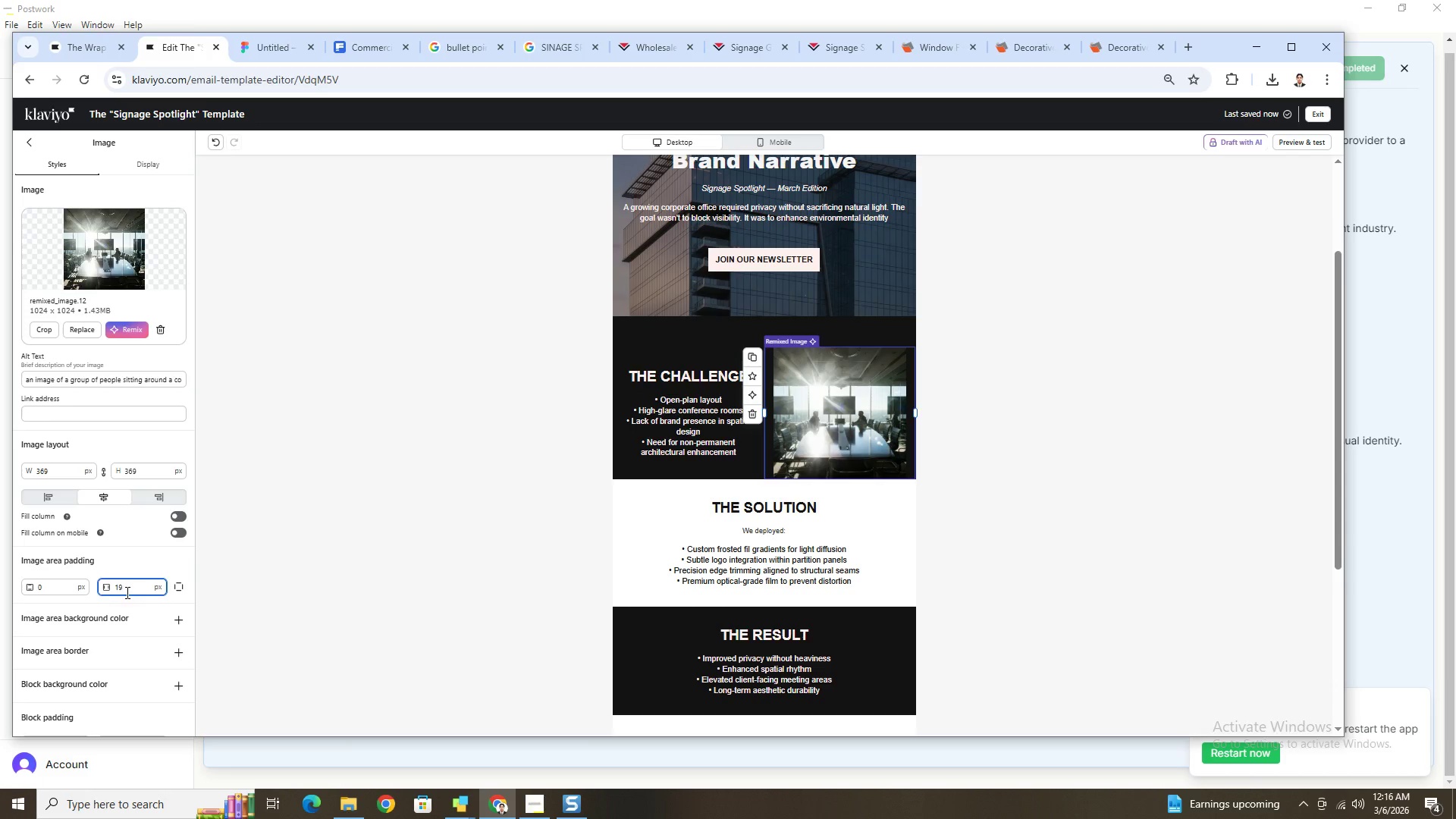 
key(Backspace)
 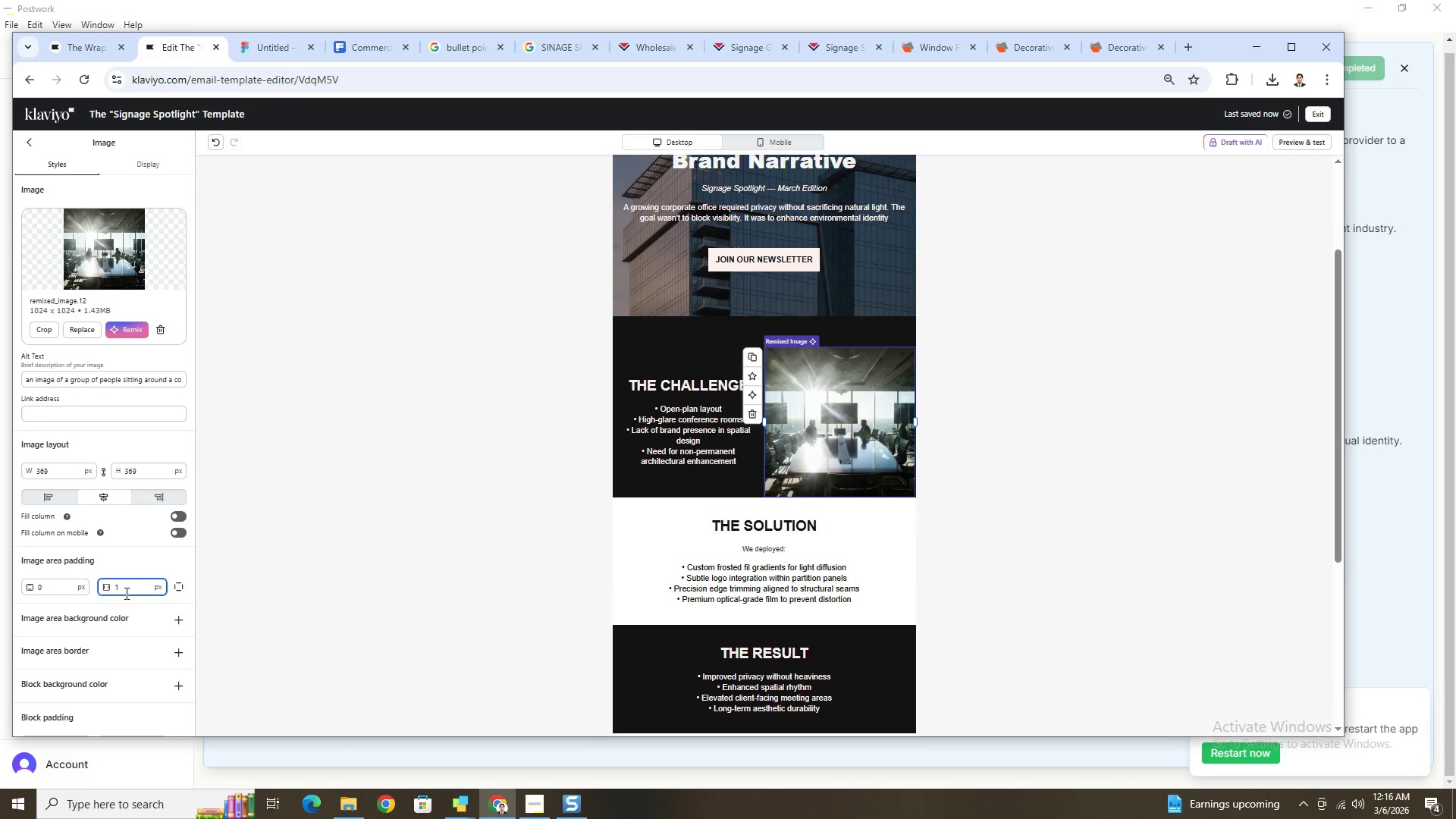 
key(Numpad8)
 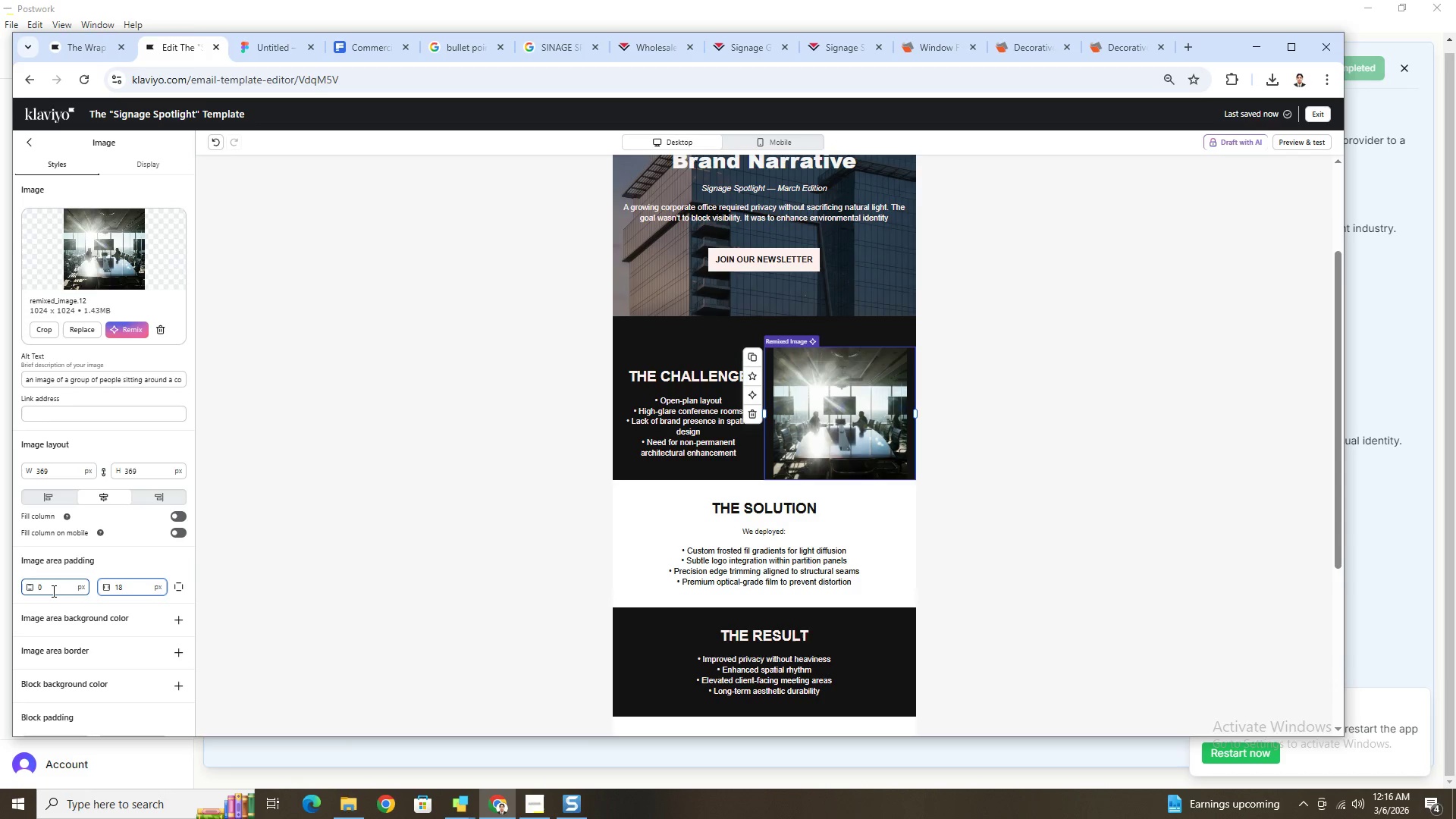 
double_click([52, 591])
 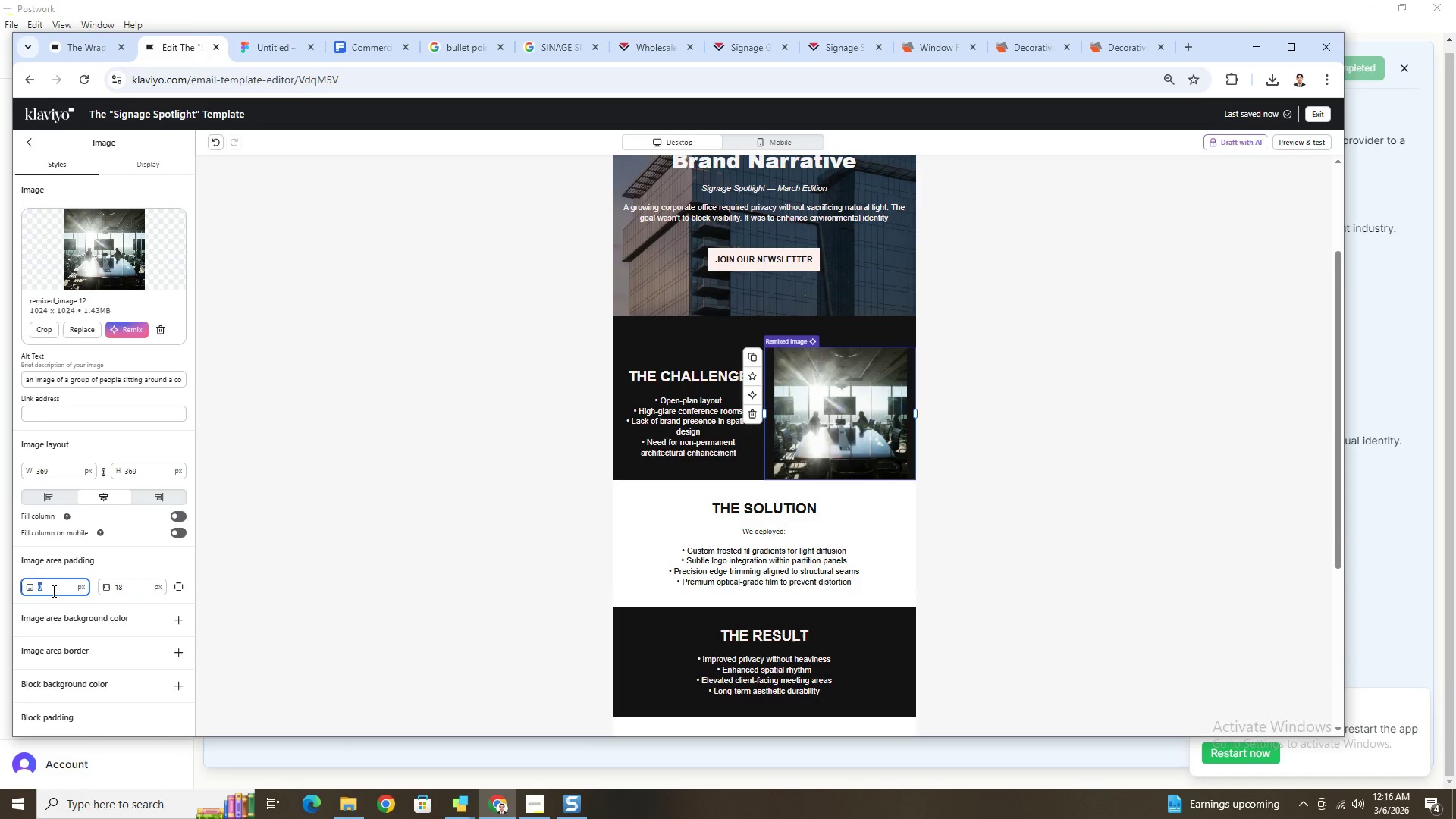 
key(Numpad9)
 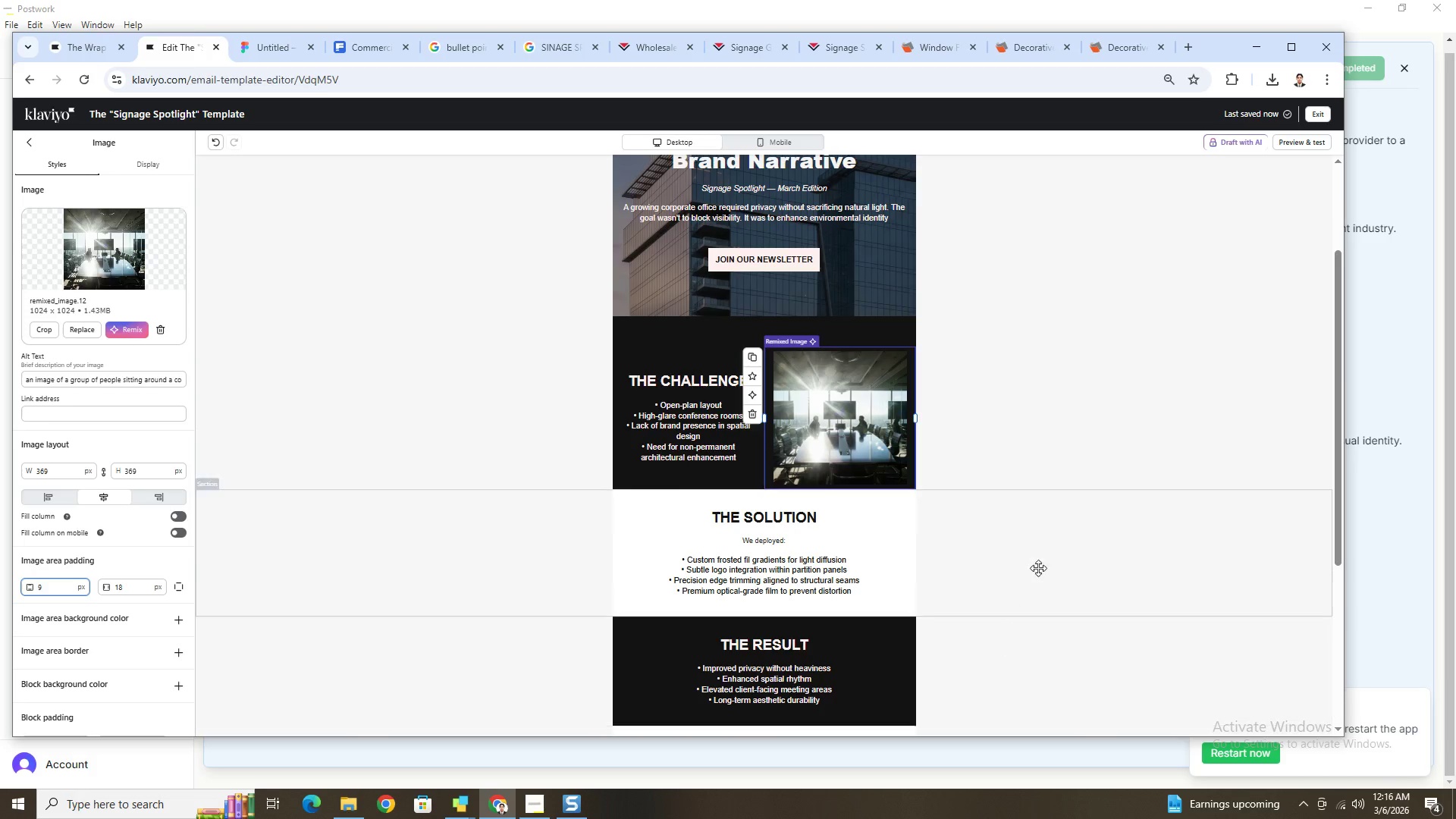 
left_click([1054, 544])
 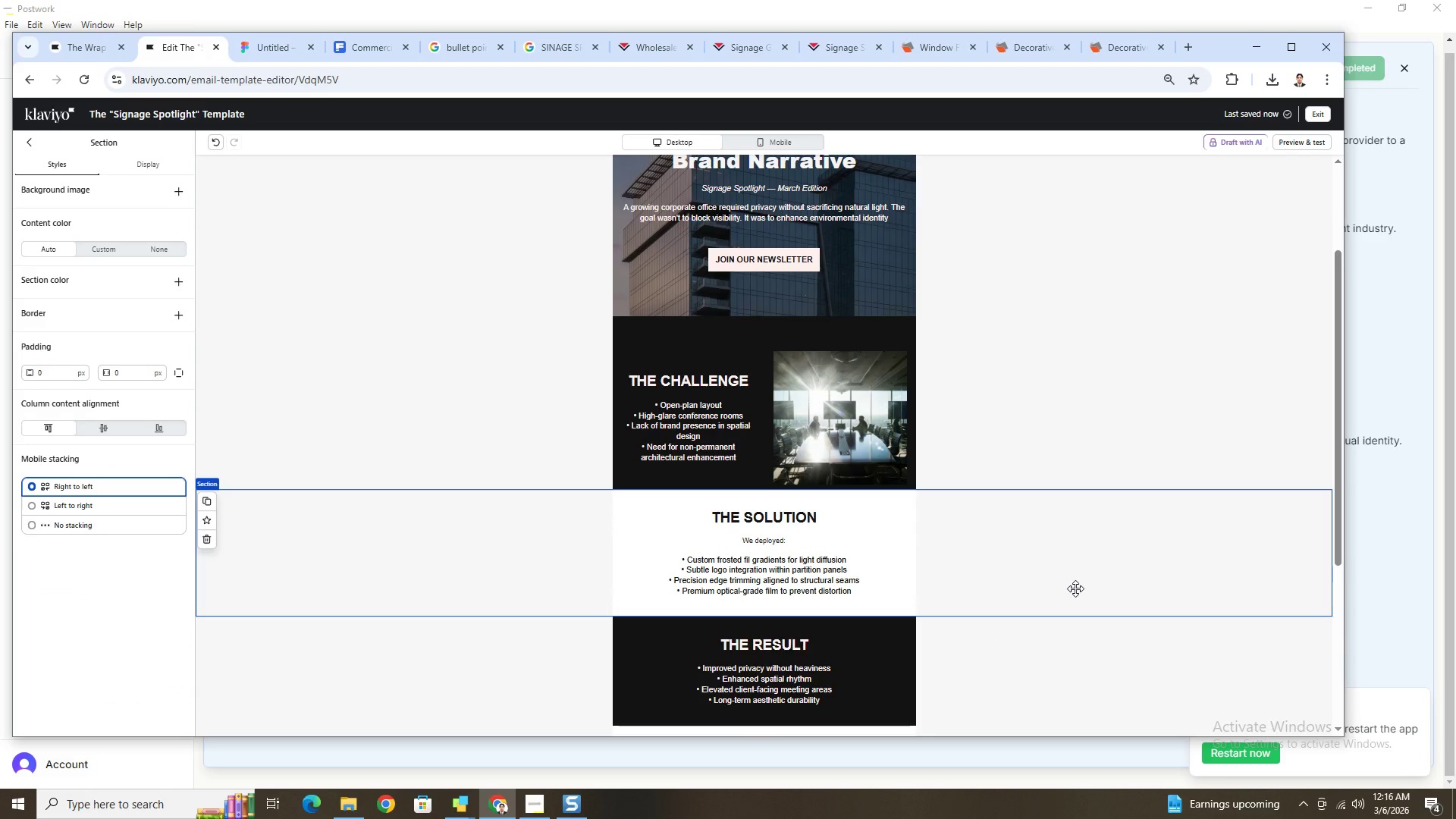 
scroll: coordinate [1087, 608], scroll_direction: up, amount: 2.0
 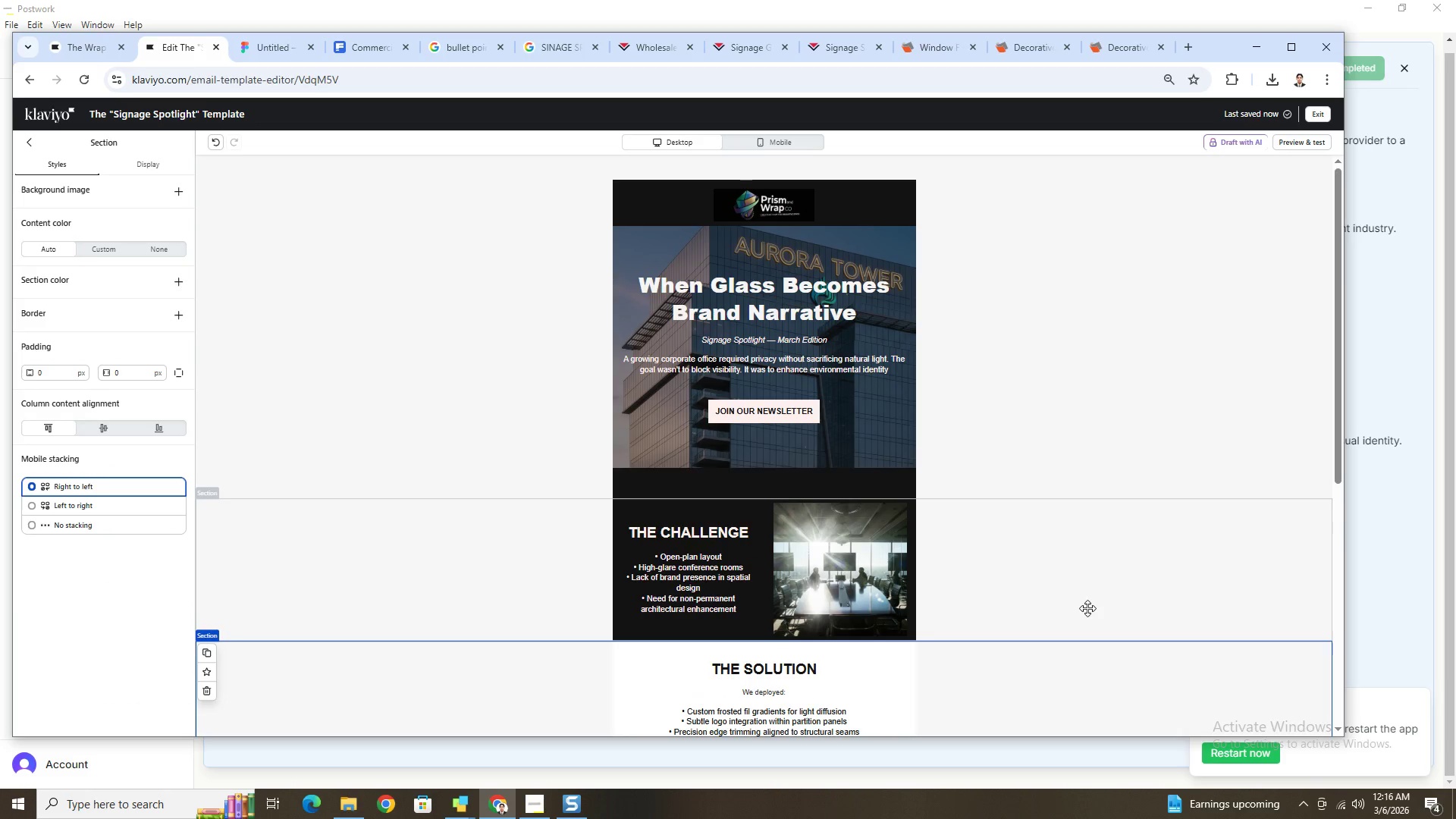 
scroll: coordinate [1087, 608], scroll_direction: down, amount: 2.0
 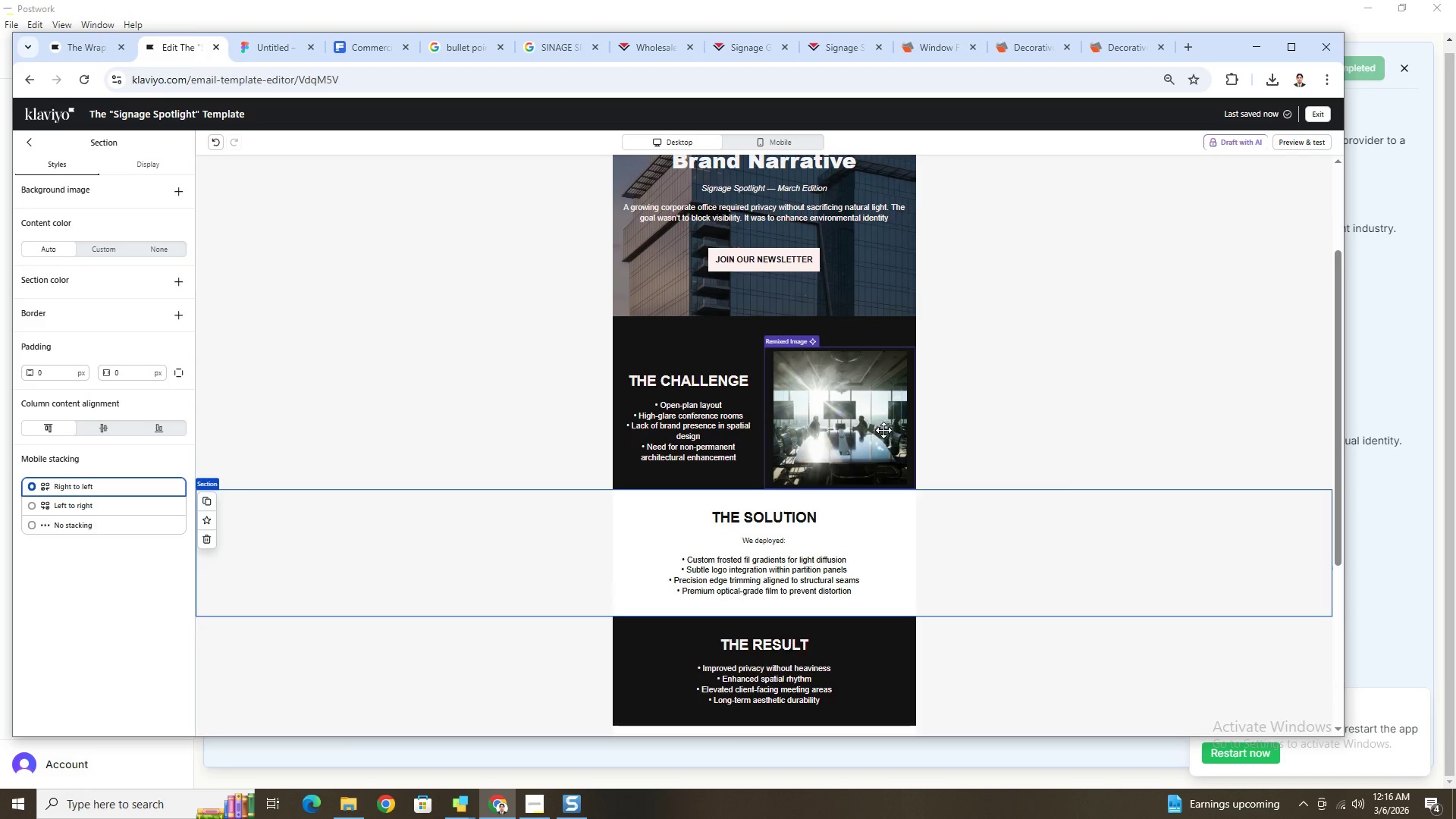 
wait(10.39)
 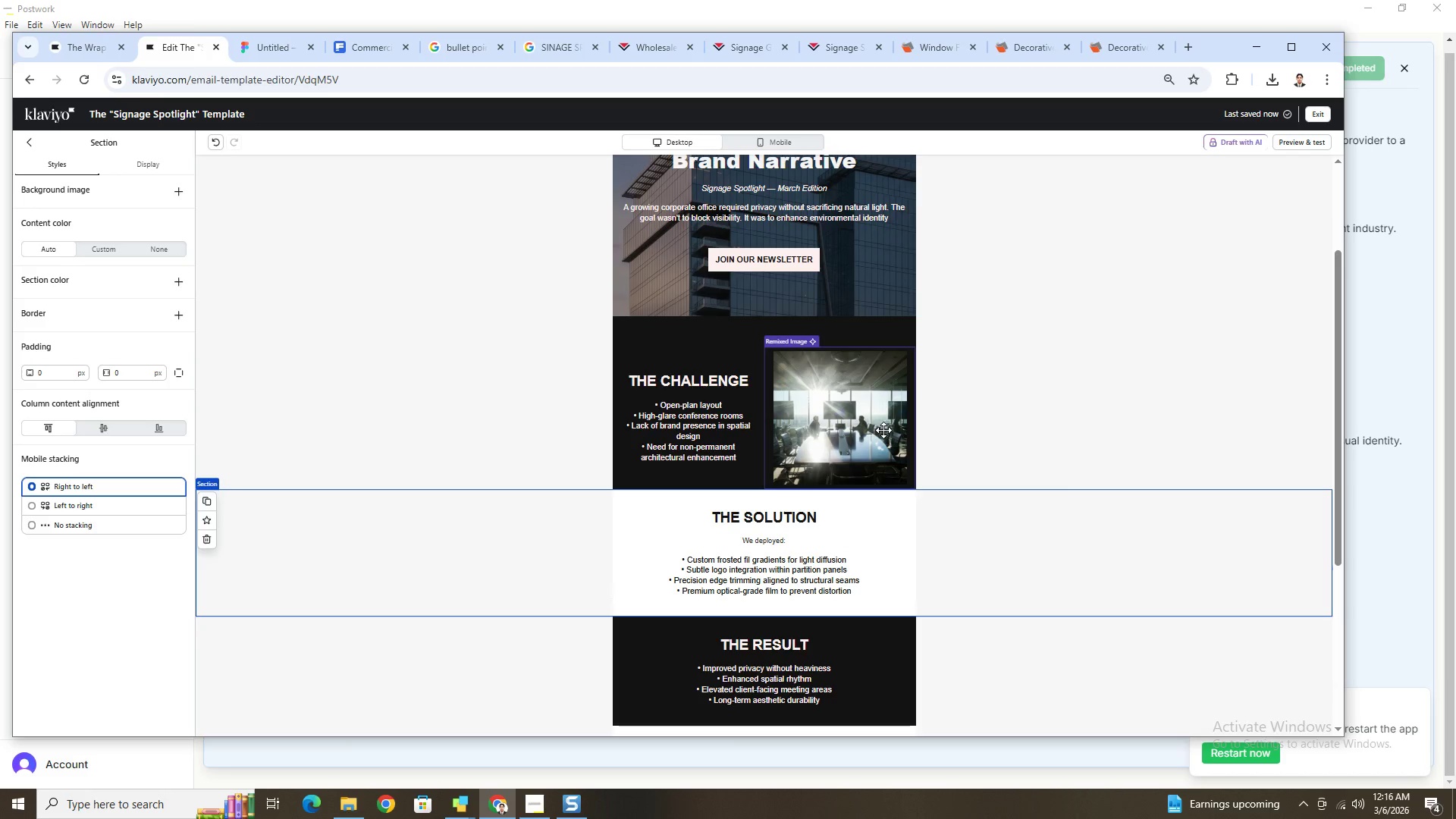 
scroll: coordinate [1142, 561], scroll_direction: down, amount: 2.0
 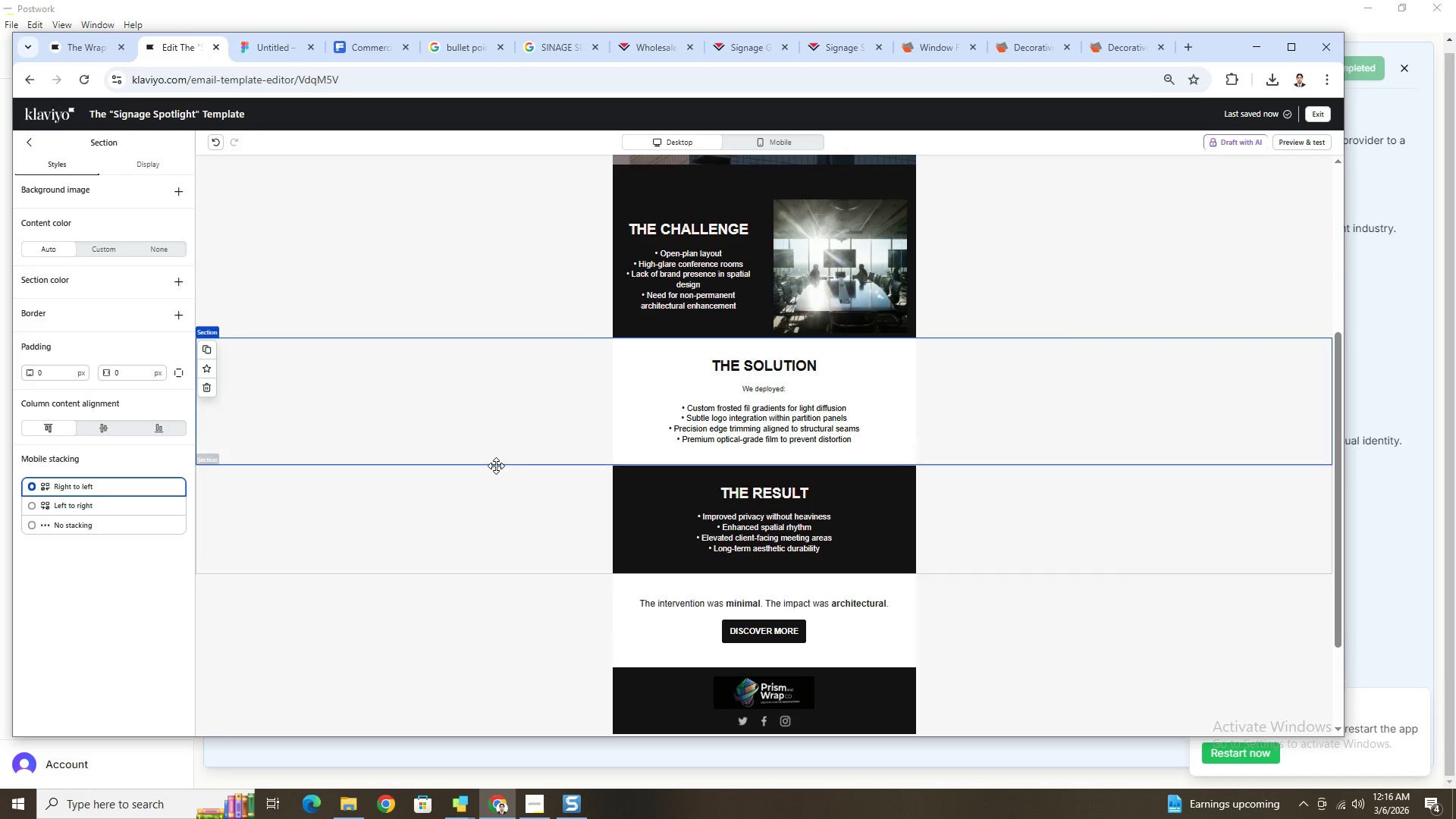 
scroll: coordinate [472, 460], scroll_direction: up, amount: 2.0
 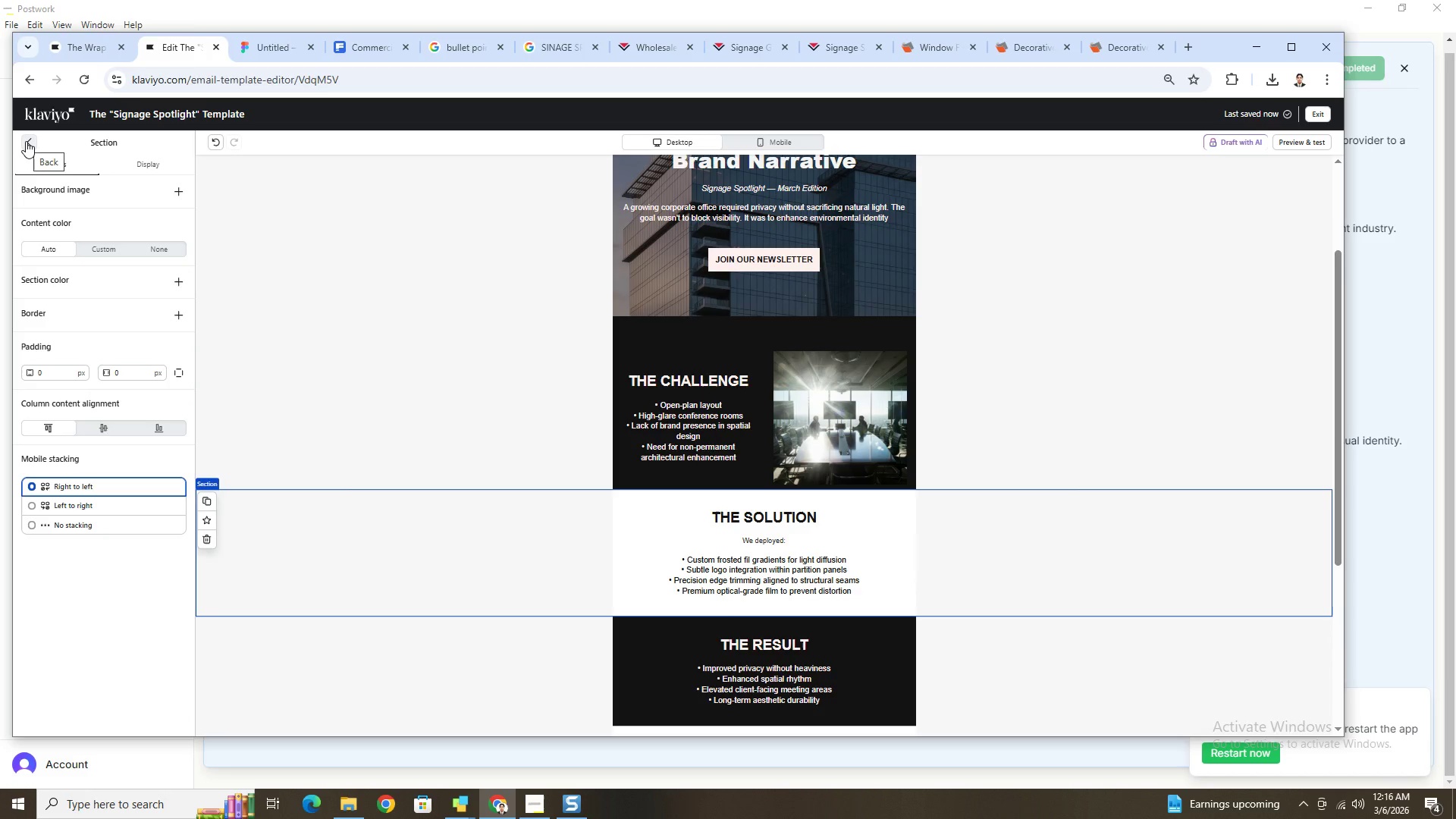 
left_click([25, 143])
 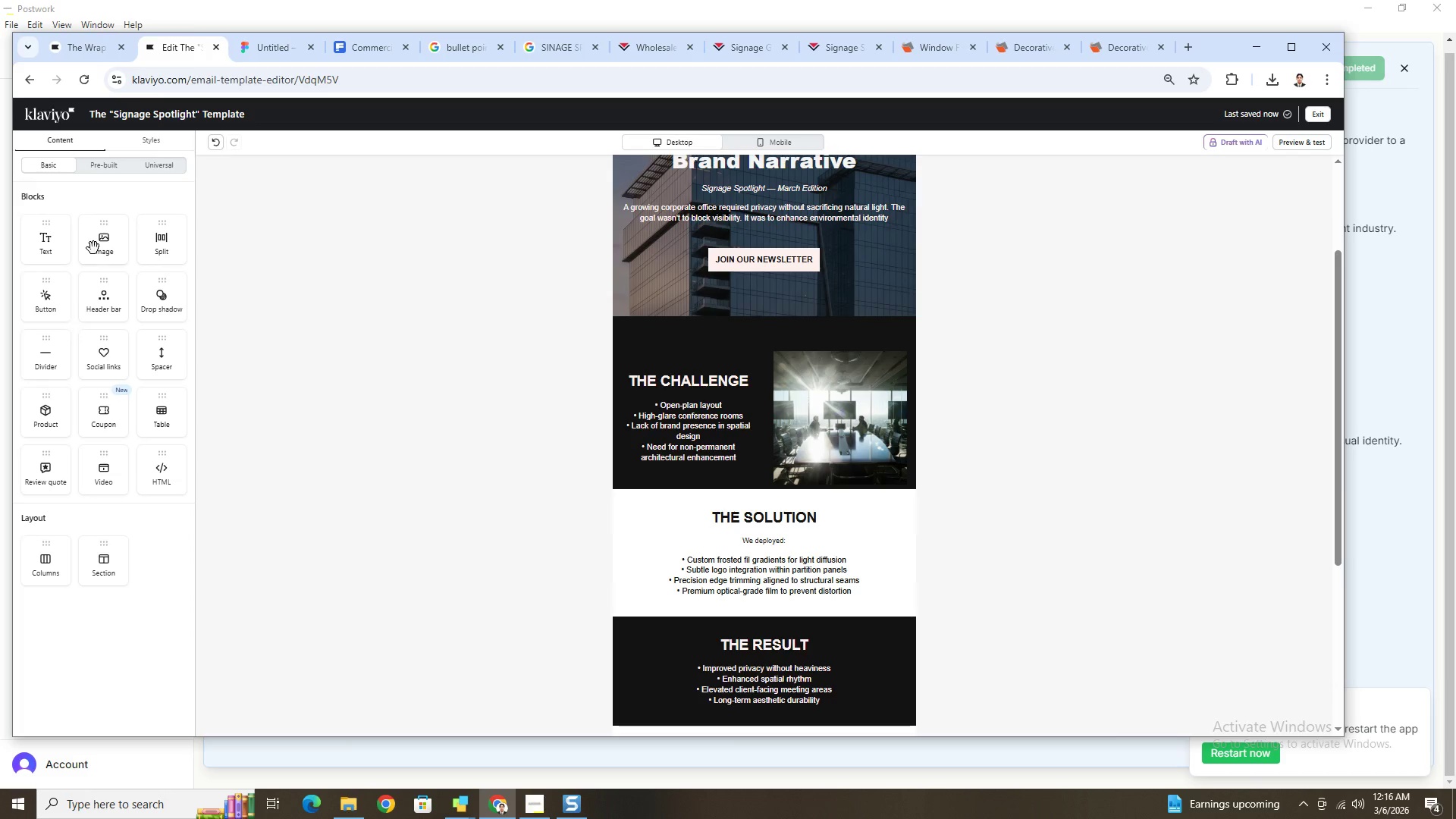 
left_click_drag(start_coordinate=[95, 243], to_coordinate=[768, 607])
 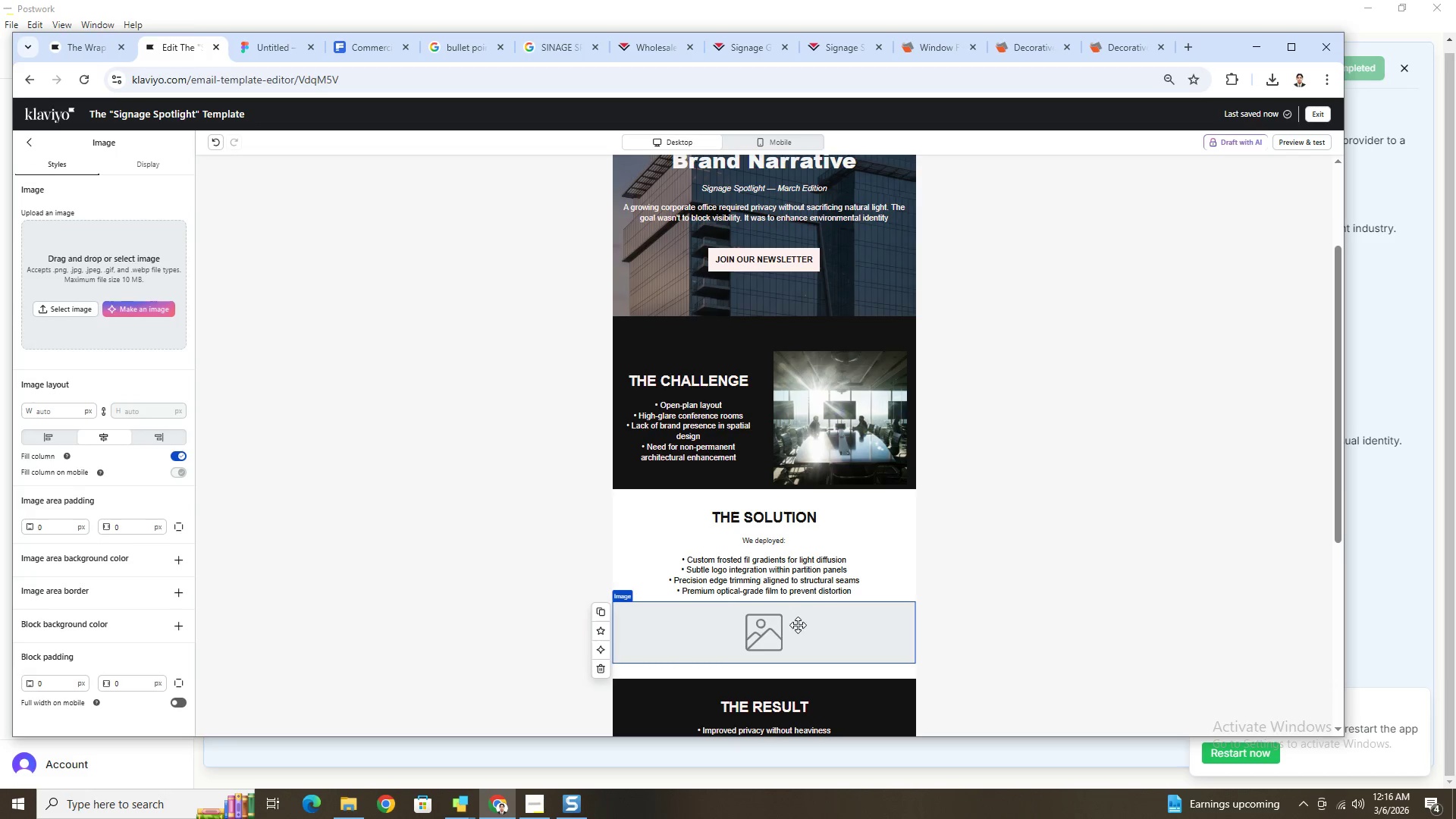 
left_click([761, 627])
 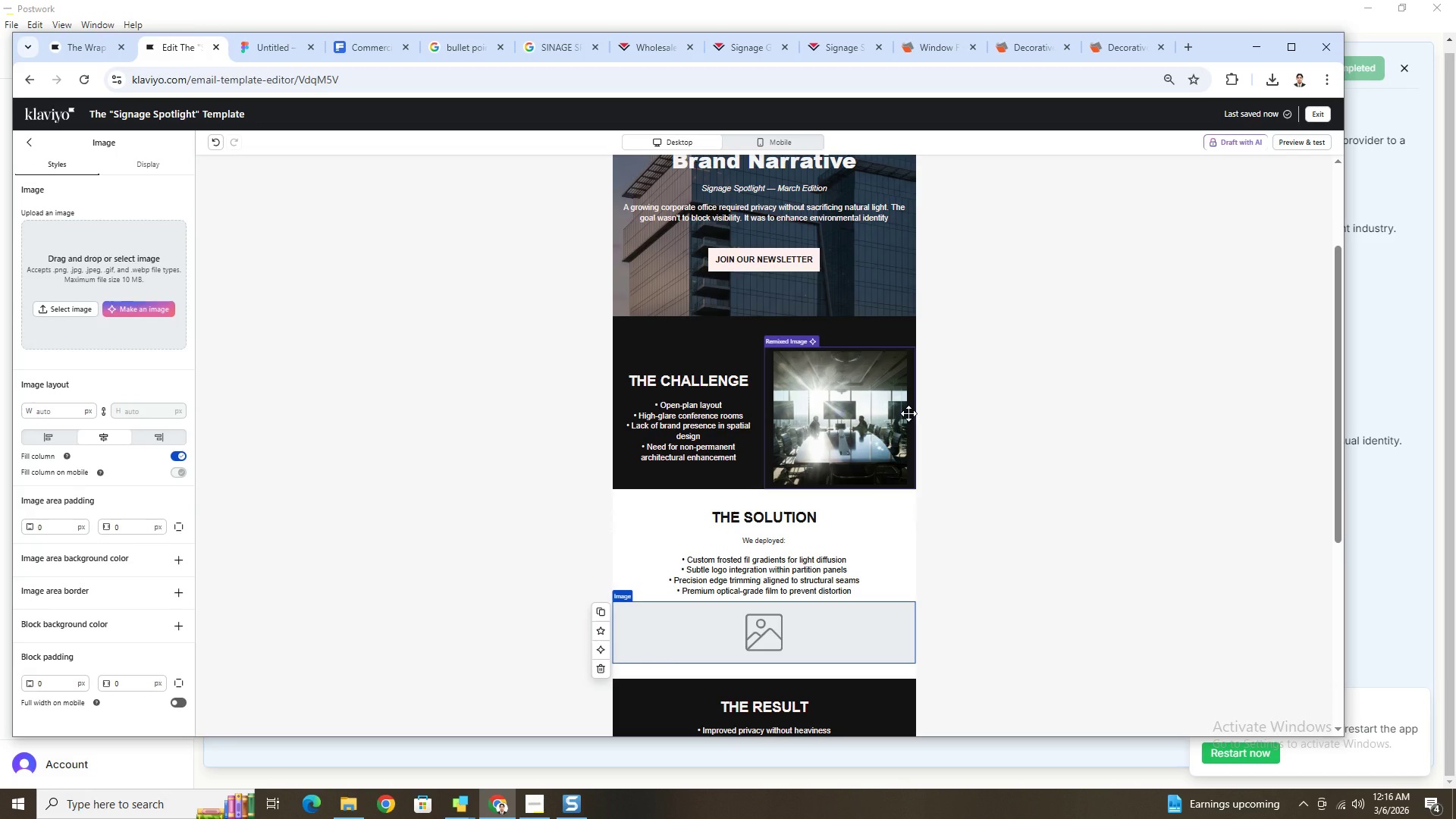 
wait(6.88)
 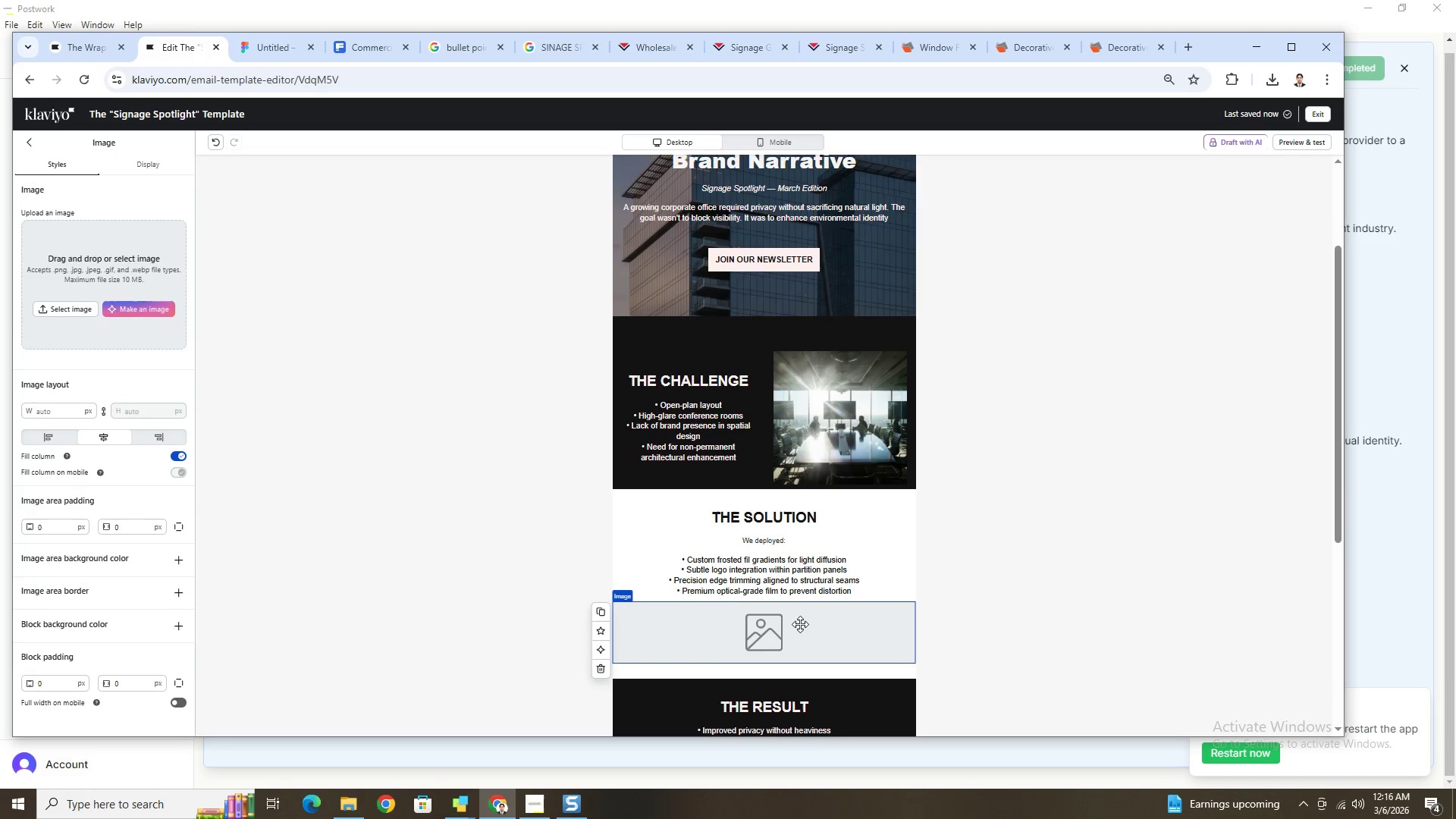 
left_click([153, 303])
 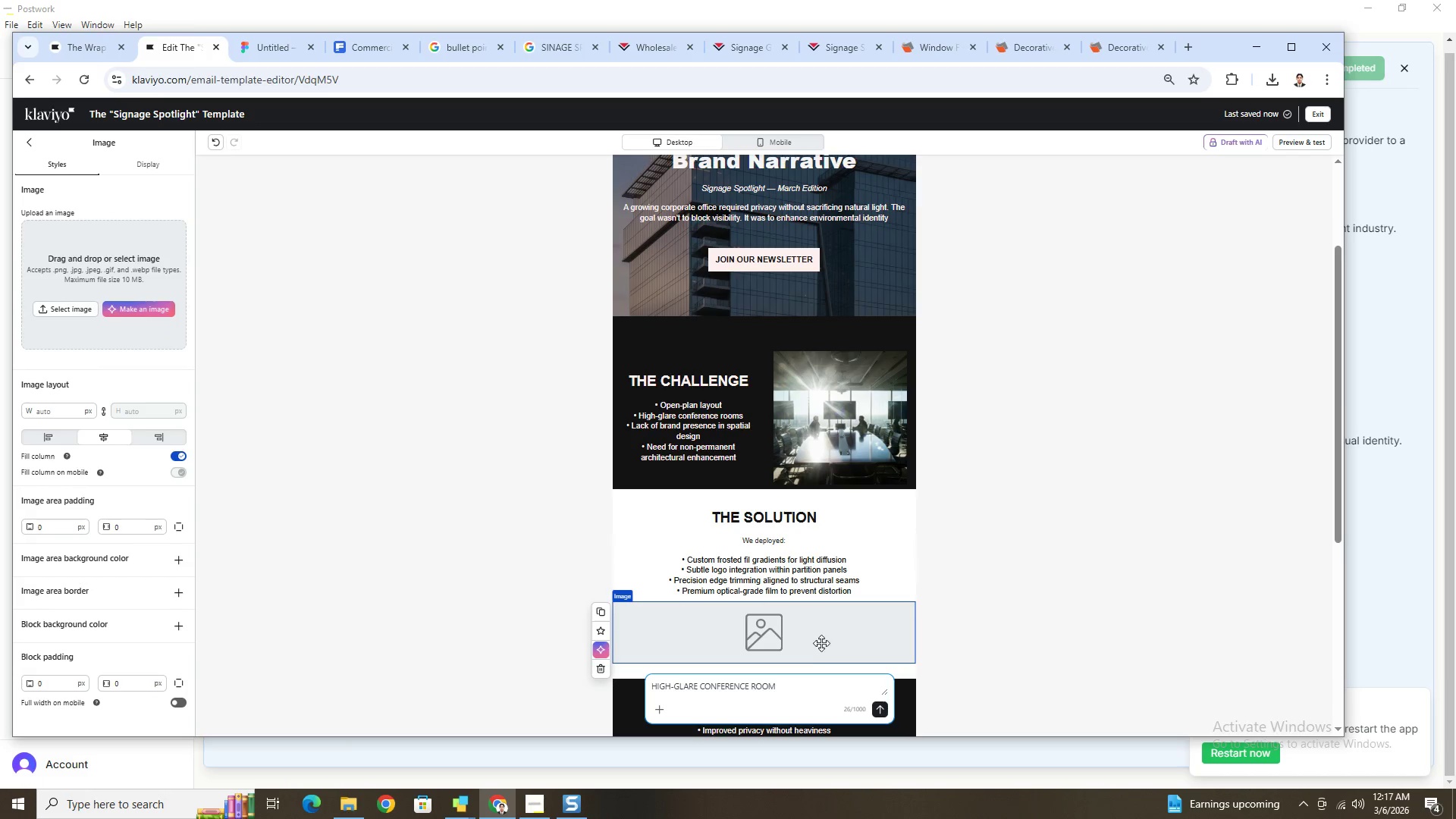 
left_click([805, 689])
 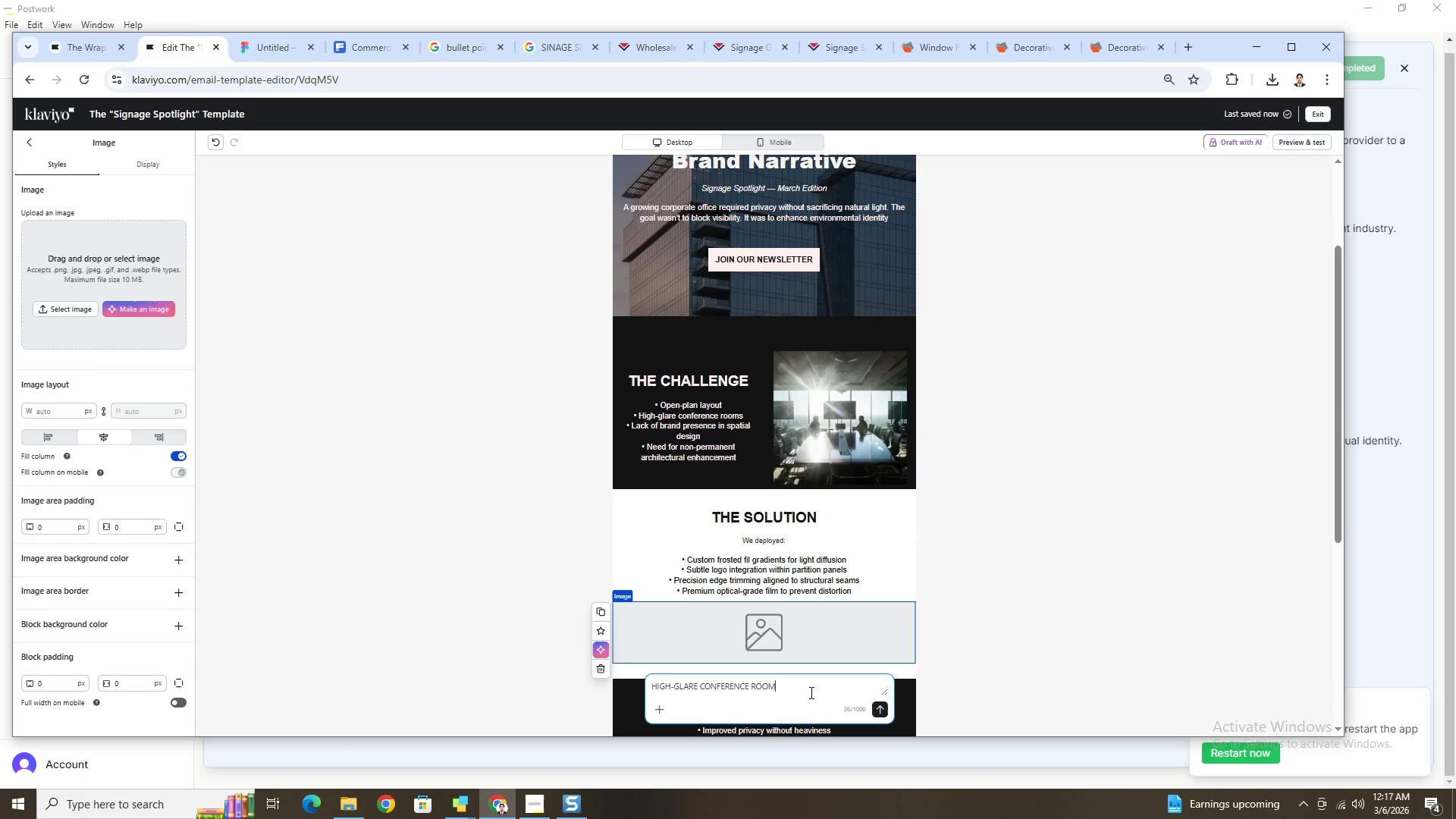 
double_click([810, 692])
 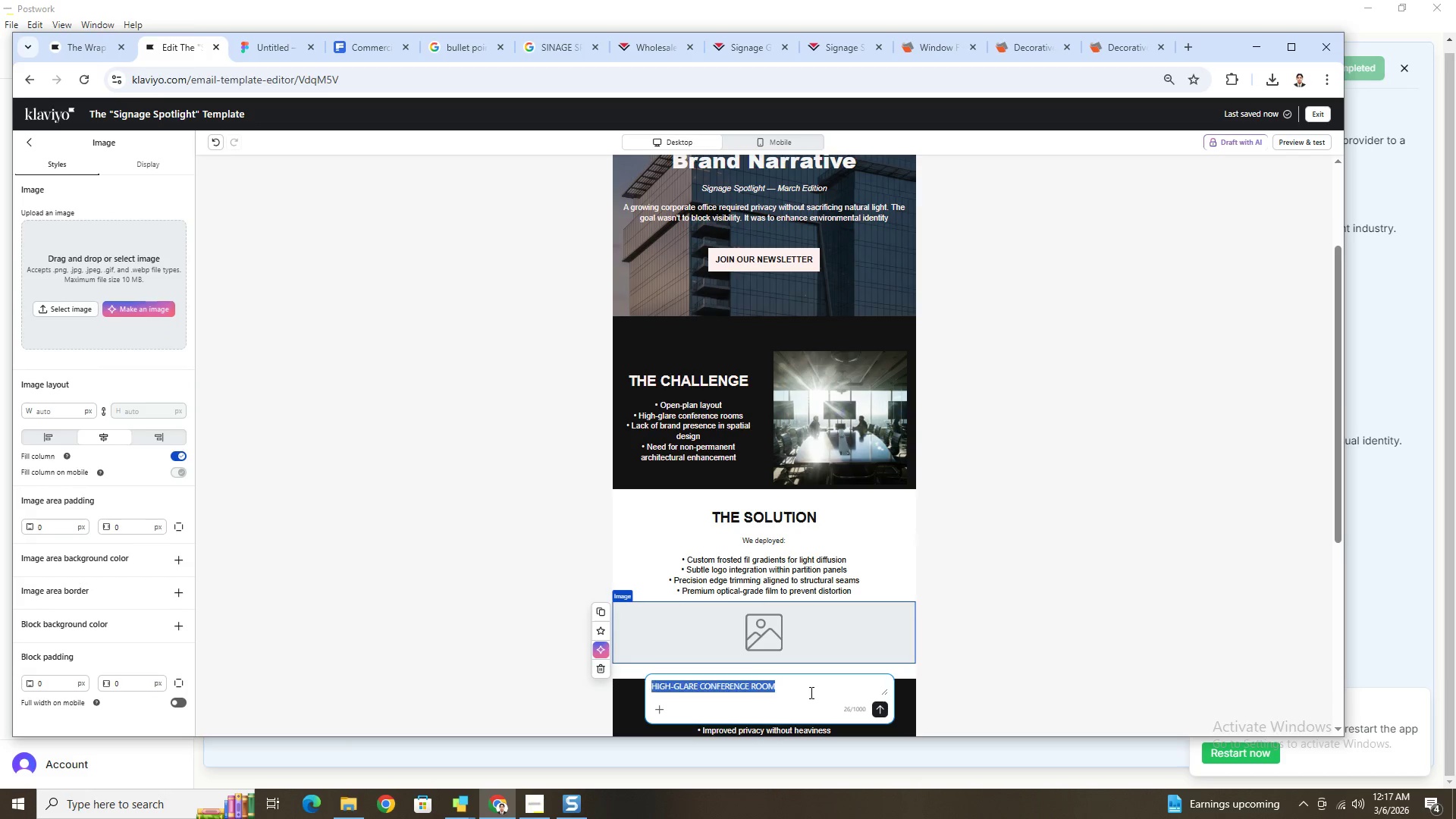 
triple_click([810, 692])
 